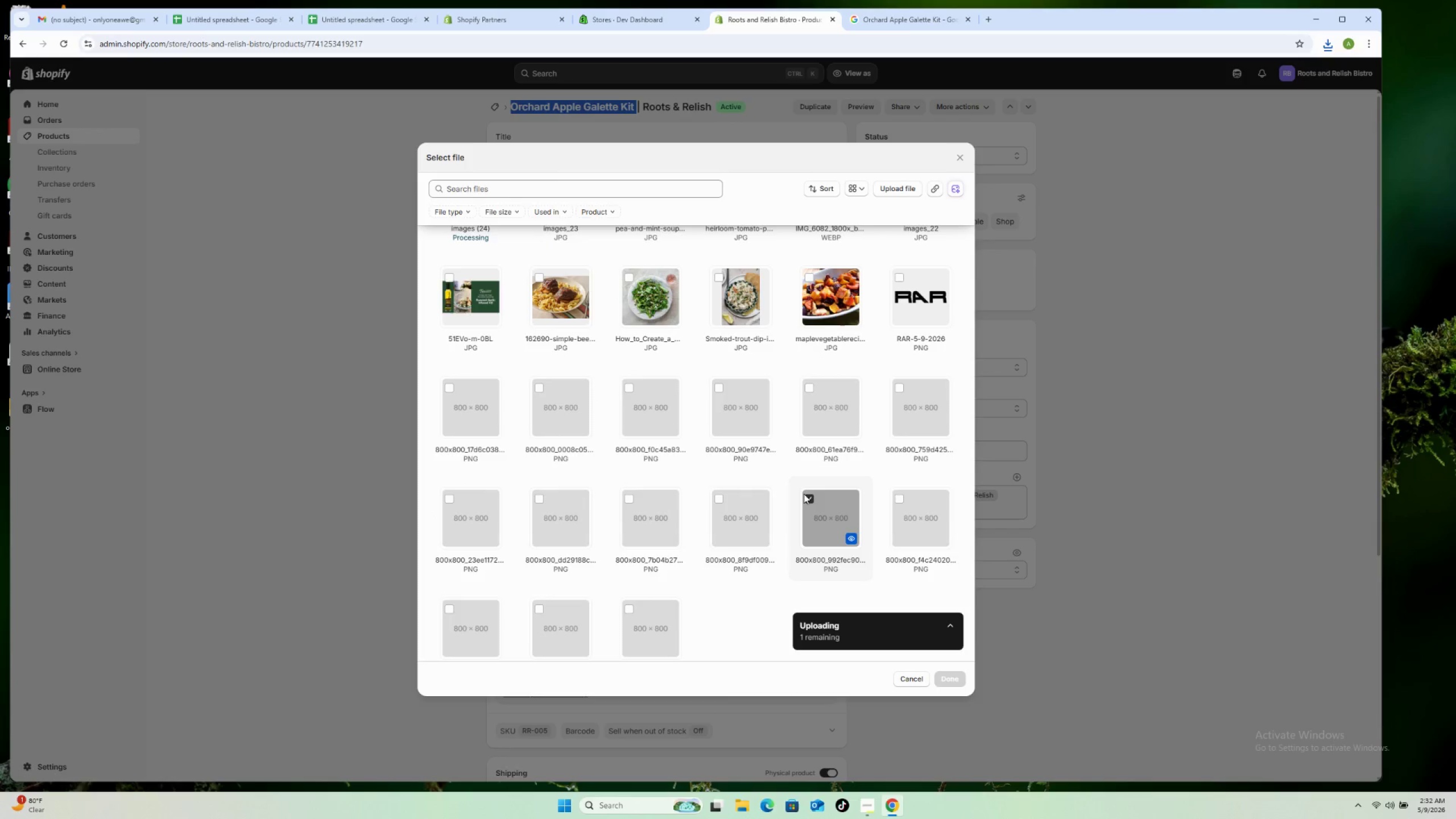 
left_click([809, 495])
 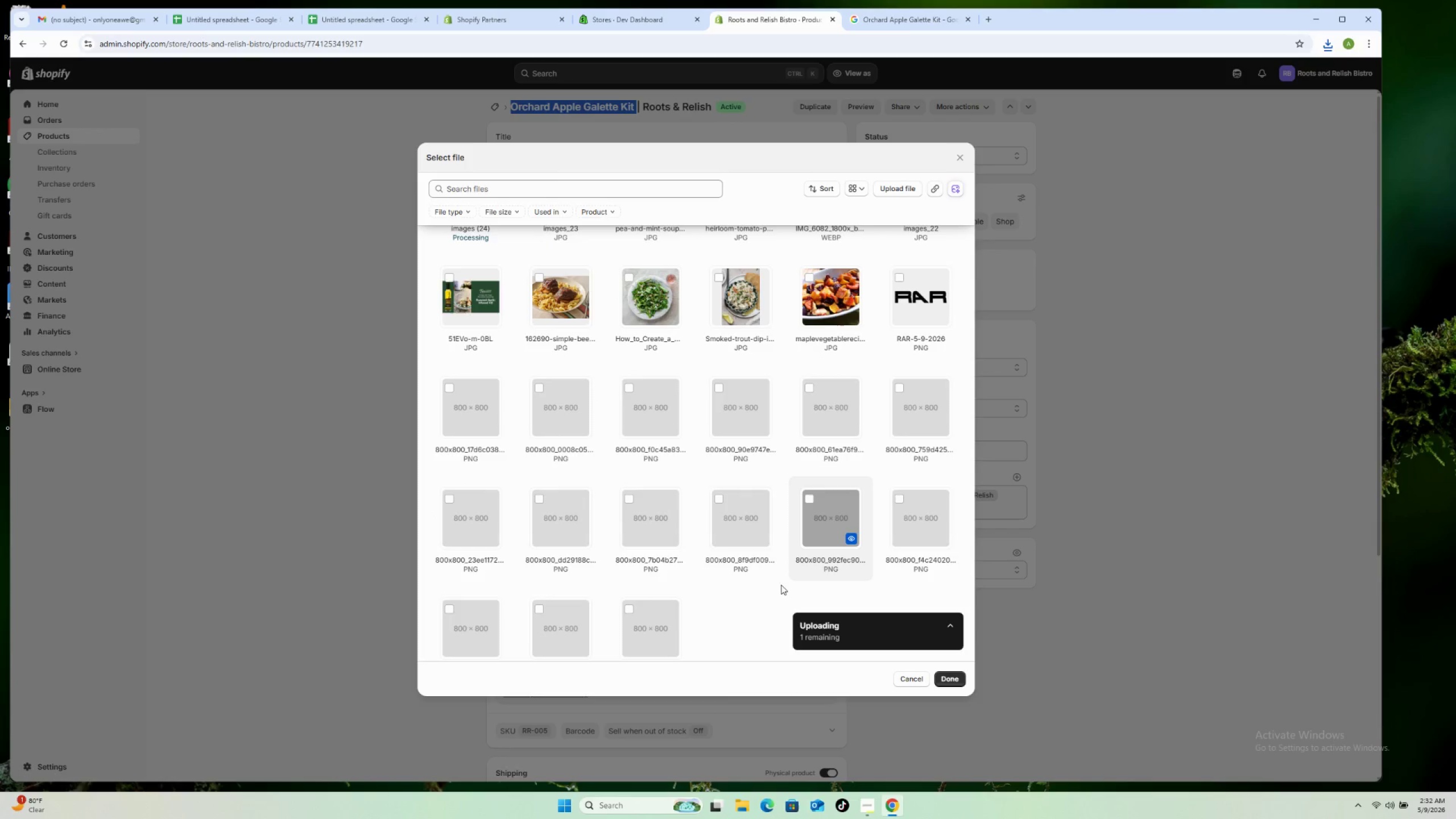 
scroll: coordinate [808, 593], scroll_direction: up, amount: 6.0
 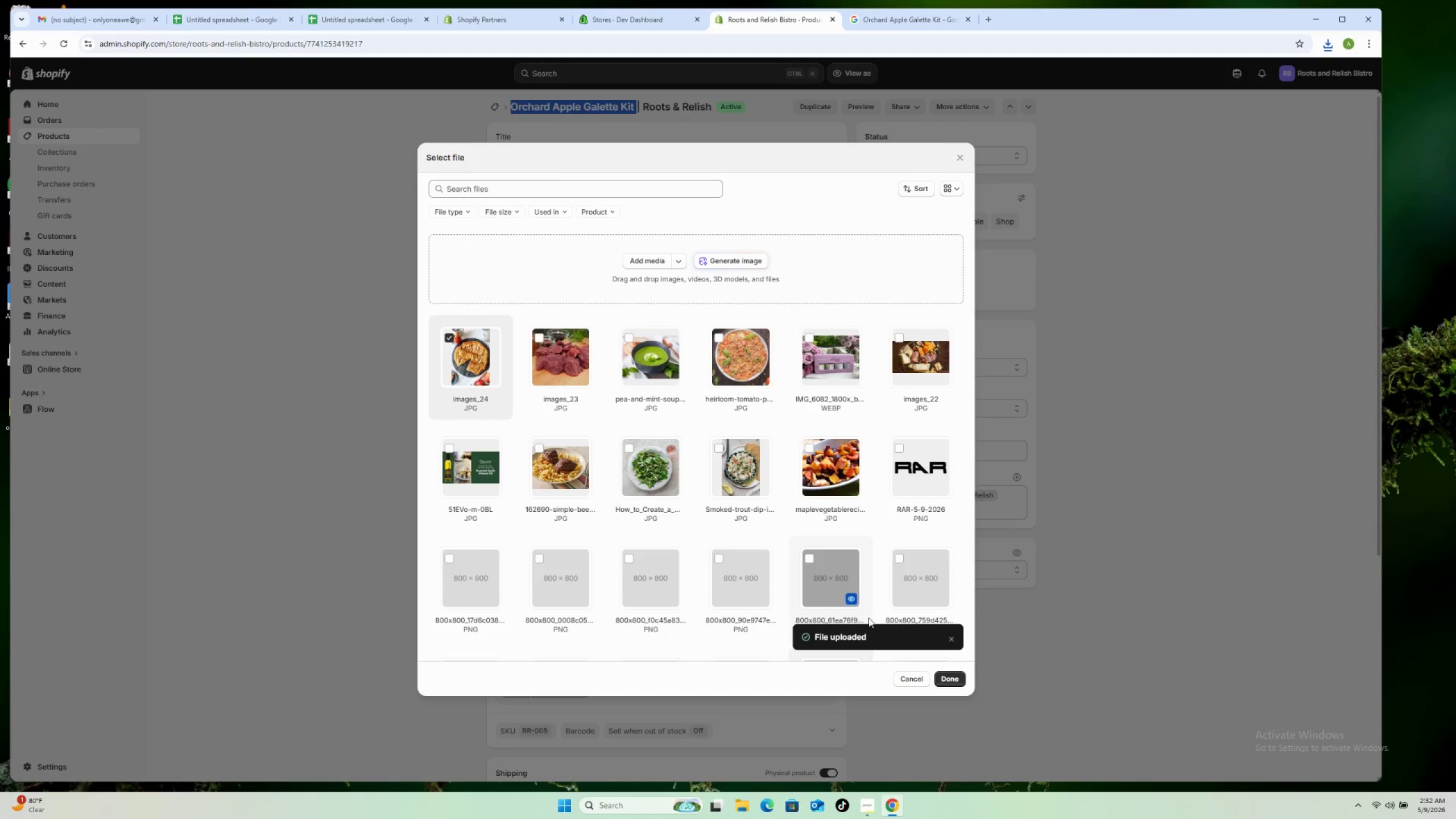 
left_click([948, 679])
 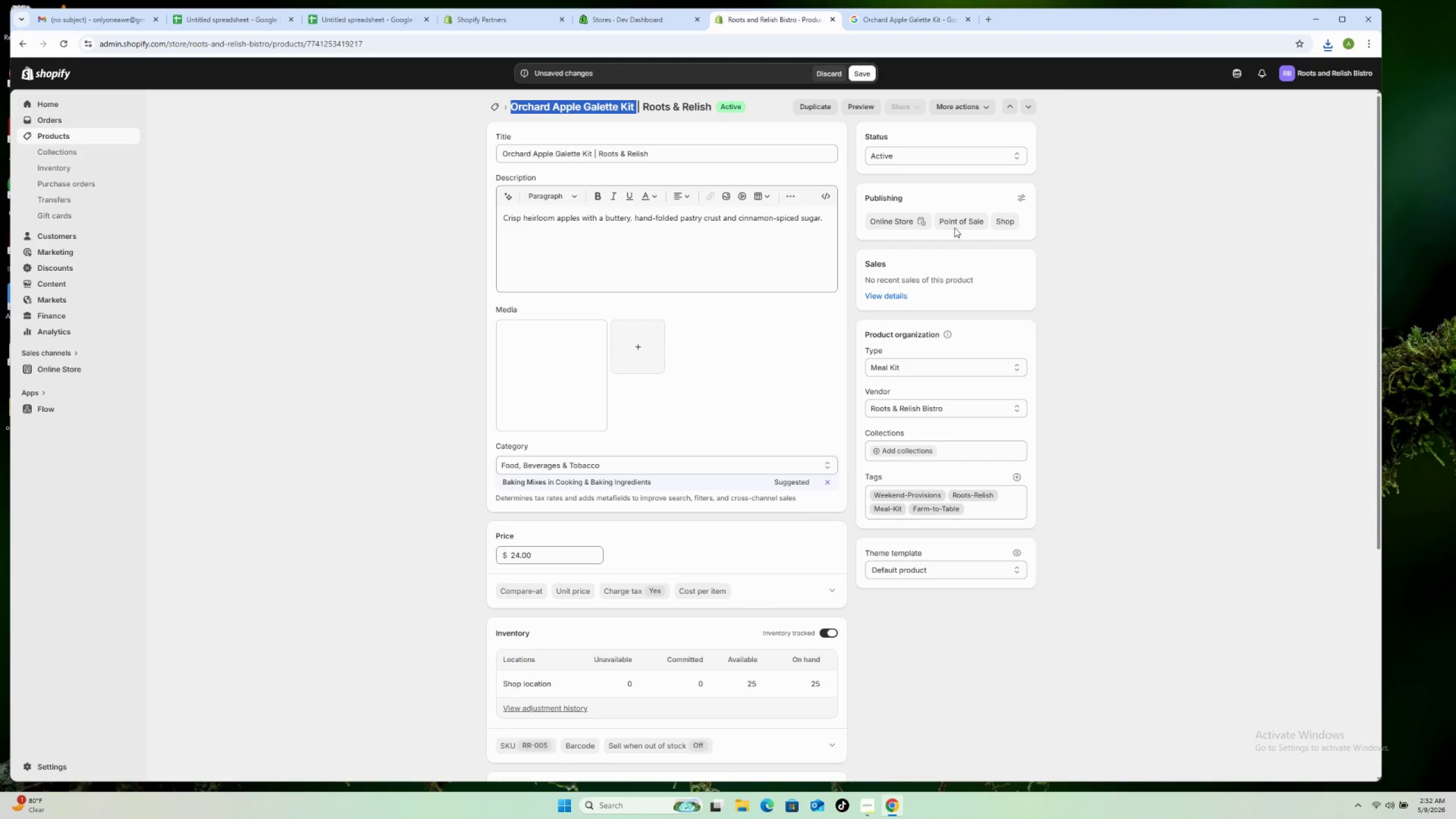 
left_click([854, 76])
 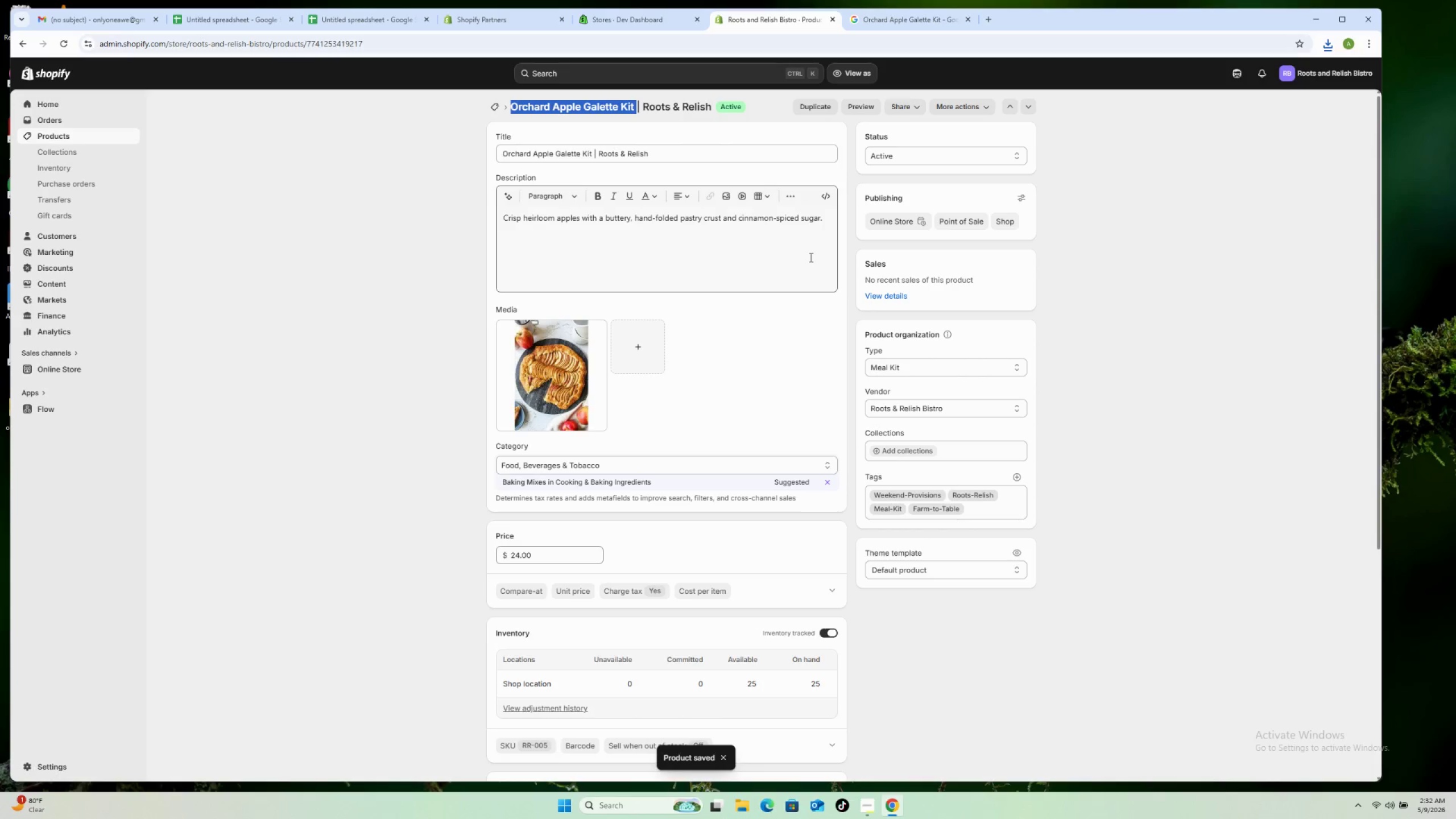 
wait(6.31)
 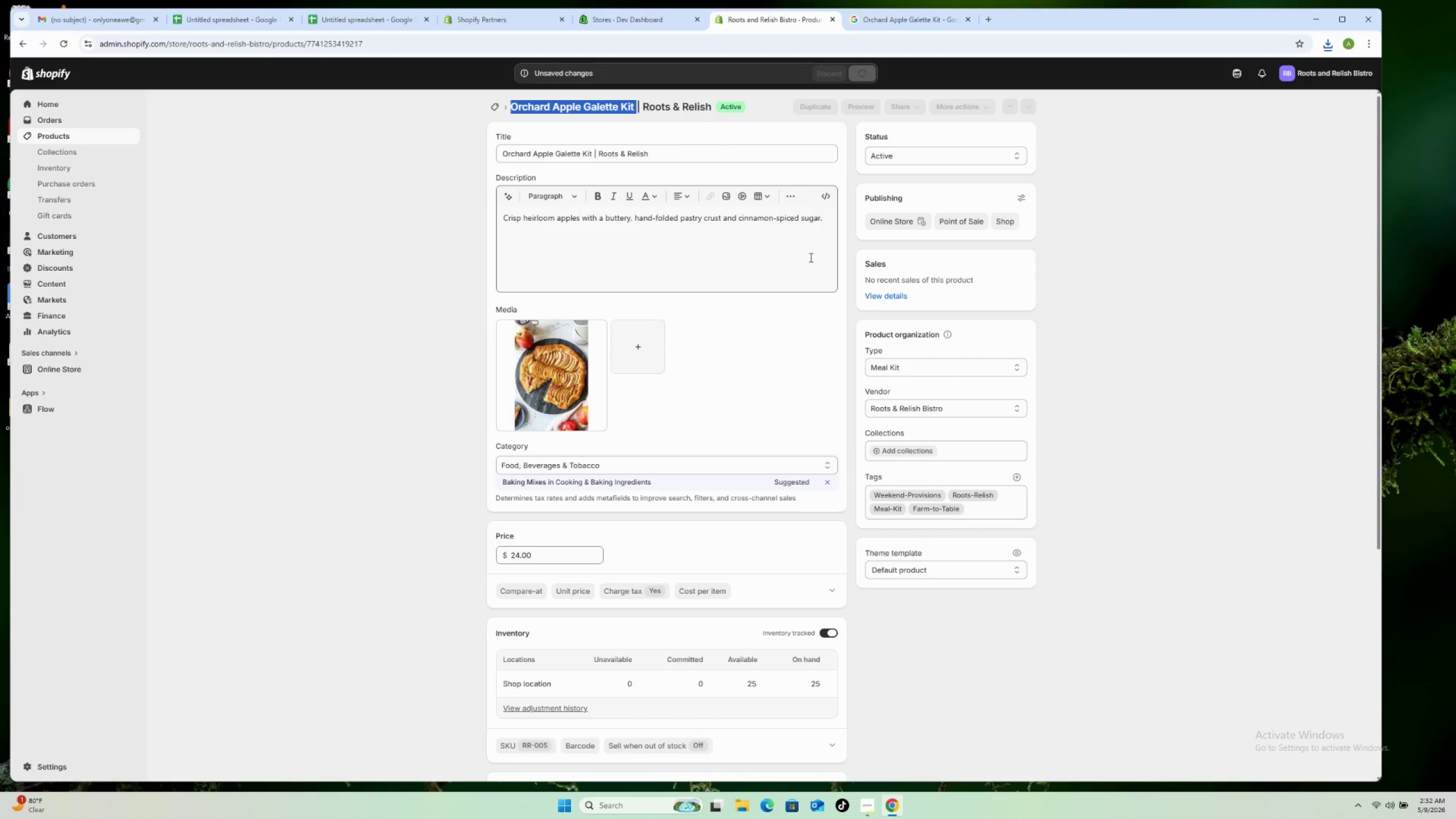 
left_click([491, 103])
 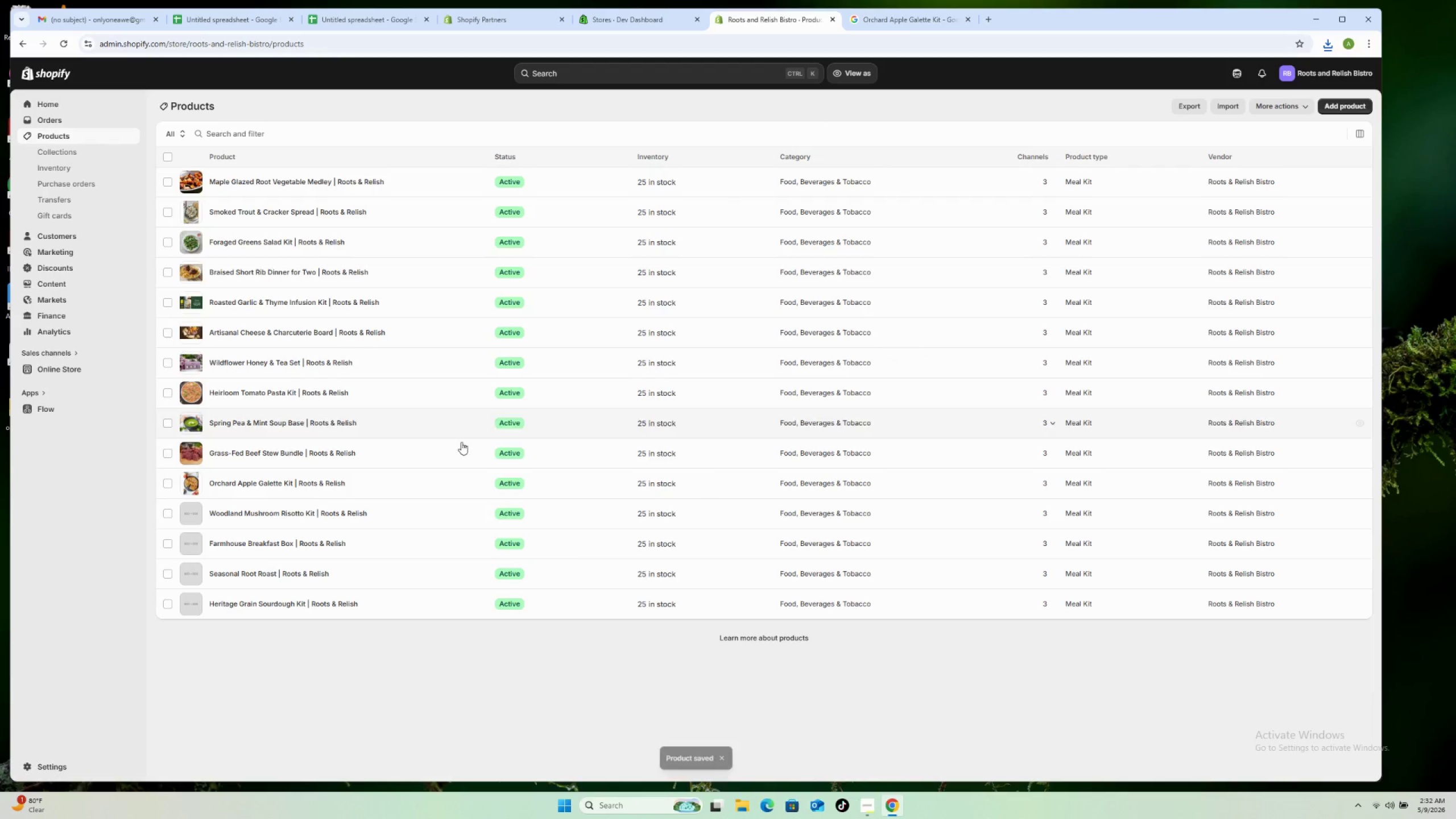 
left_click([346, 507])
 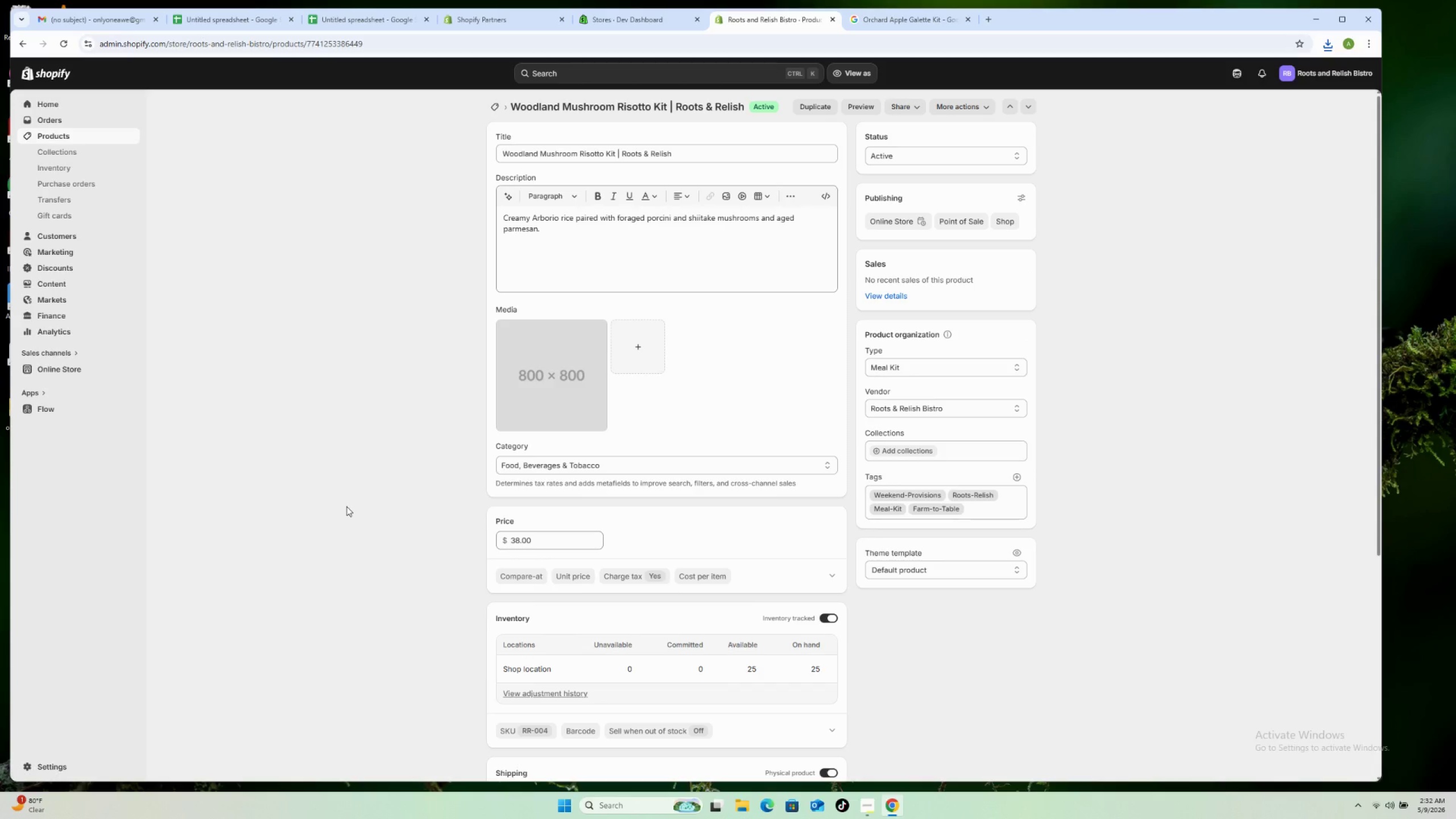 
wait(6.95)
 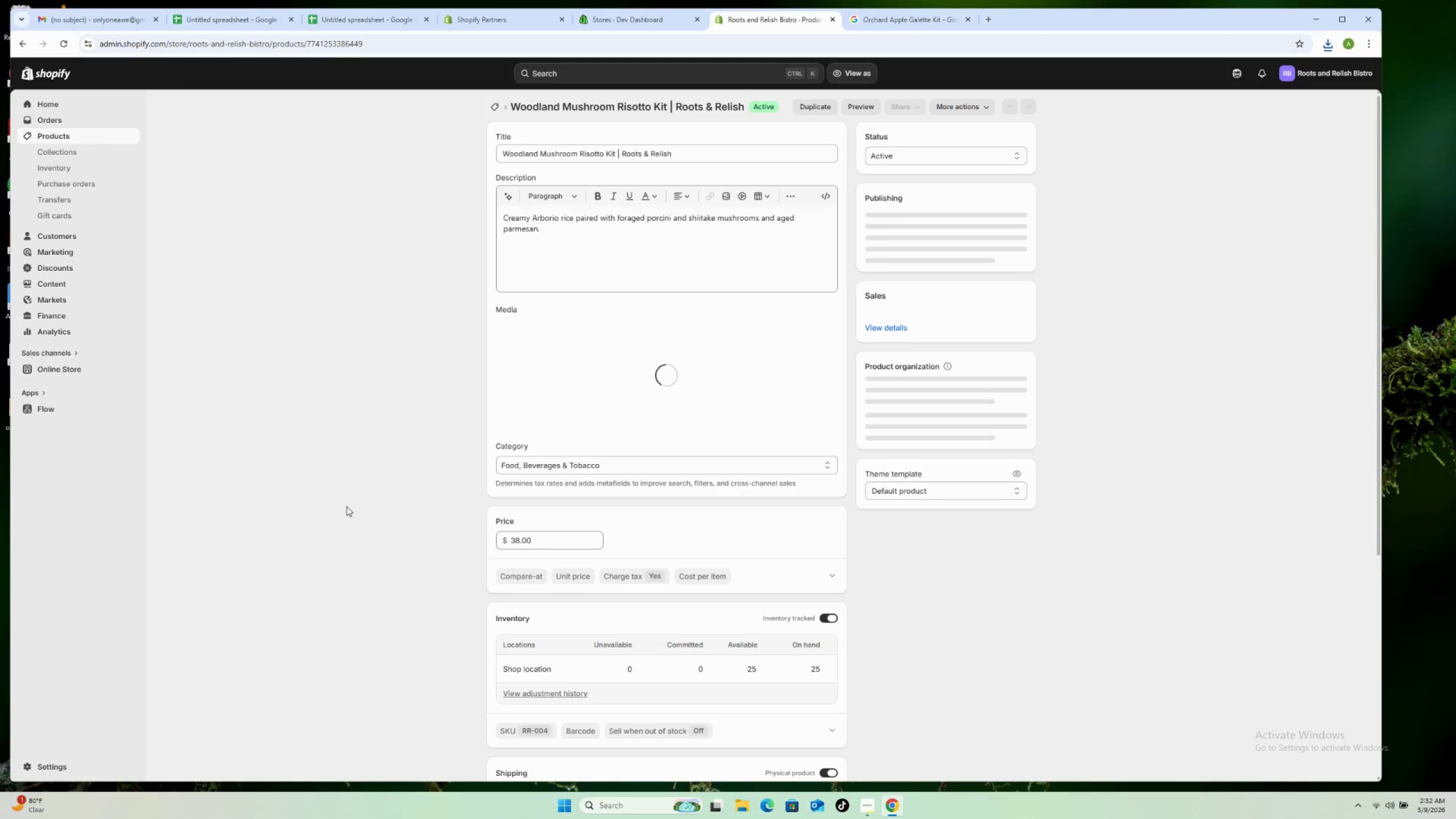 
left_click_drag(start_coordinate=[667, 102], to_coordinate=[514, 96])
 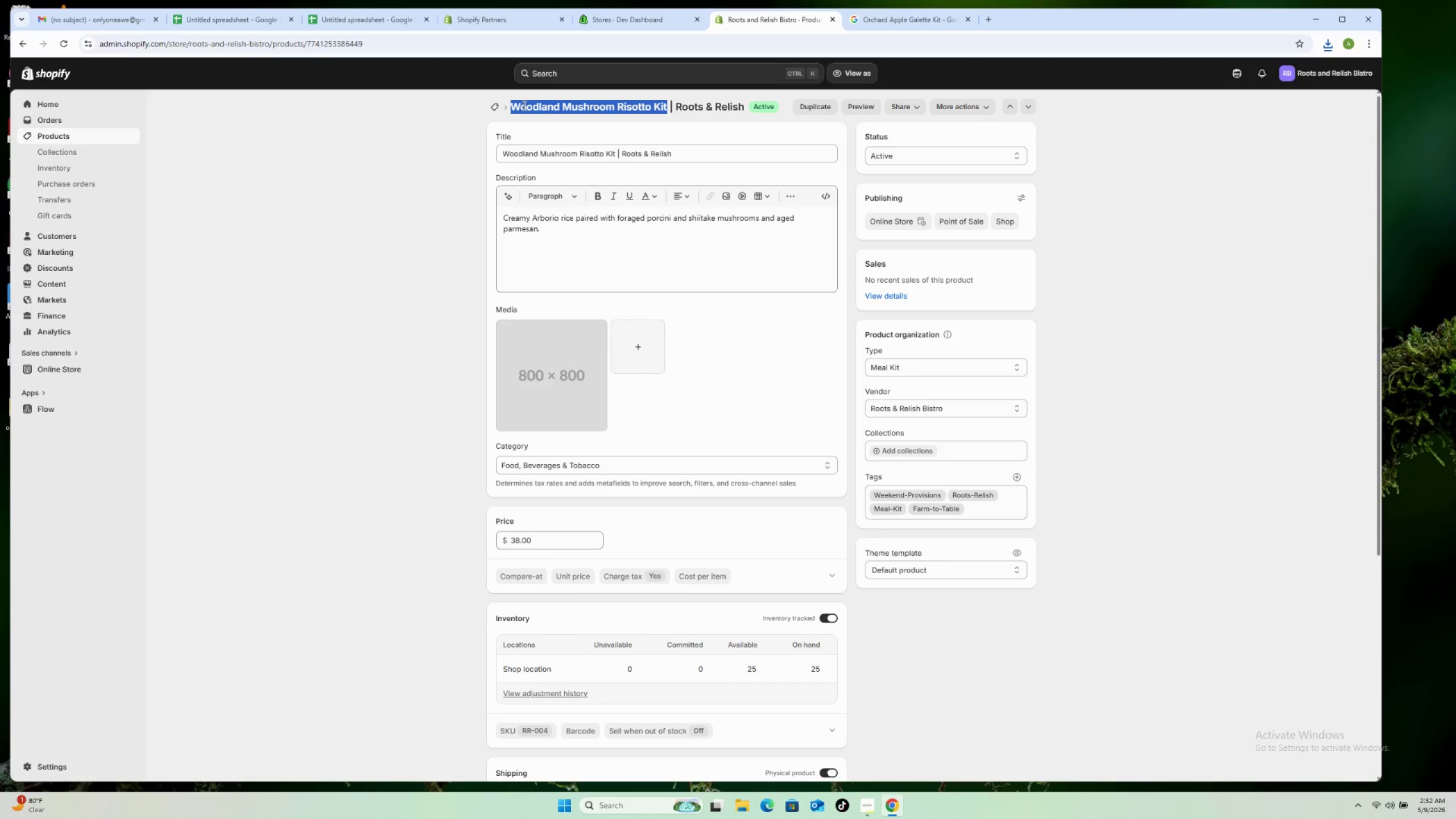 
right_click([523, 105])
 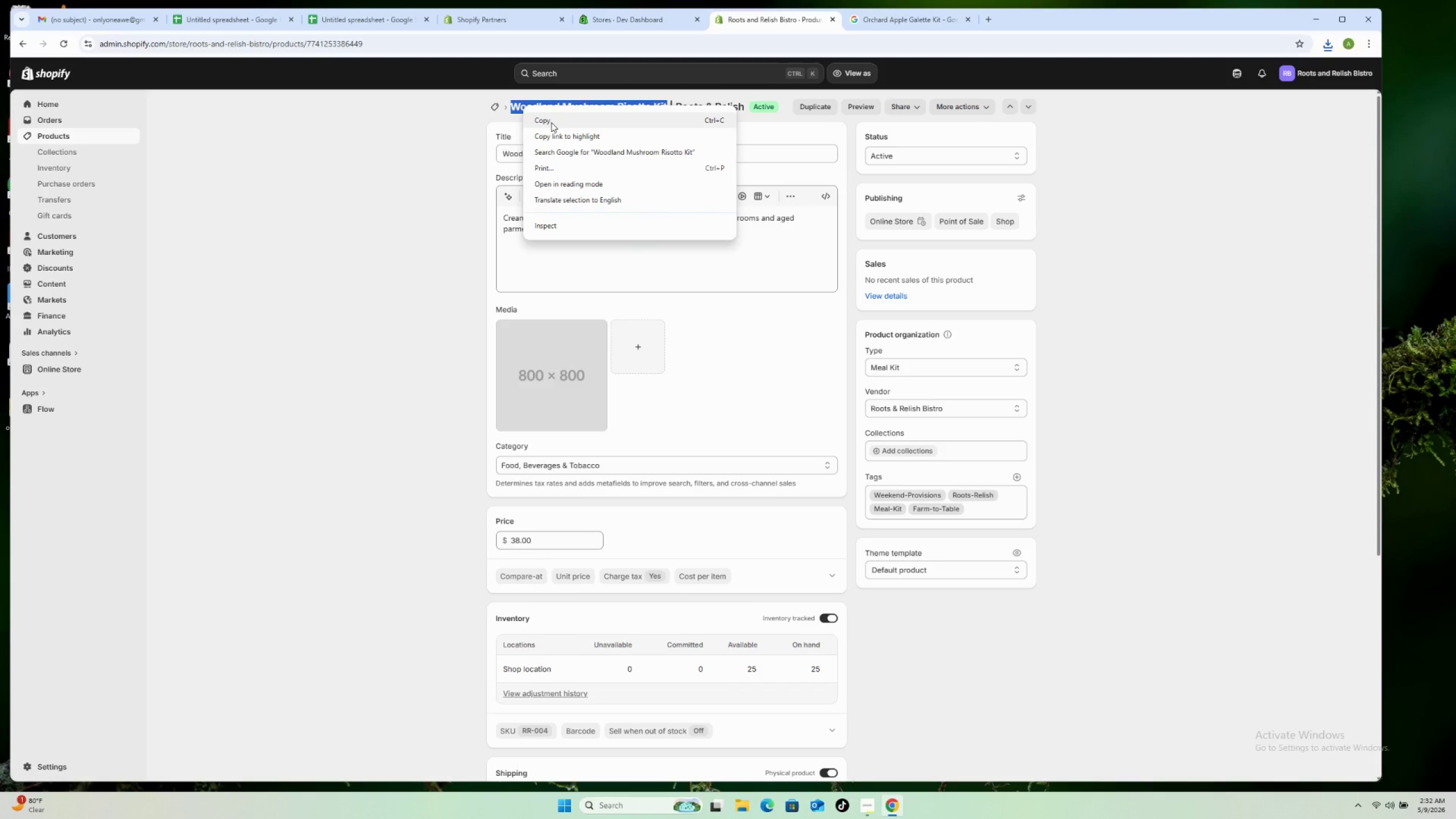 
left_click([551, 122])
 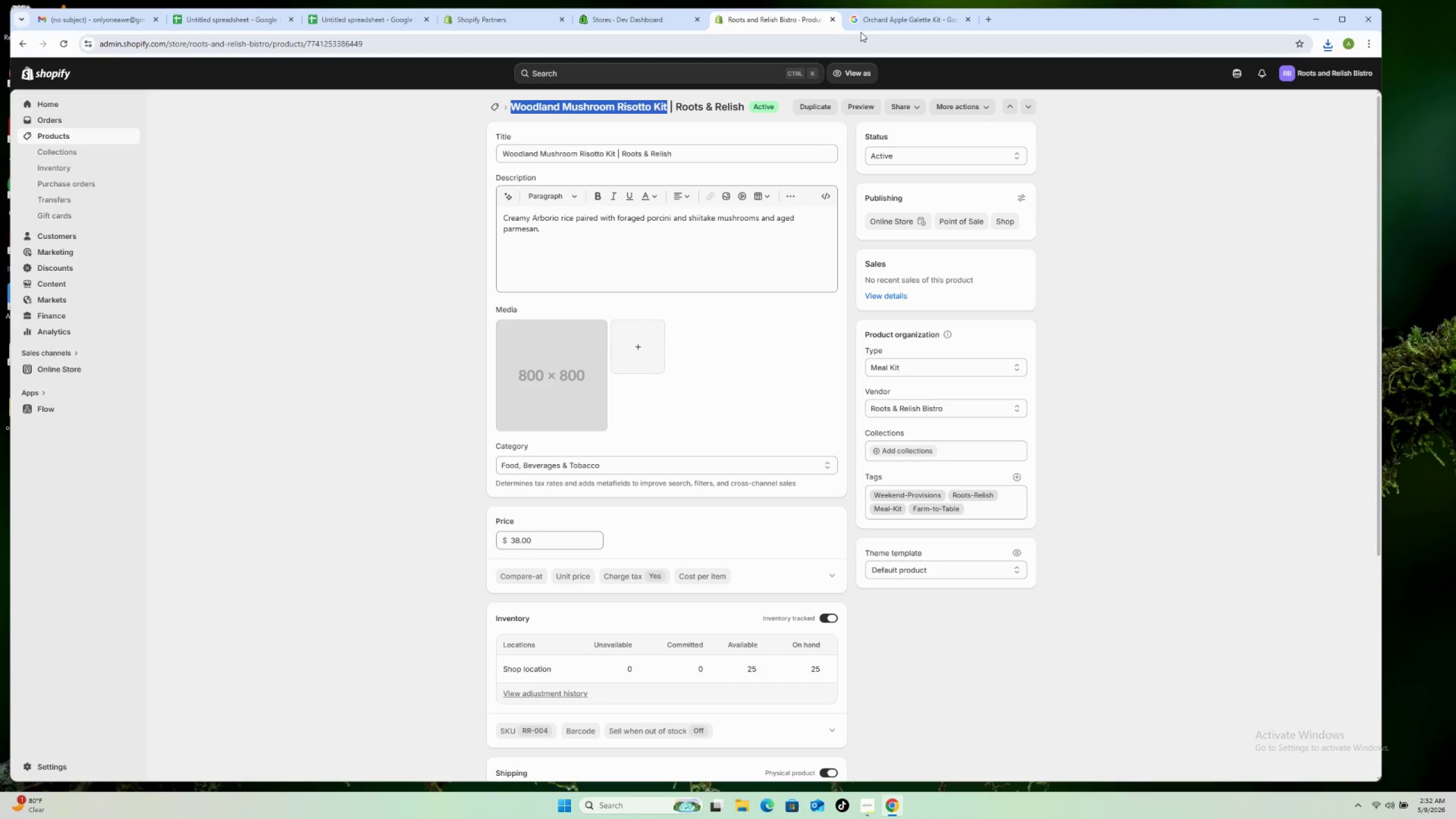 
left_click_drag(start_coordinate=[871, 19], to_coordinate=[870, 22])
 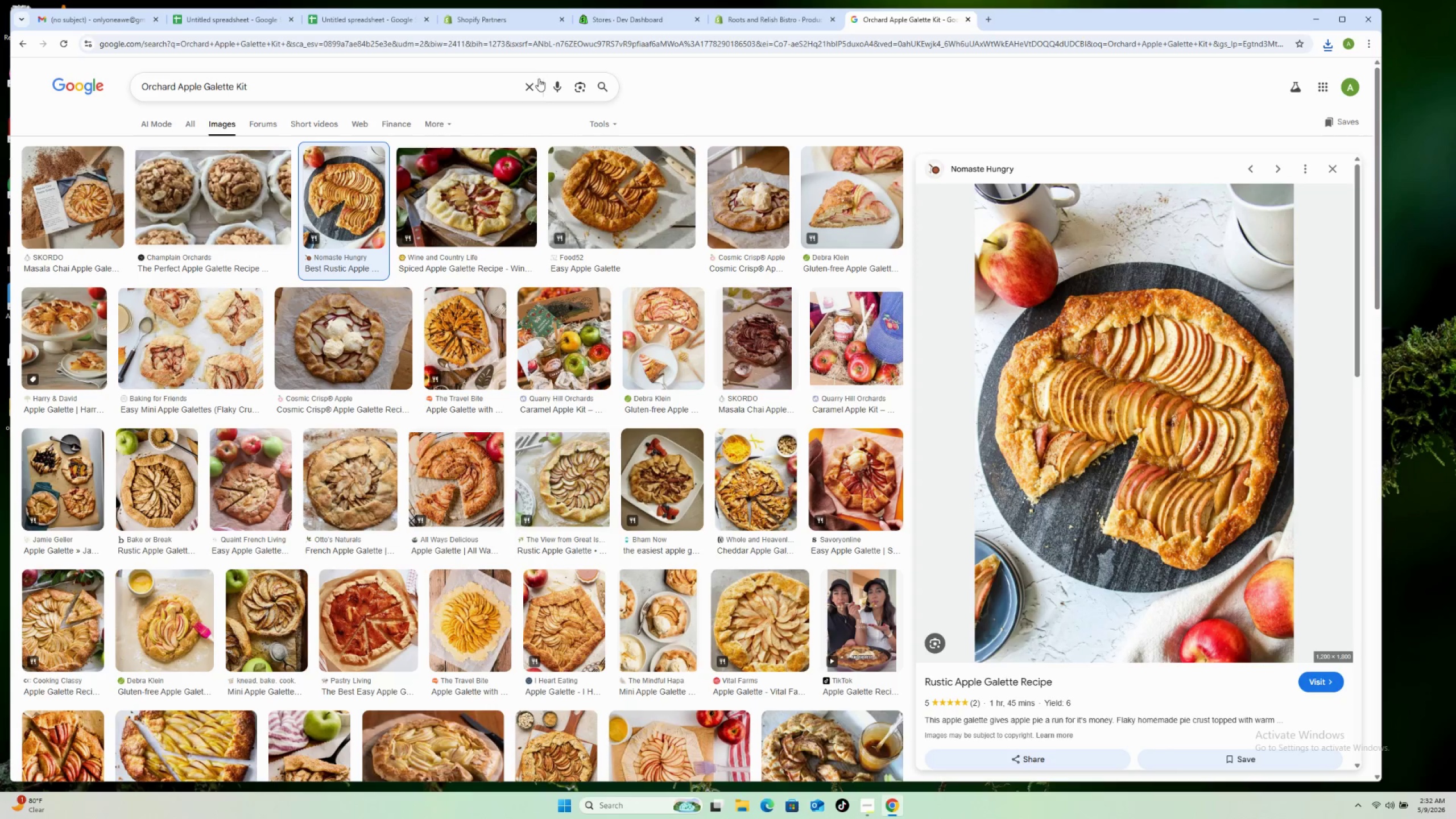 
left_click([532, 82])
 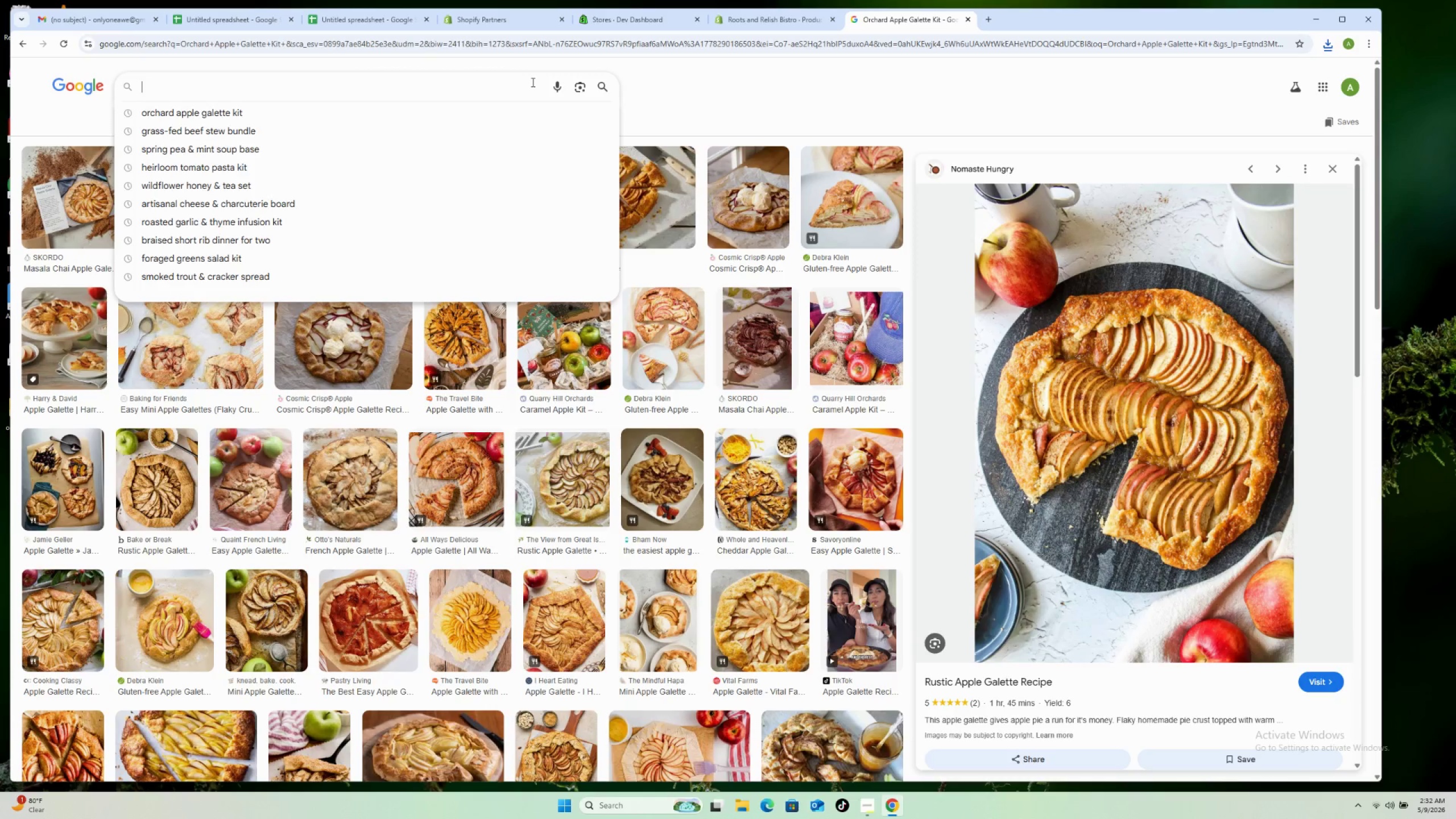 
key(Control+V)
 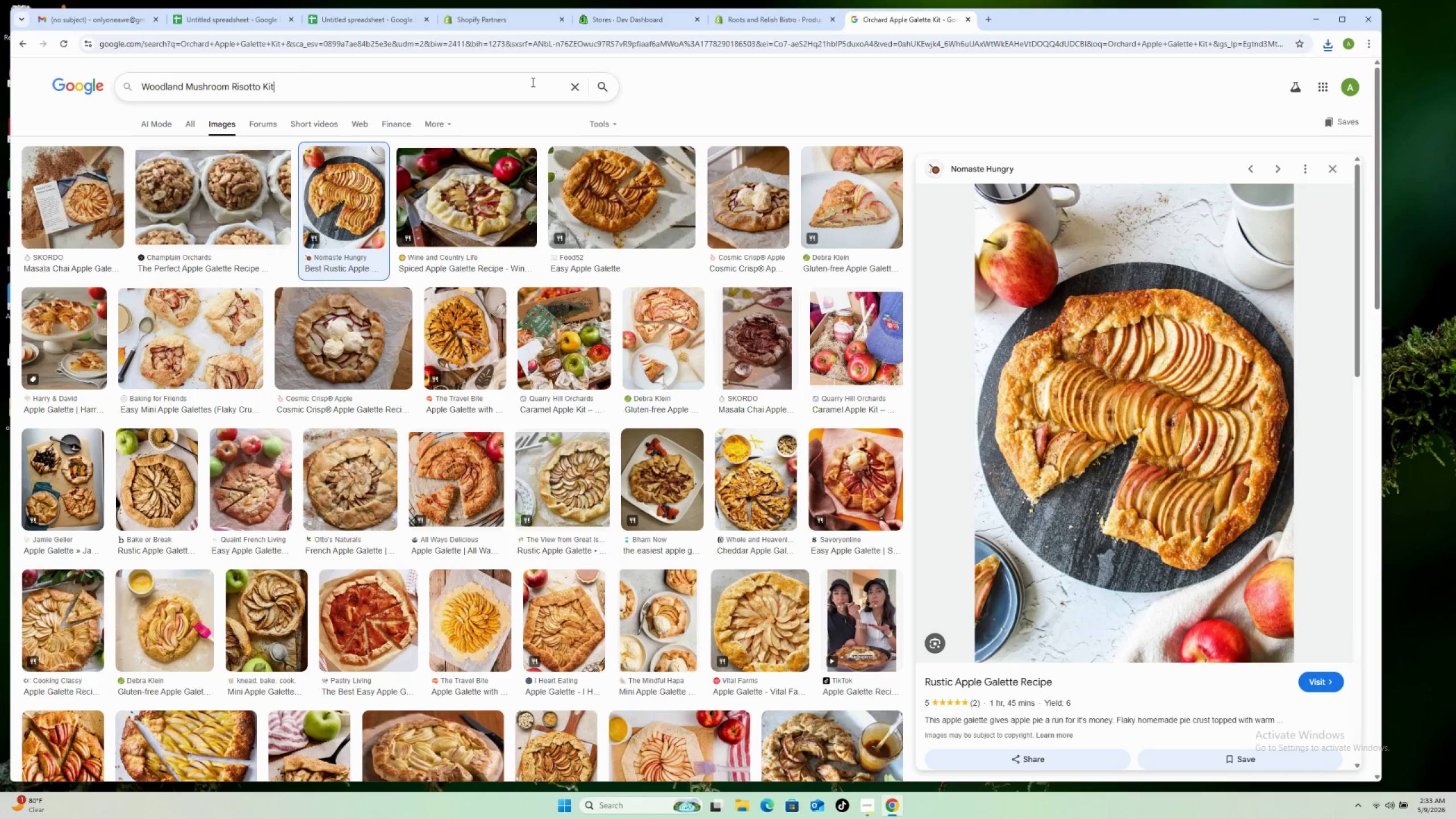 
hold_key(key=Enter, duration=0.33)
 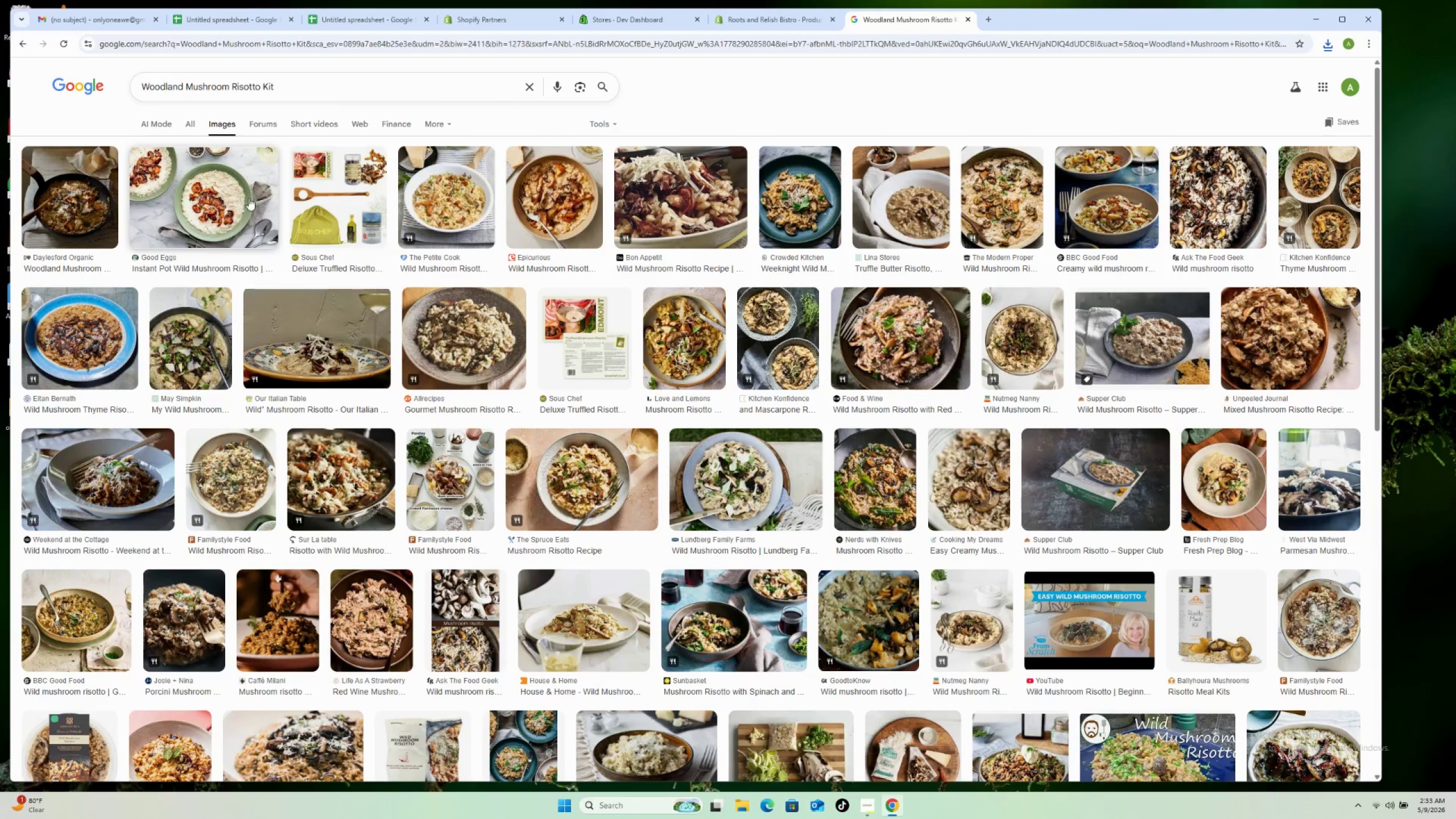 
left_click([204, 197])
 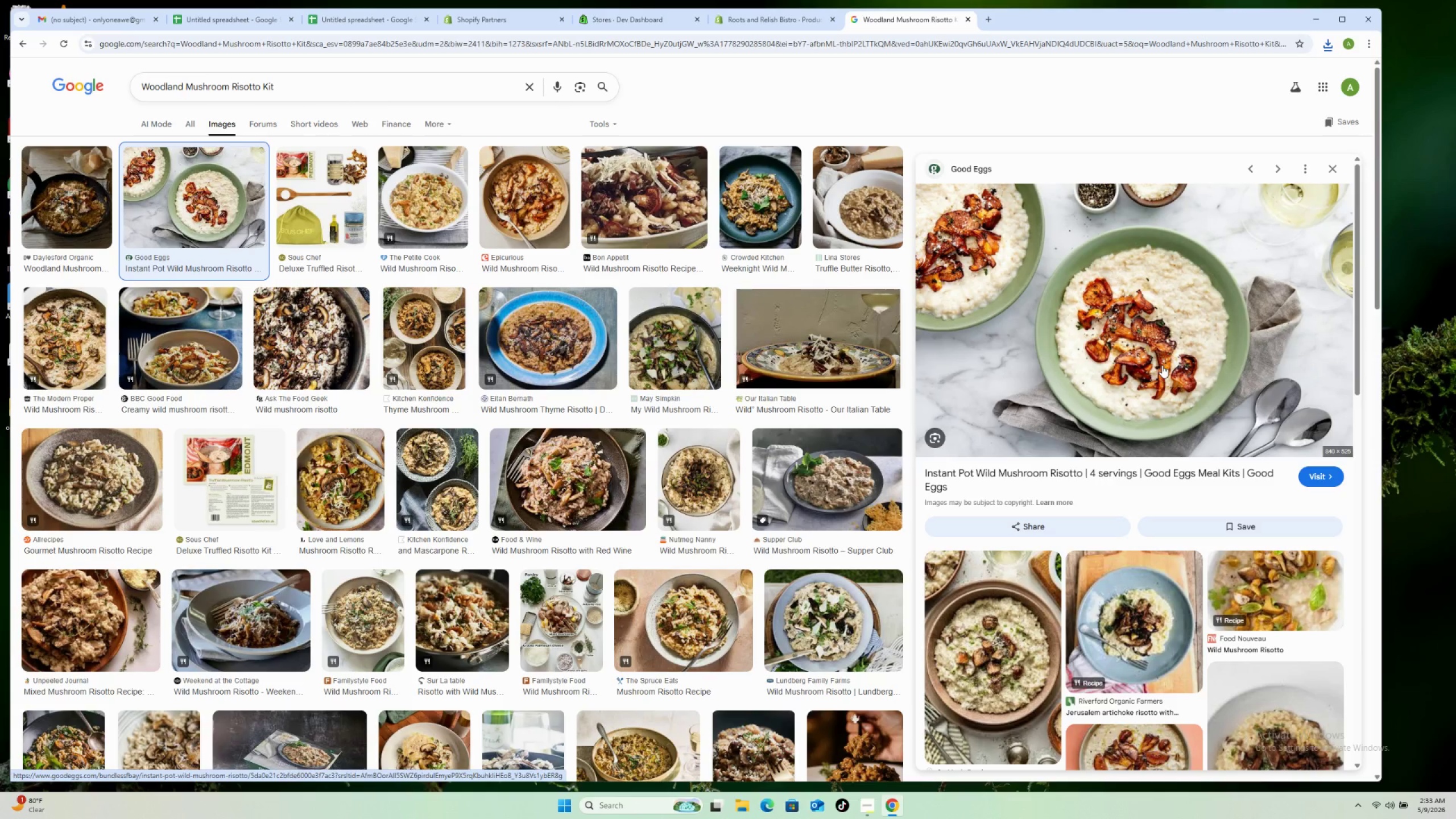 
wait(11.56)
 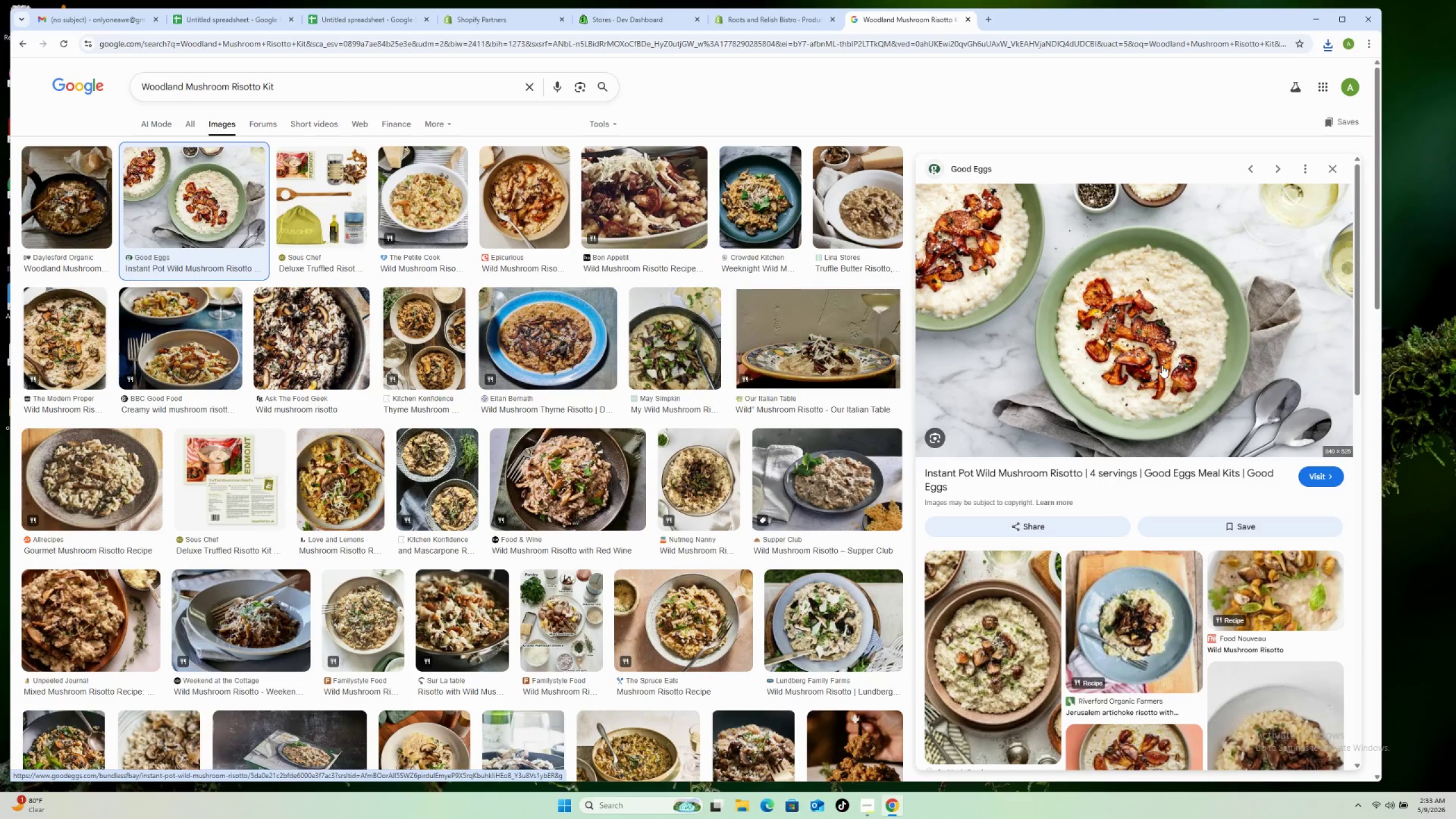 
left_click([1157, 481])
 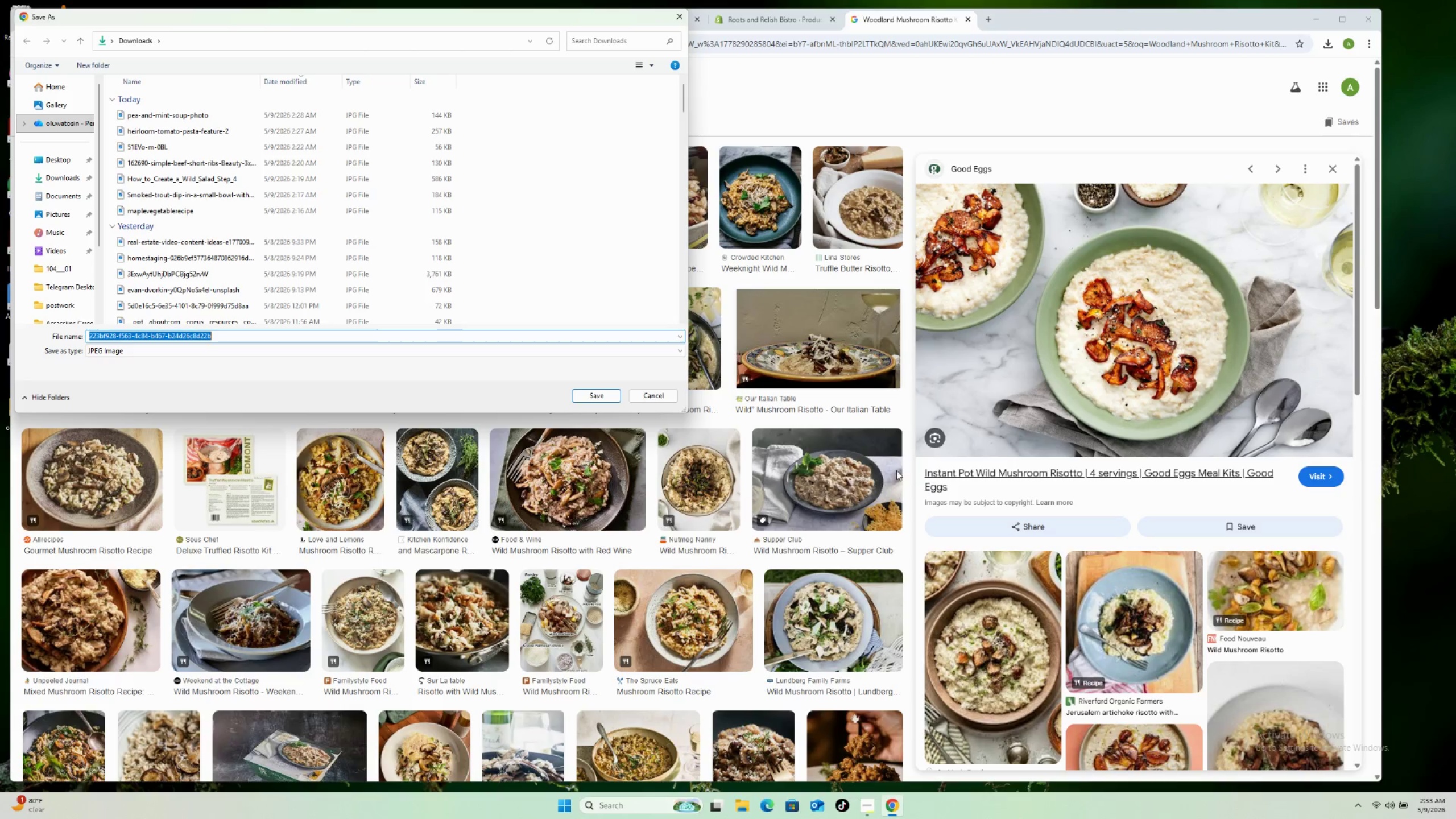 
left_click([606, 397])
 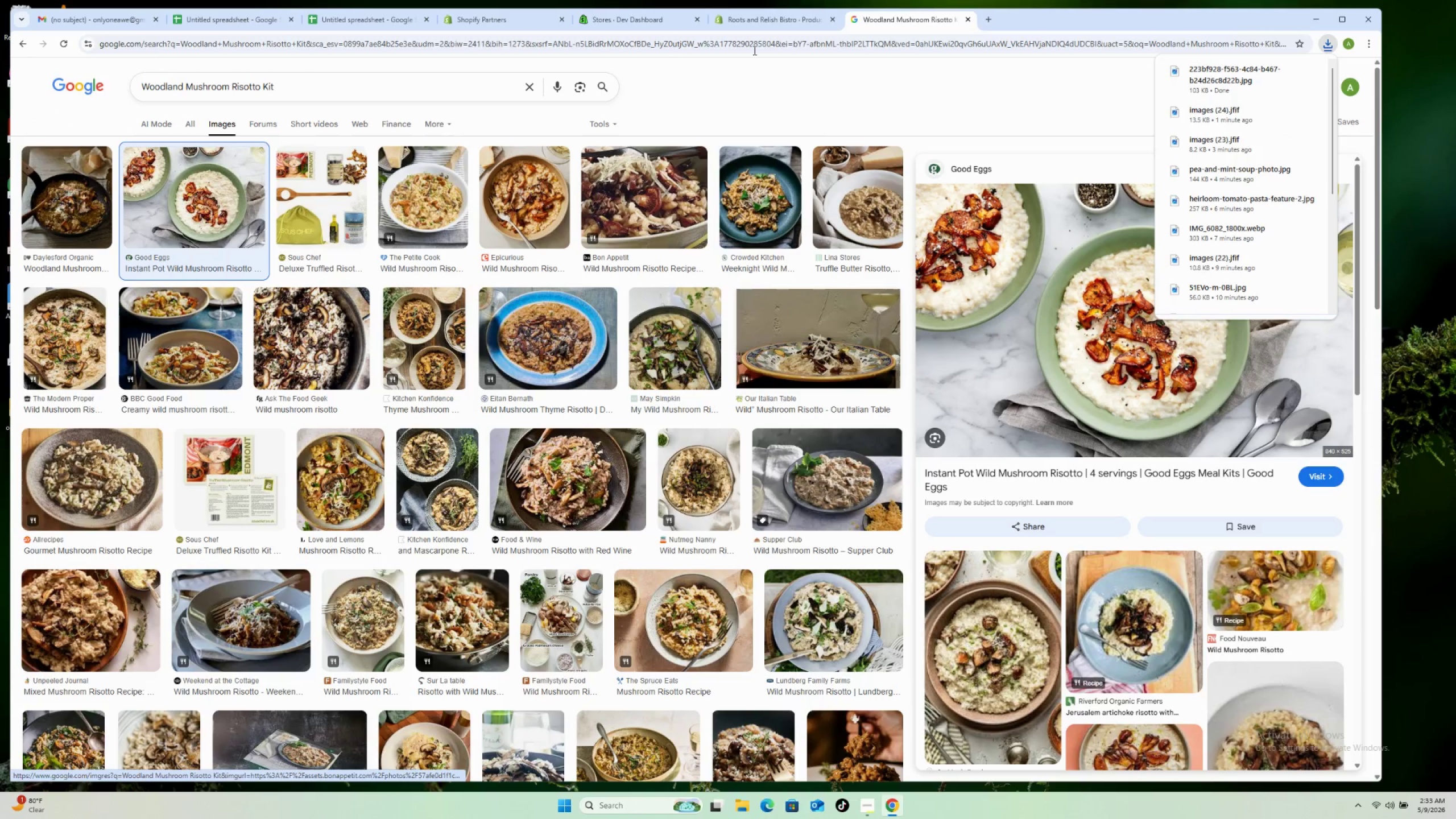 
left_click([760, 13])
 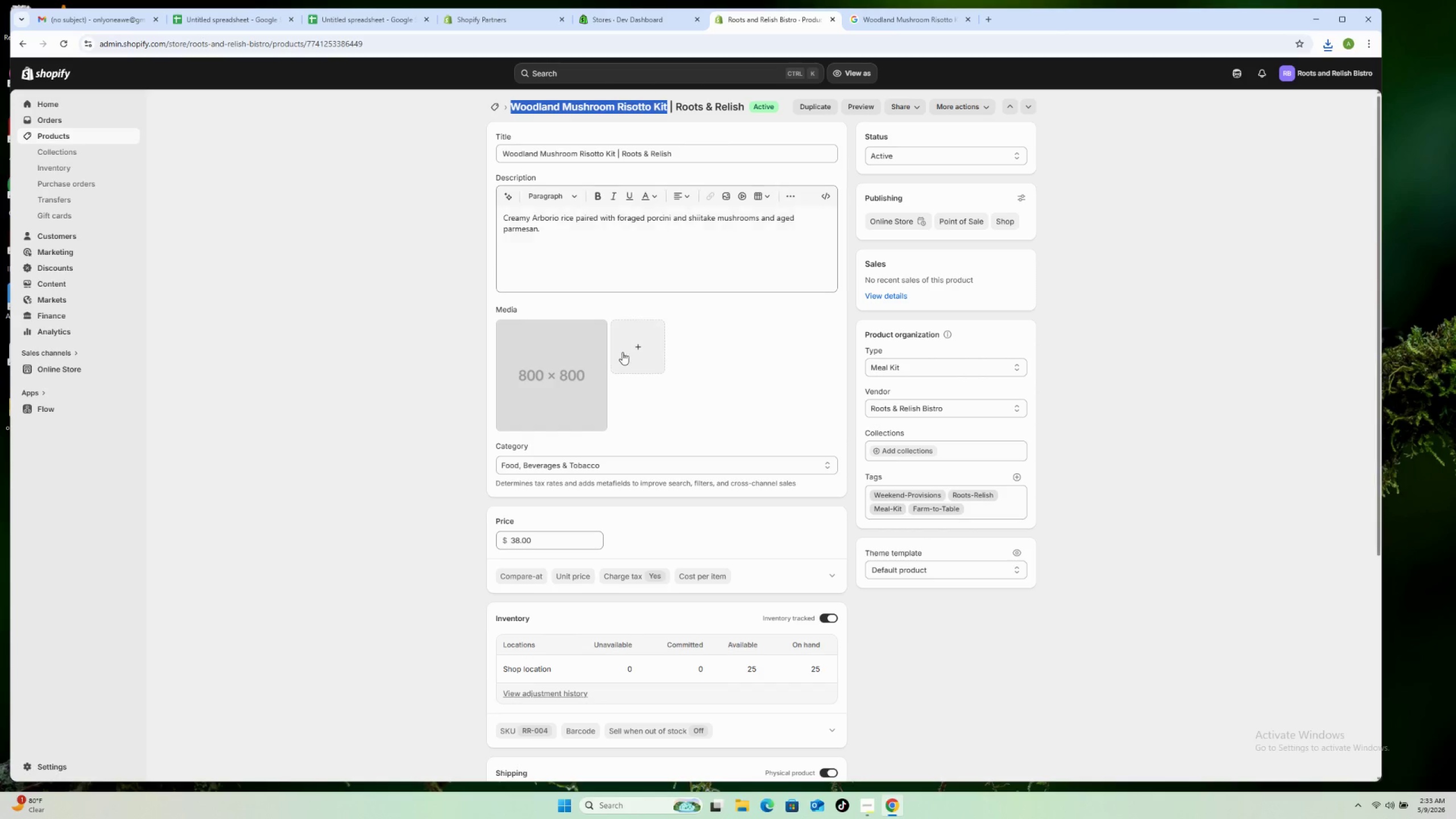 
left_click([622, 353])
 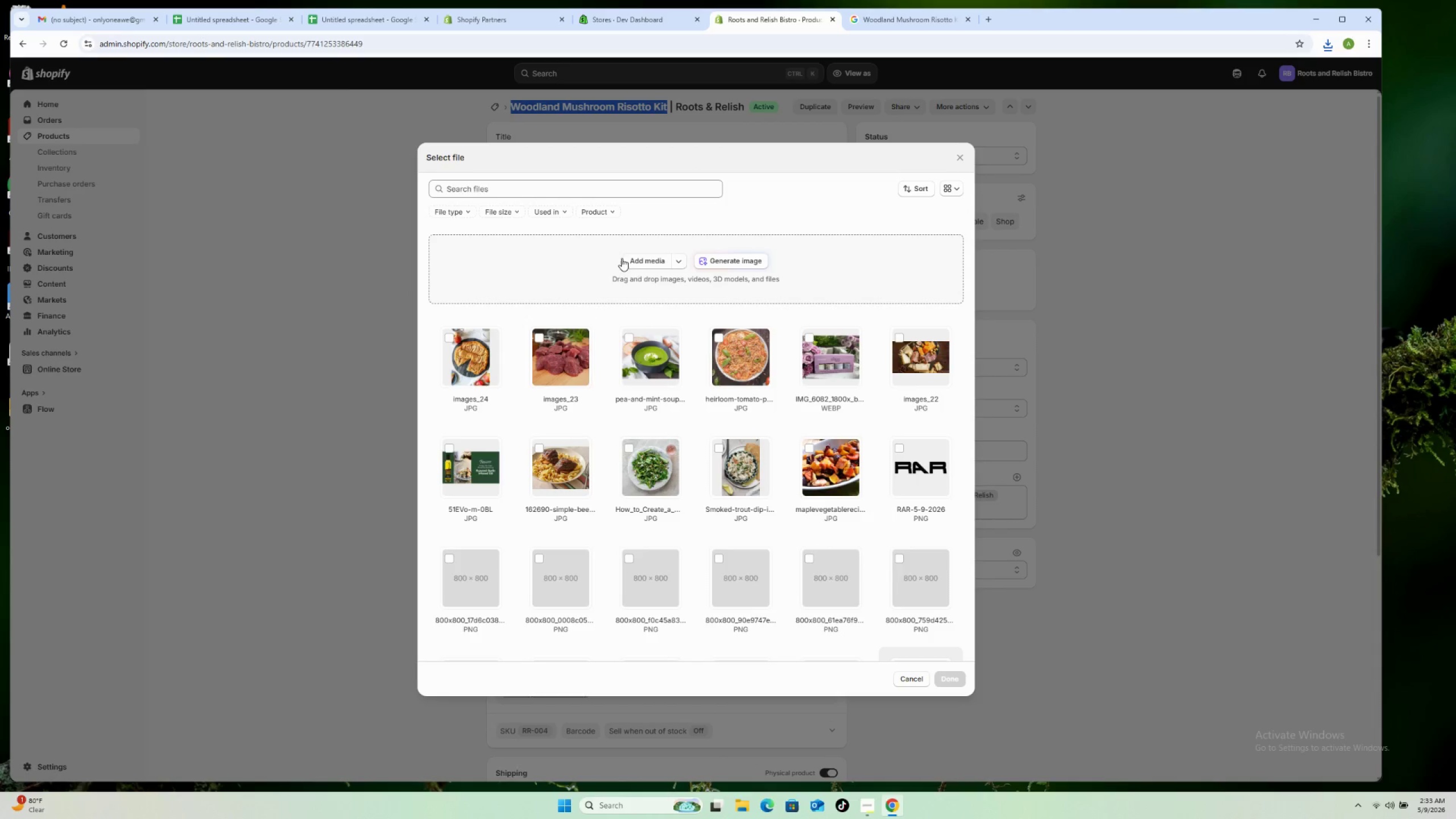 
left_click([631, 262])
 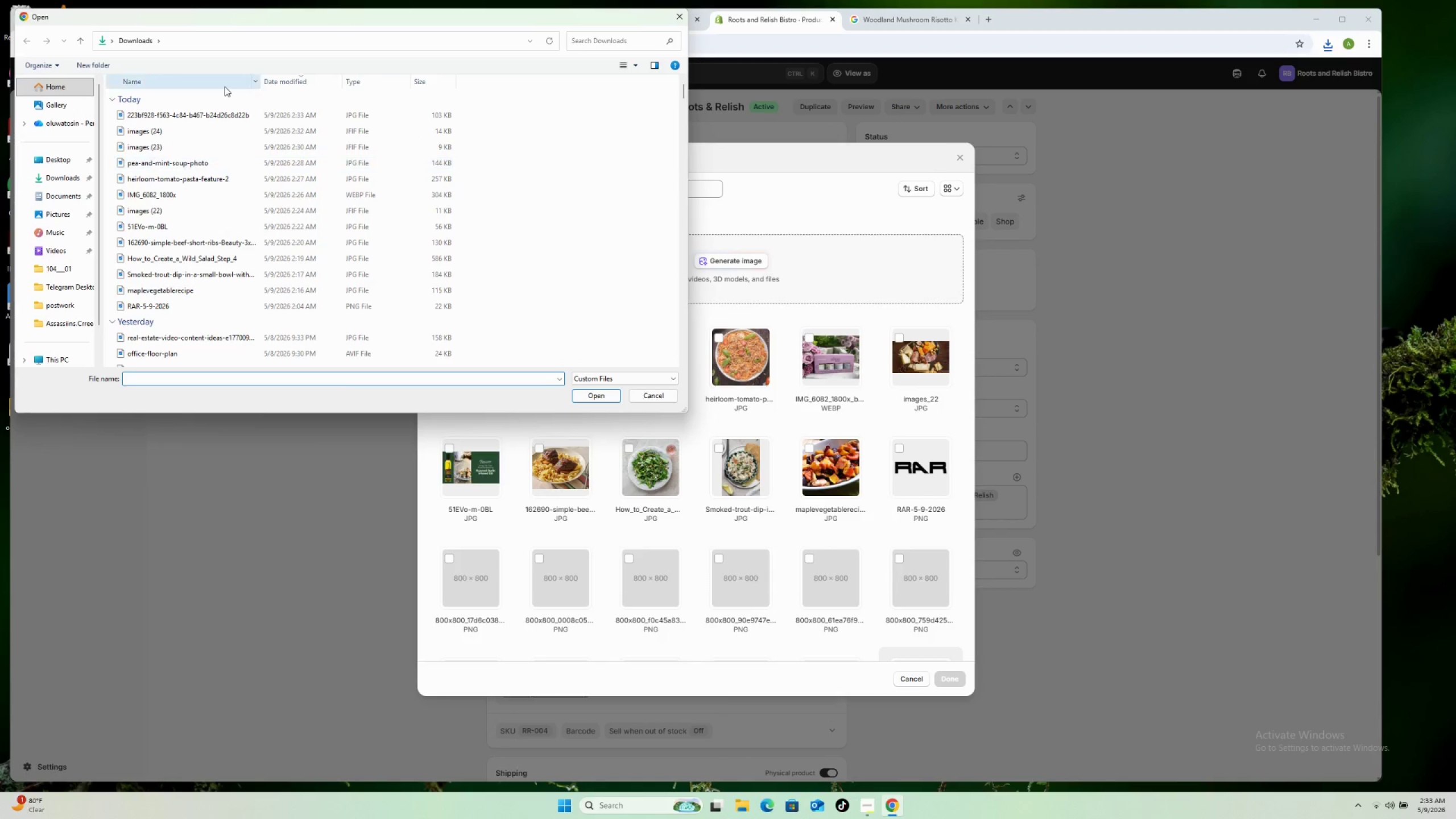 
left_click([216, 117])
 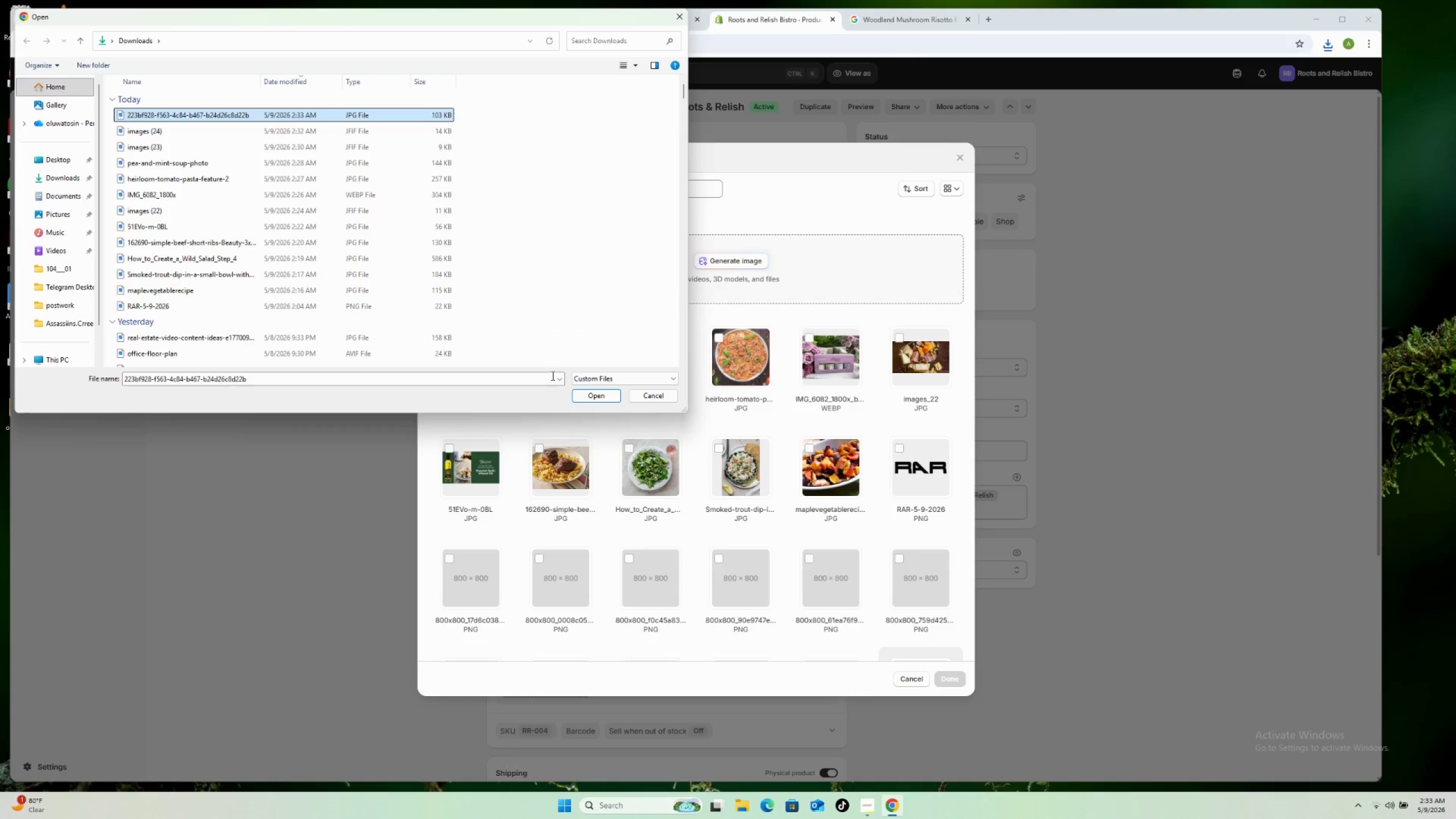 
left_click([581, 394])
 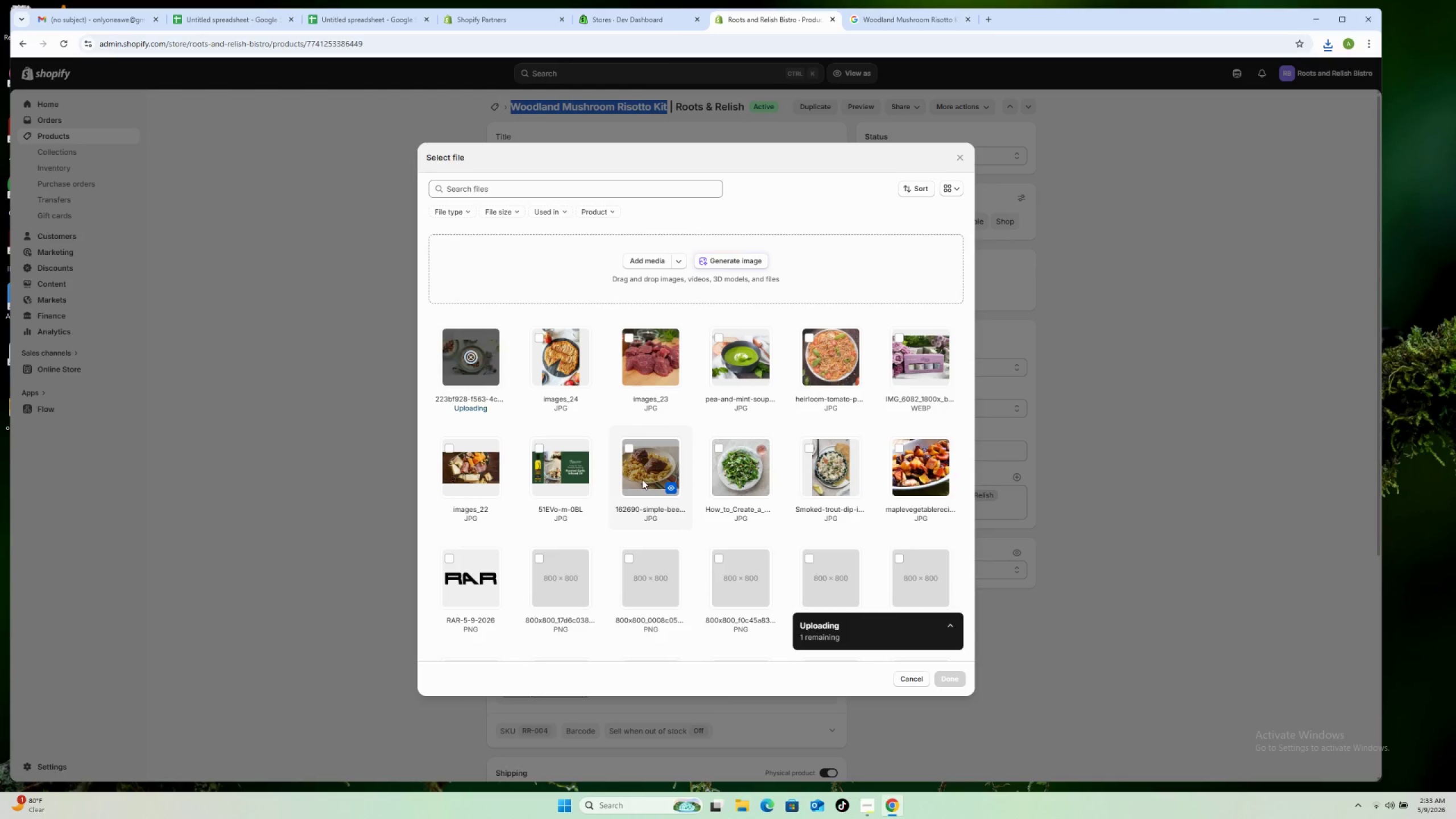 
scroll: coordinate [660, 495], scroll_direction: down, amount: 7.0
 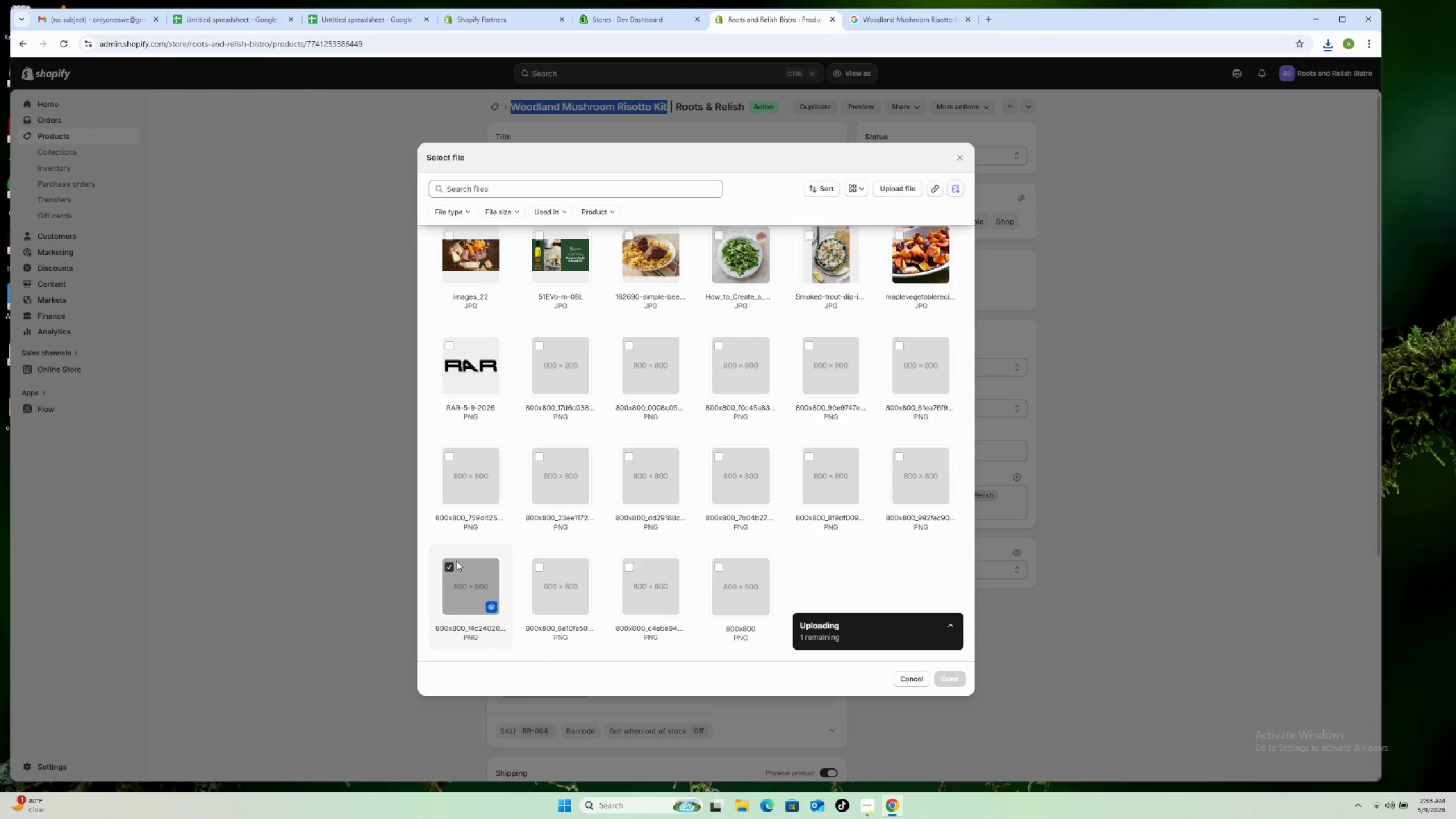 
left_click([450, 564])
 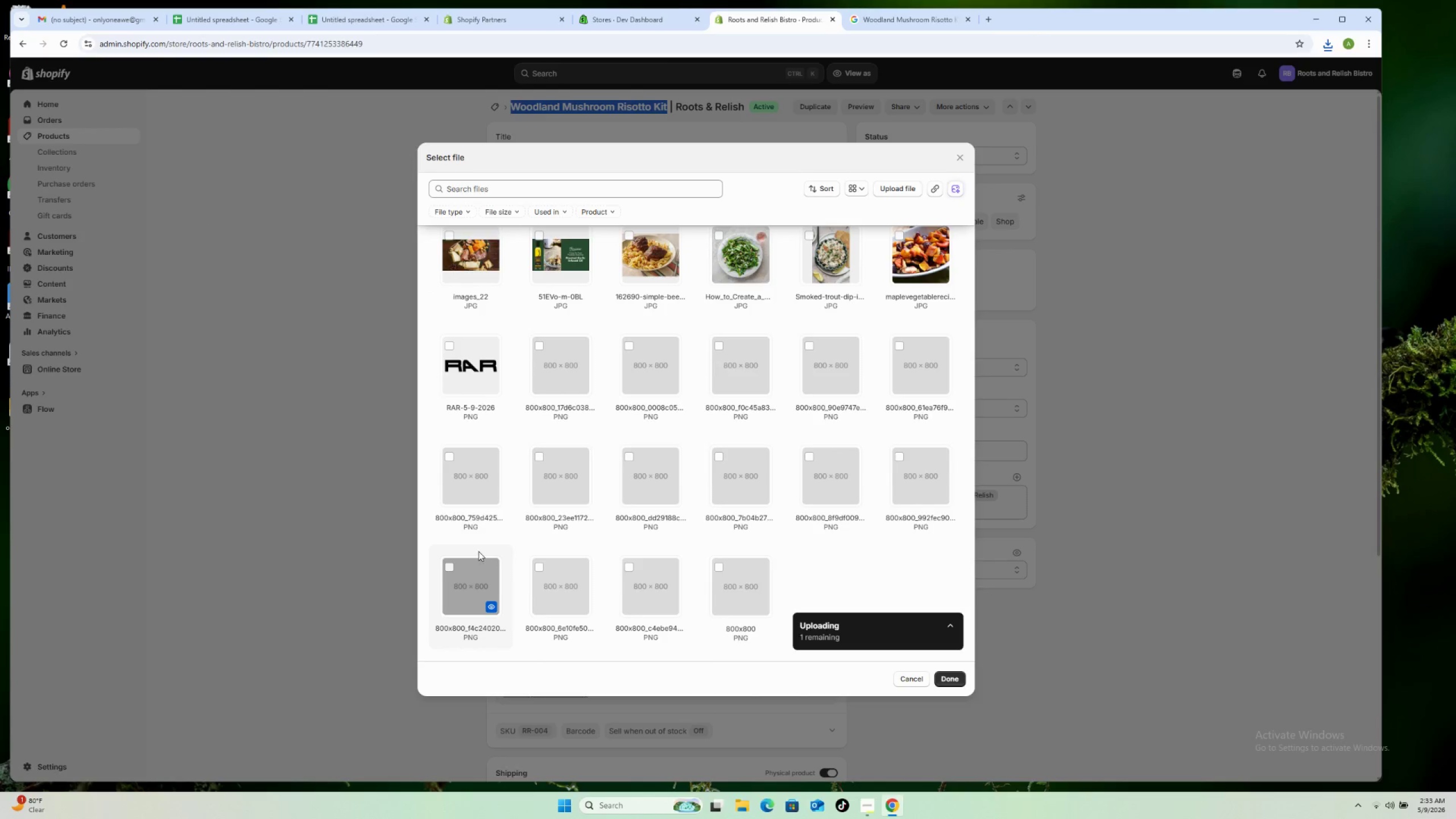 
scroll: coordinate [542, 515], scroll_direction: up, amount: 7.0
 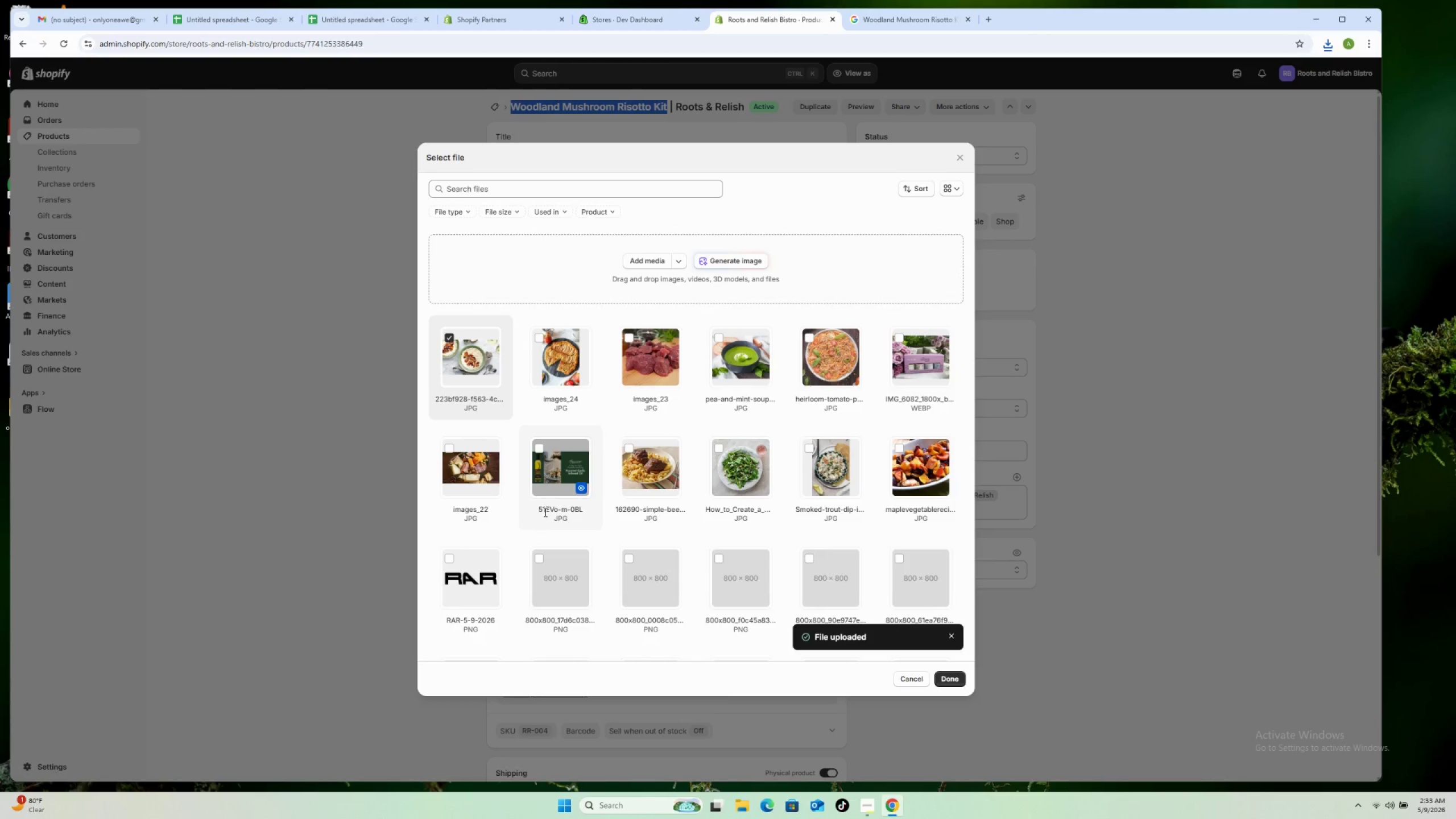 
left_click([948, 679])
 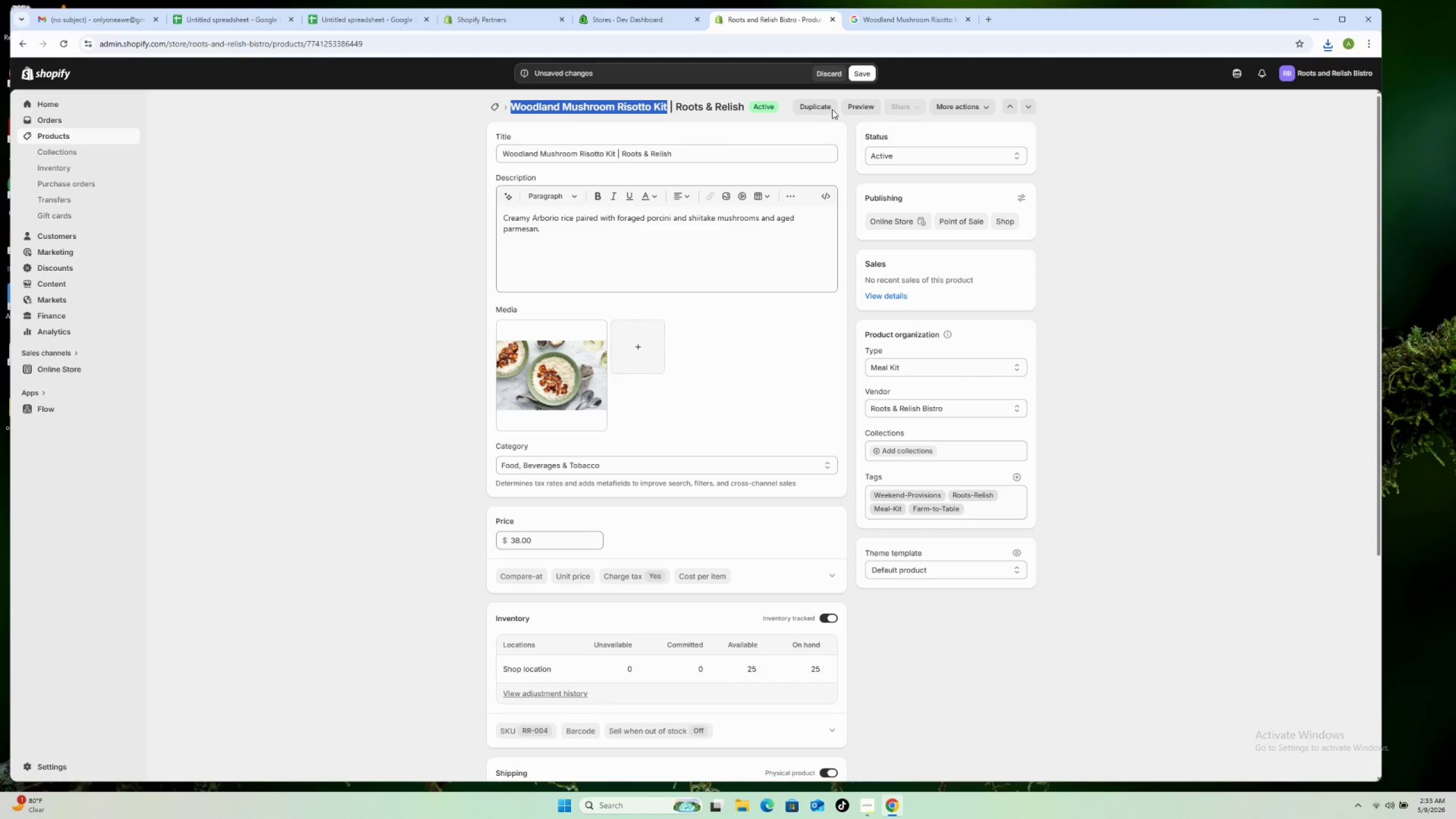 
left_click([863, 72])
 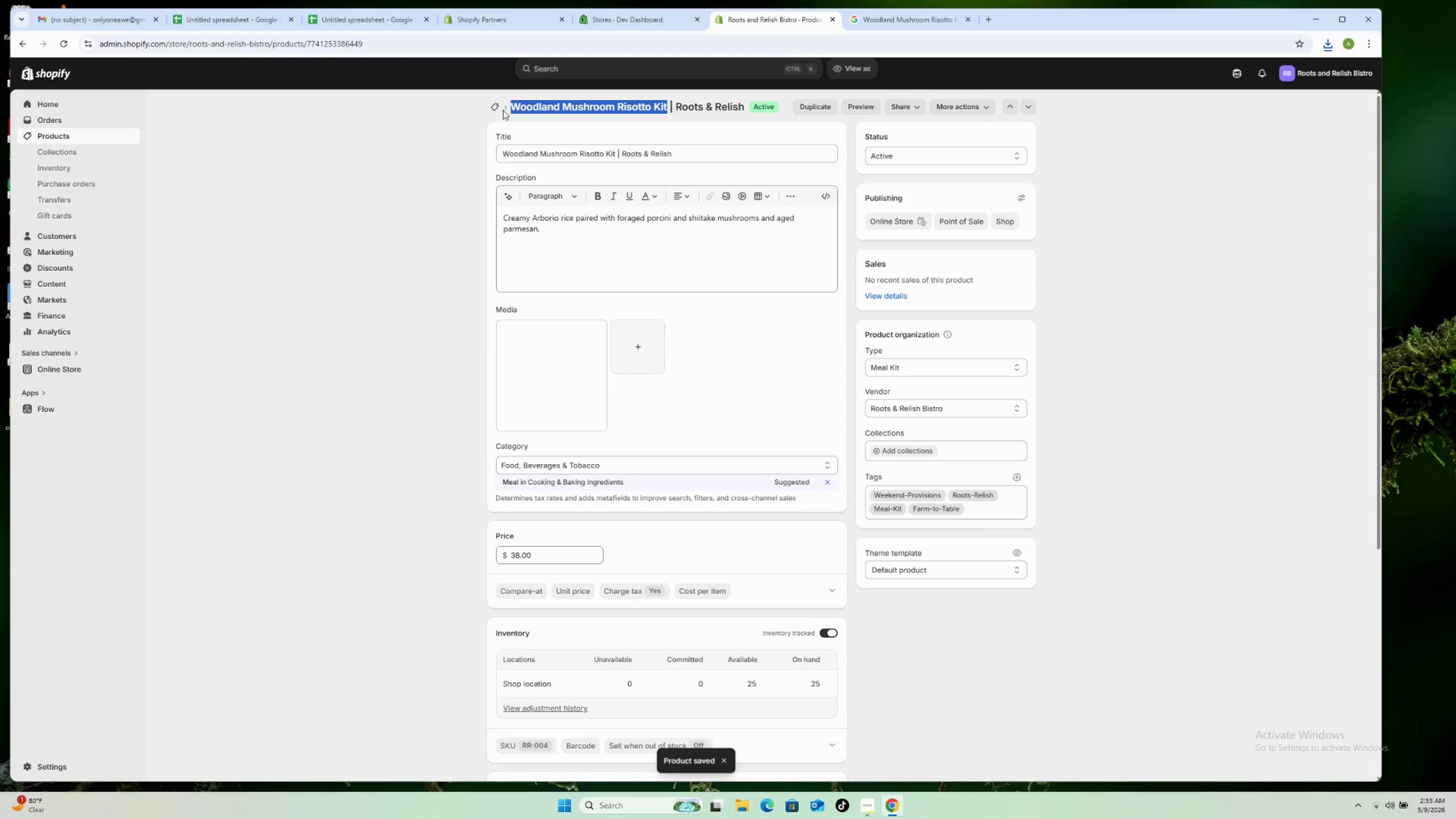 
wait(6.0)
 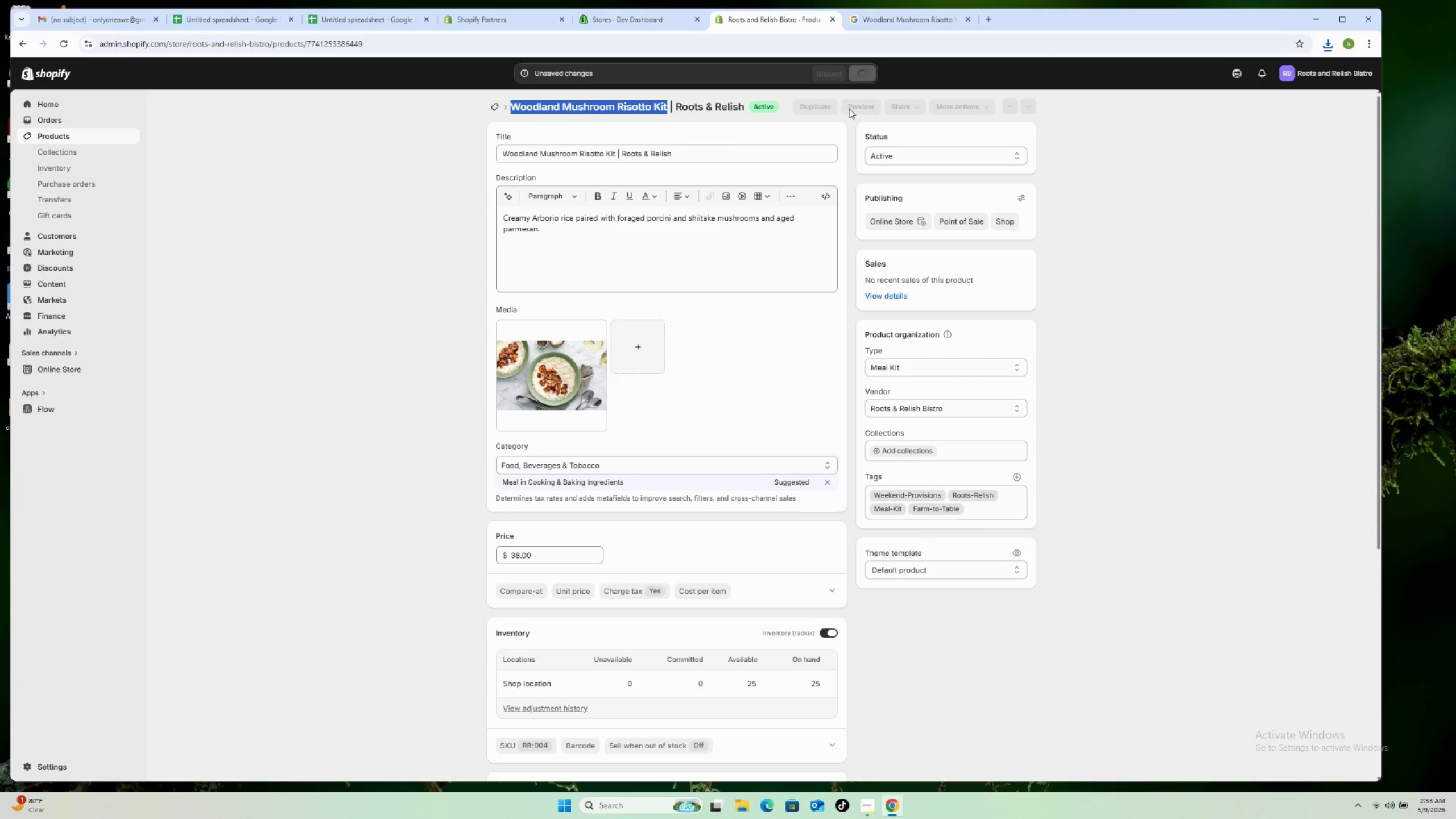 
left_click([497, 105])
 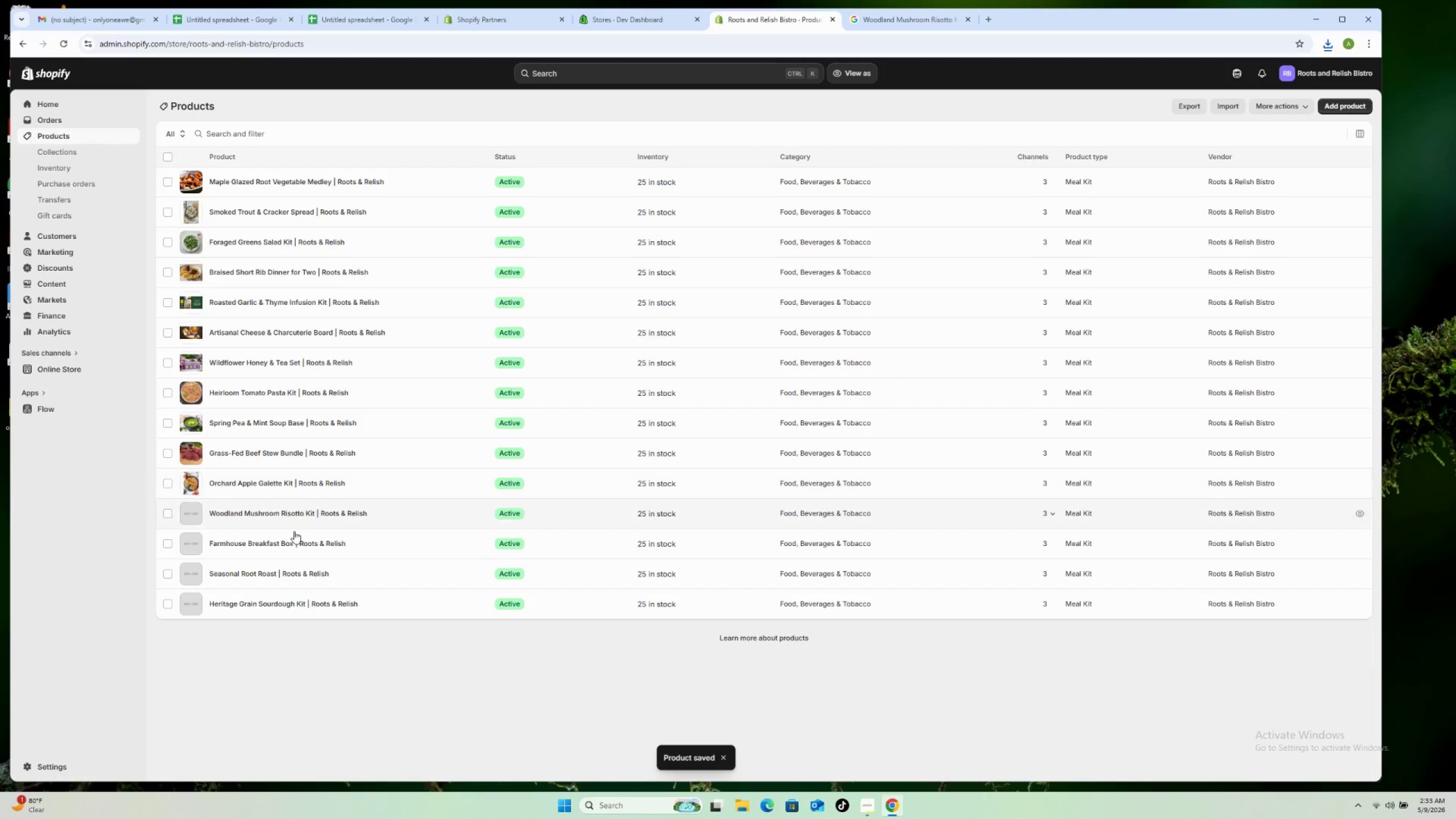 
left_click([376, 544])
 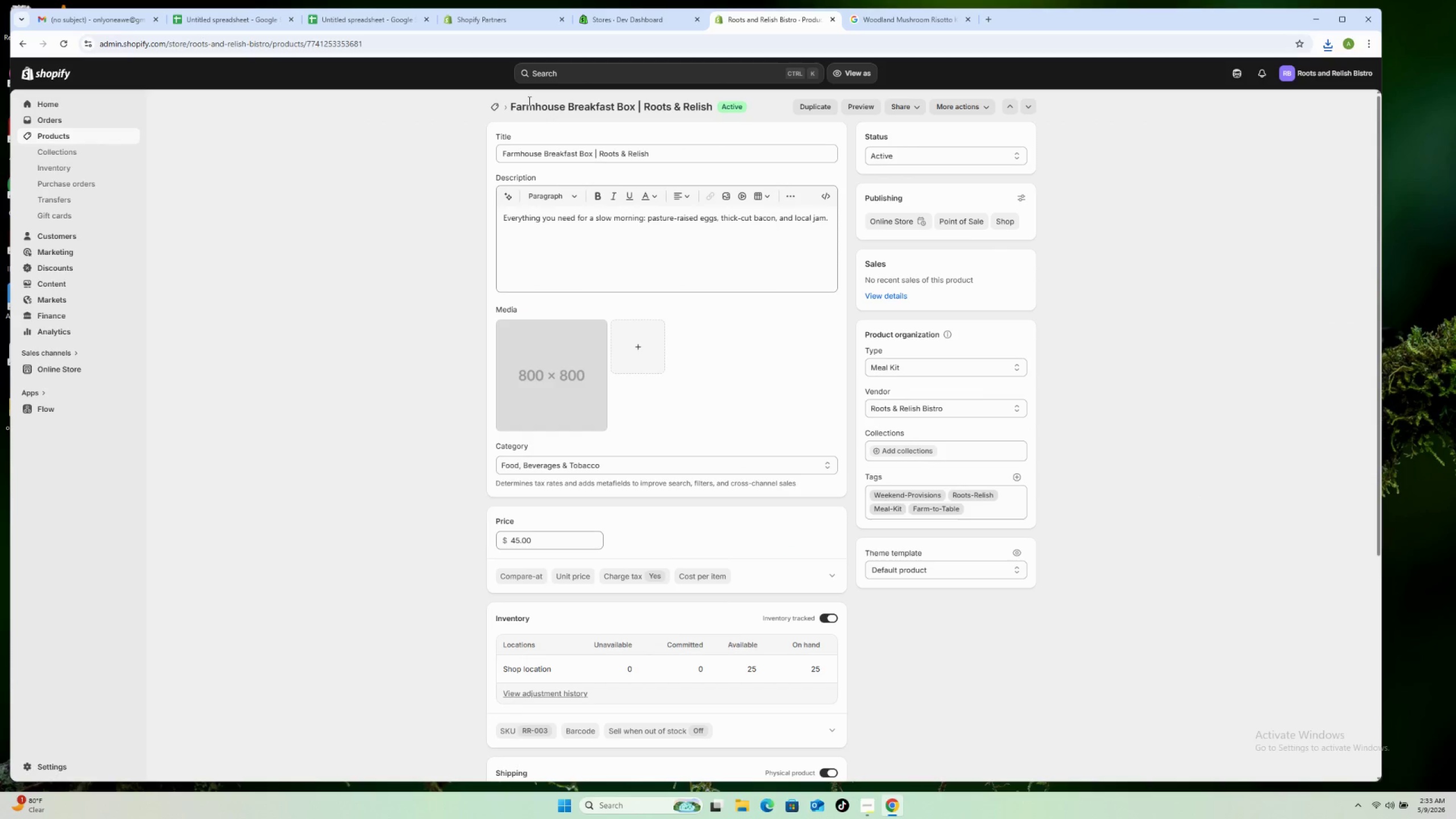 
wait(6.42)
 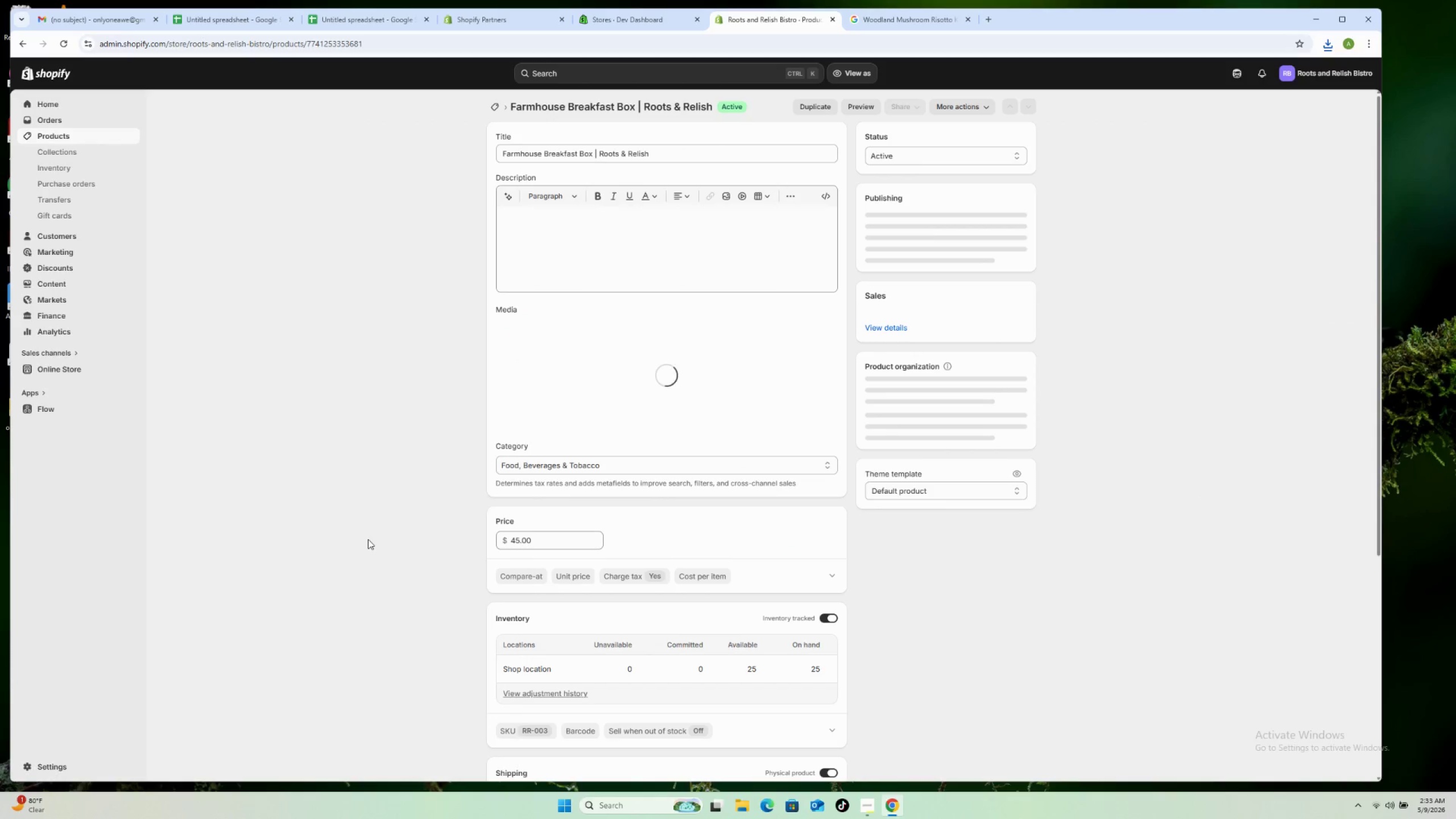 
left_click_drag(start_coordinate=[632, 105], to_coordinate=[511, 109])
 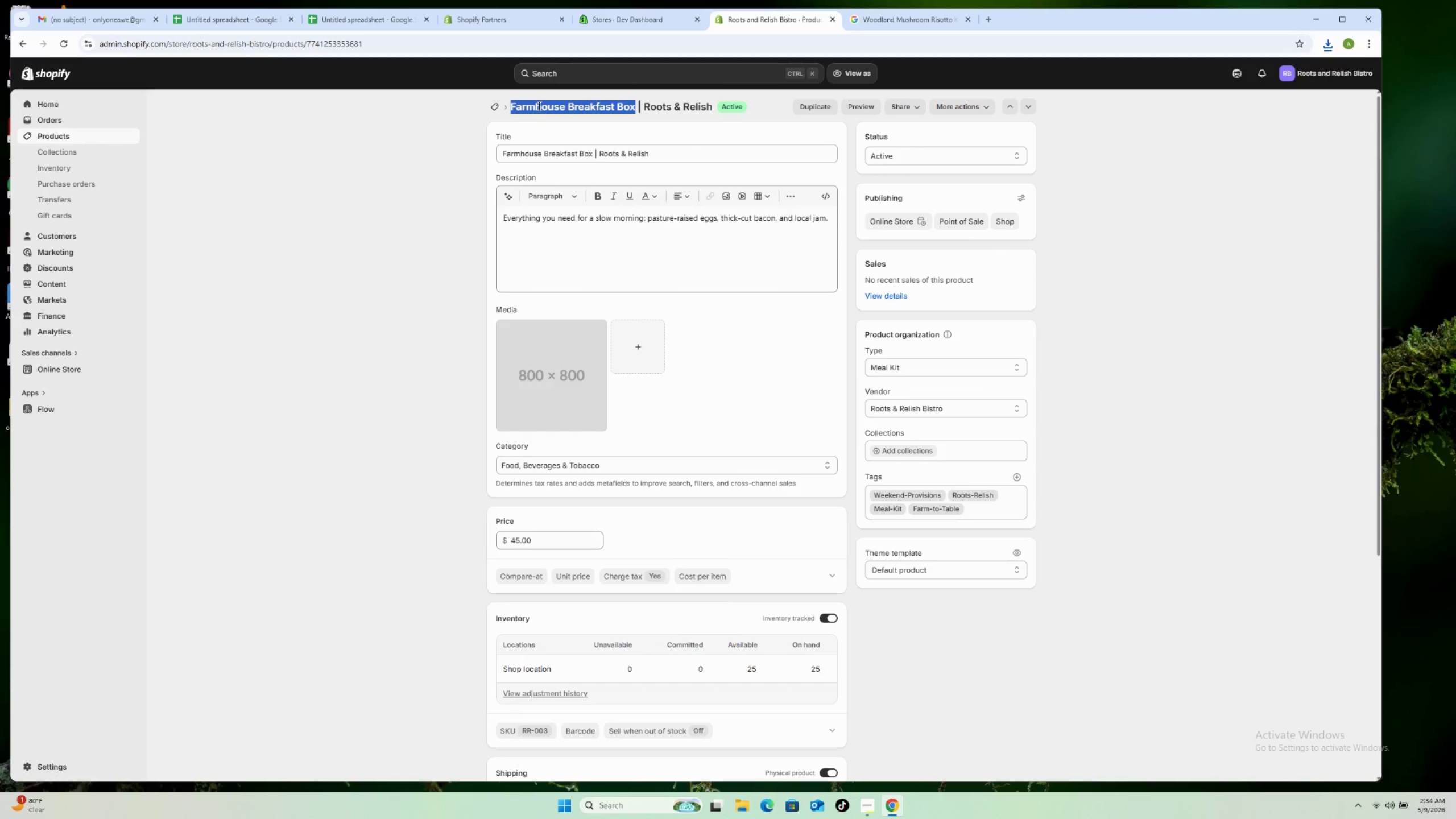 
right_click([538, 106])
 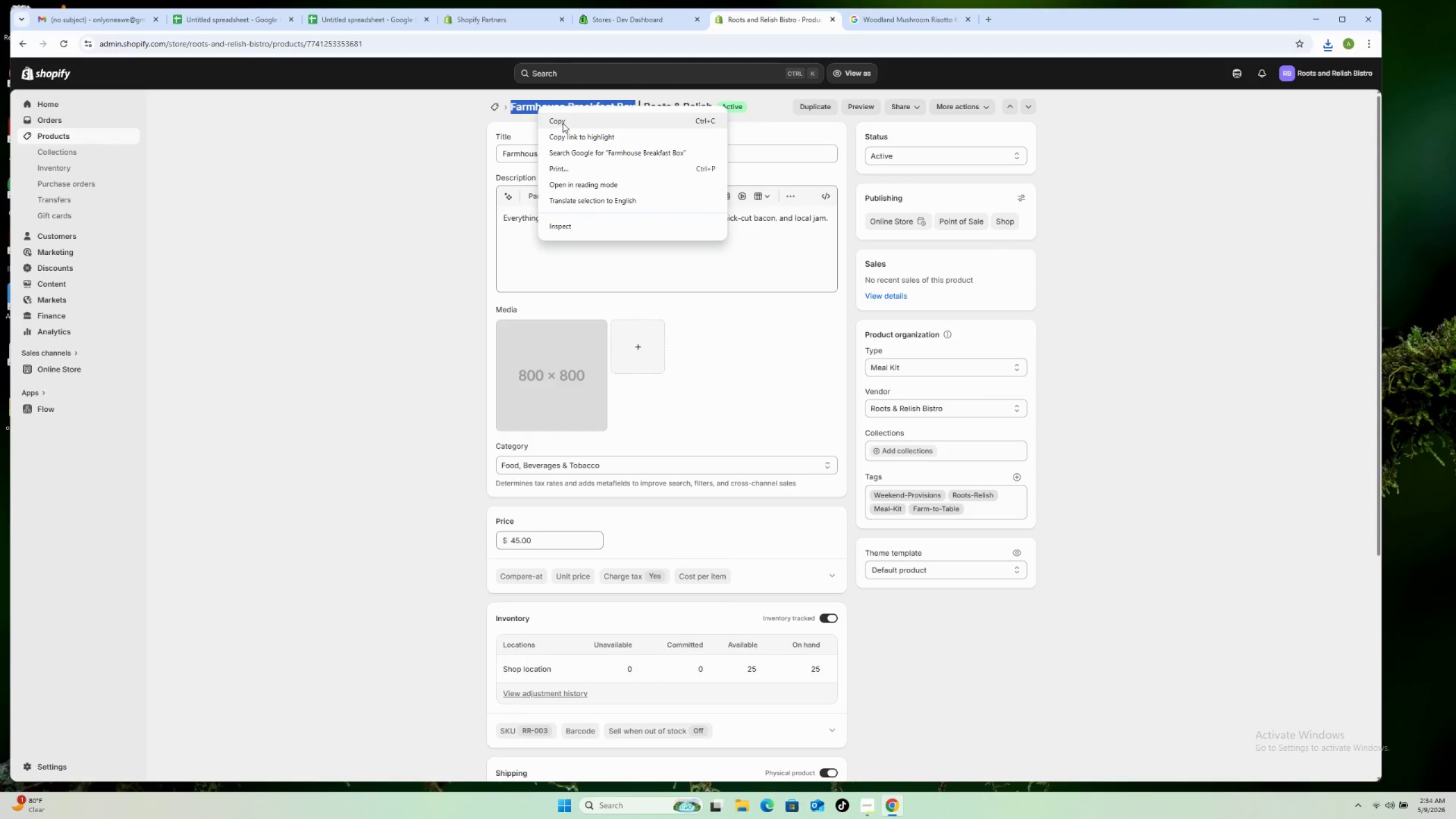 
left_click([562, 121])
 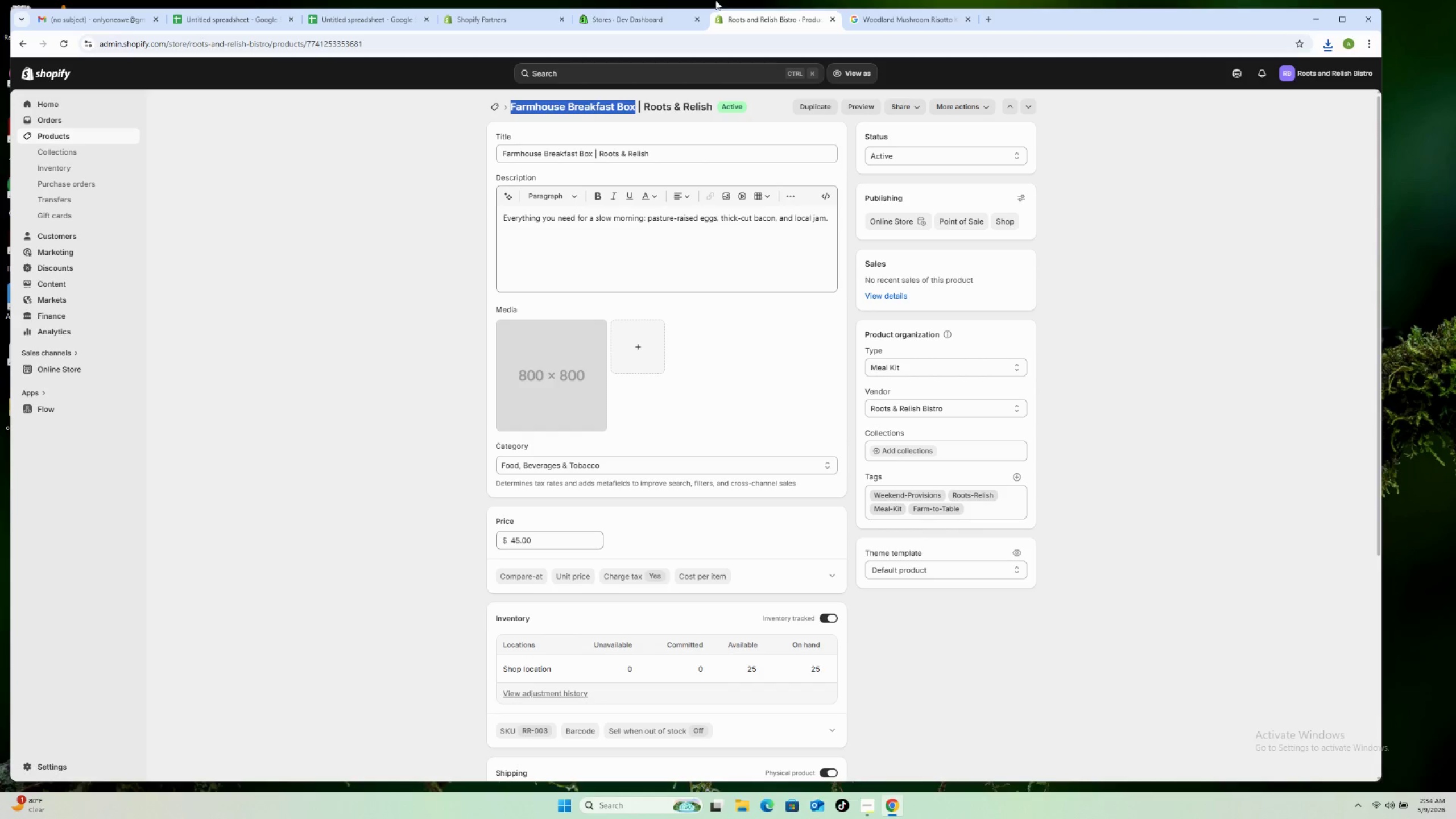 
left_click([875, 14])
 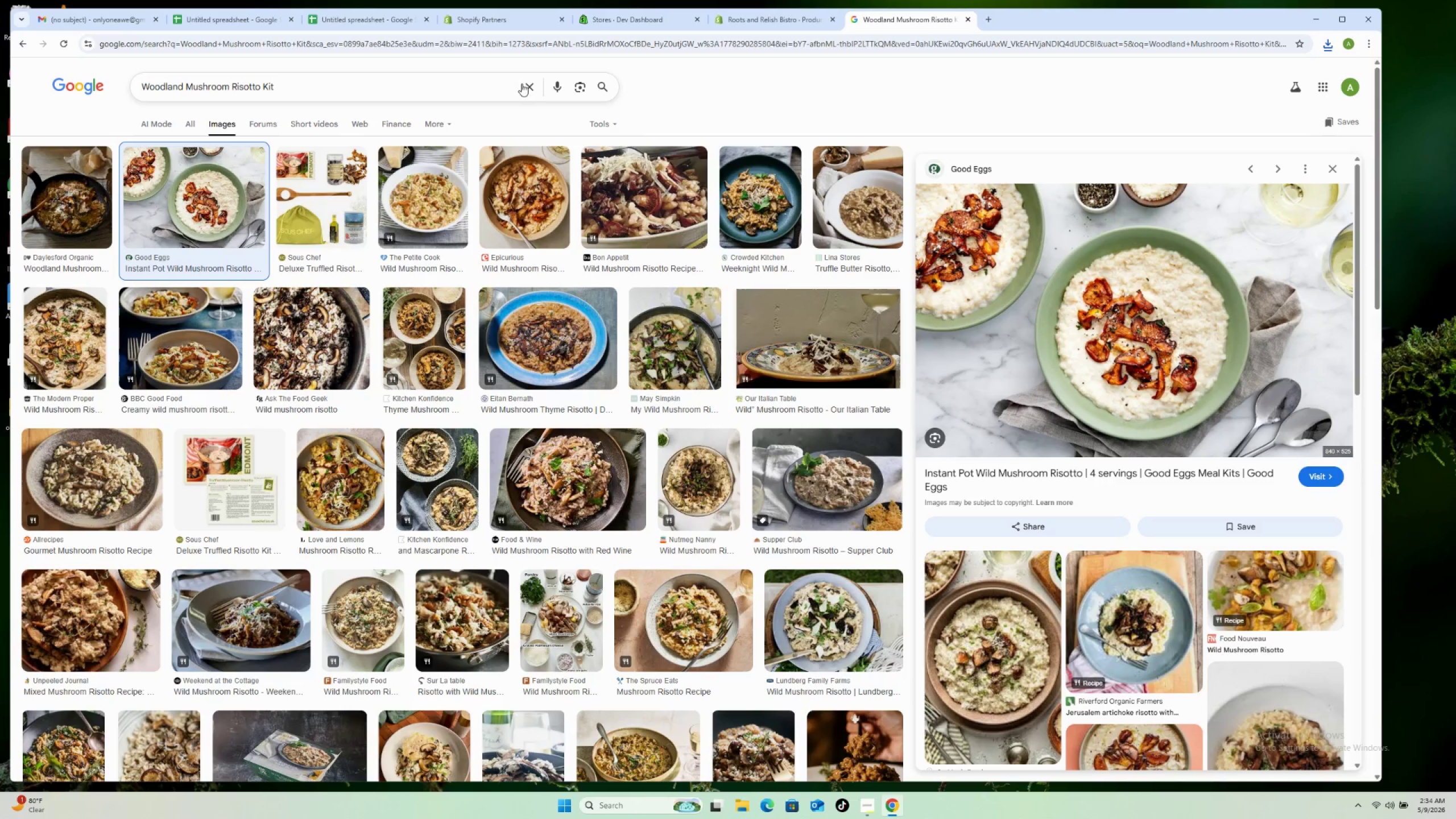 
left_click([528, 84])
 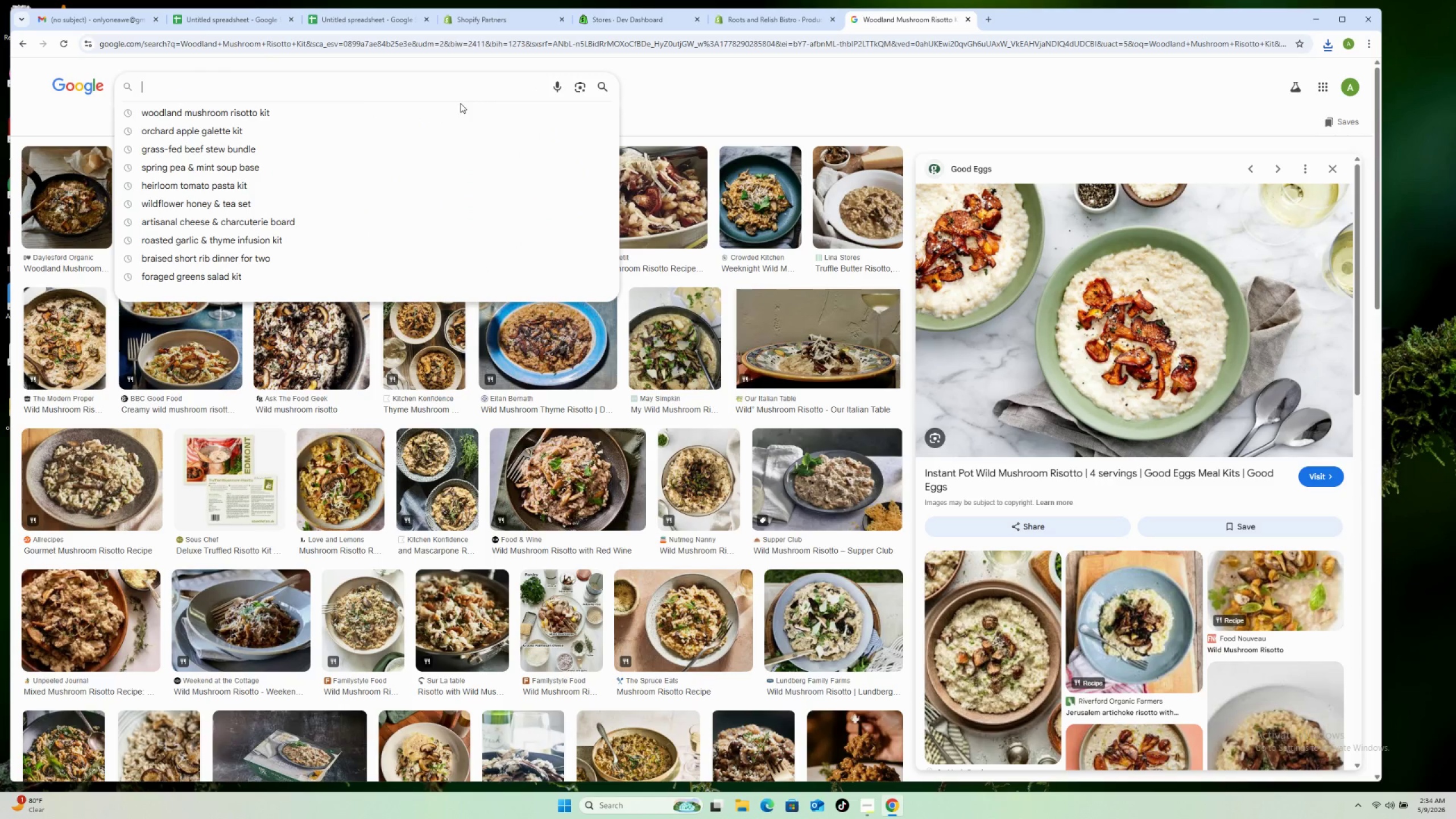 
right_click([457, 104])
 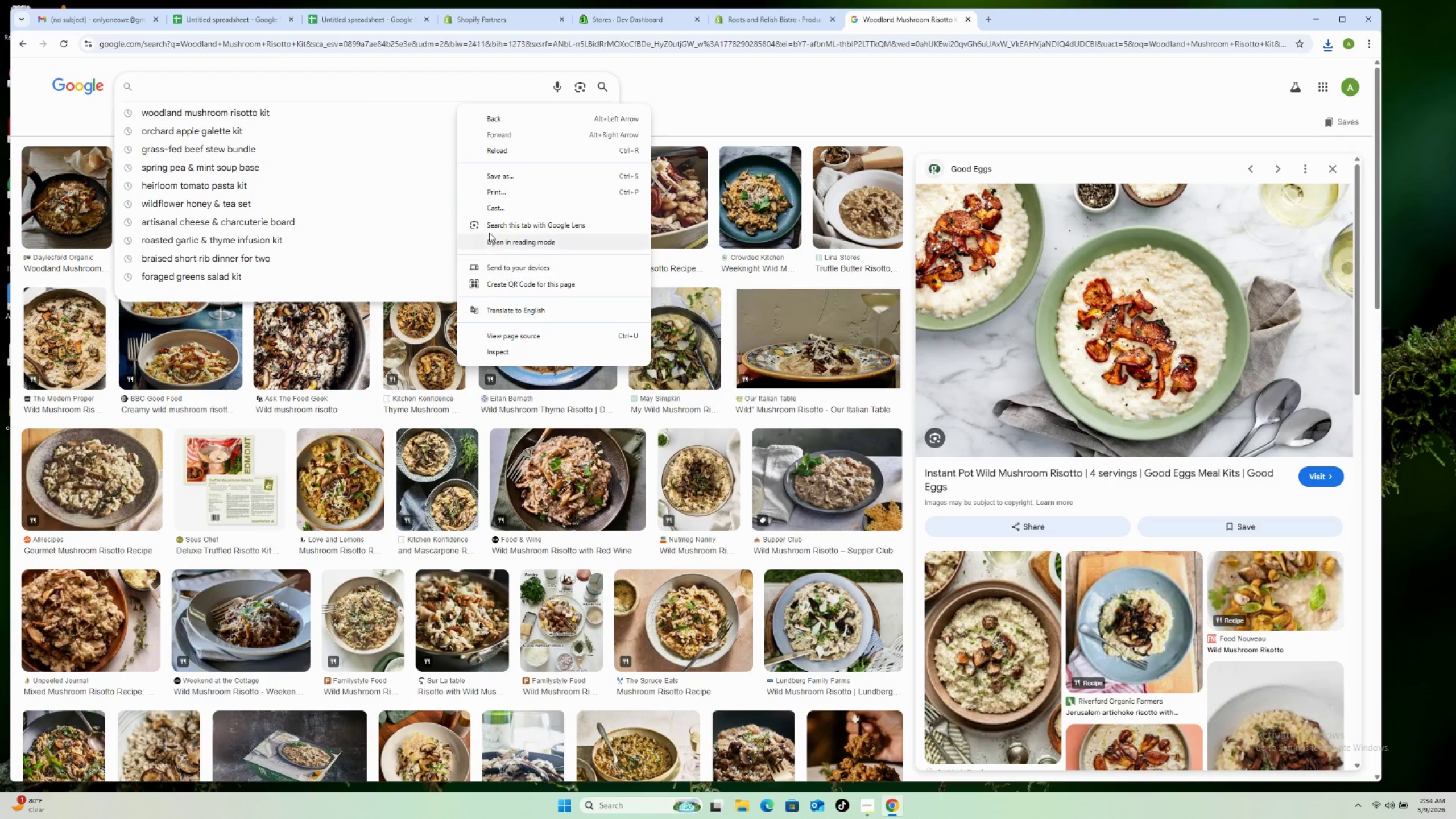 
right_click([348, 87])
 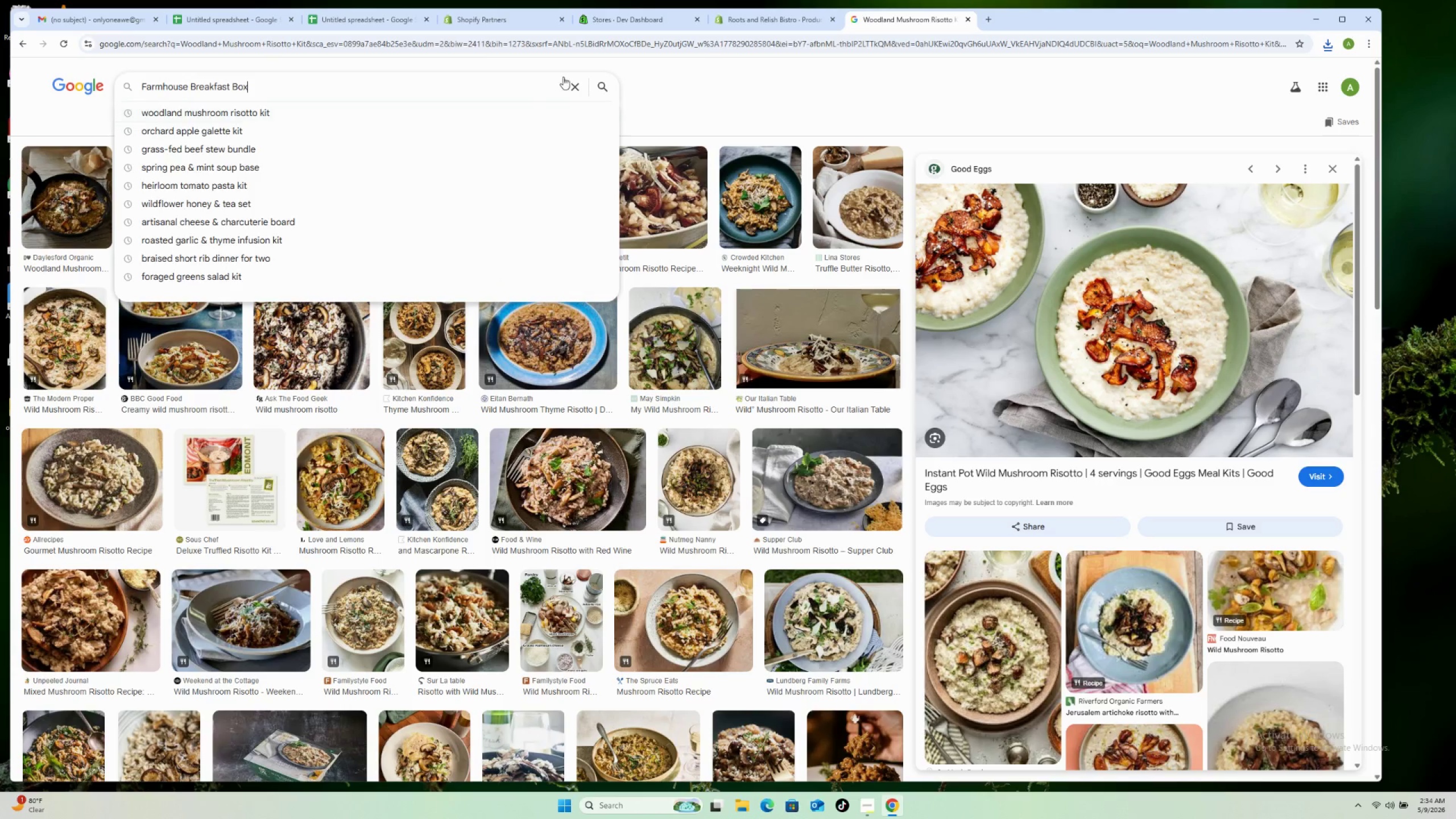 
mouse_move([588, 89])
 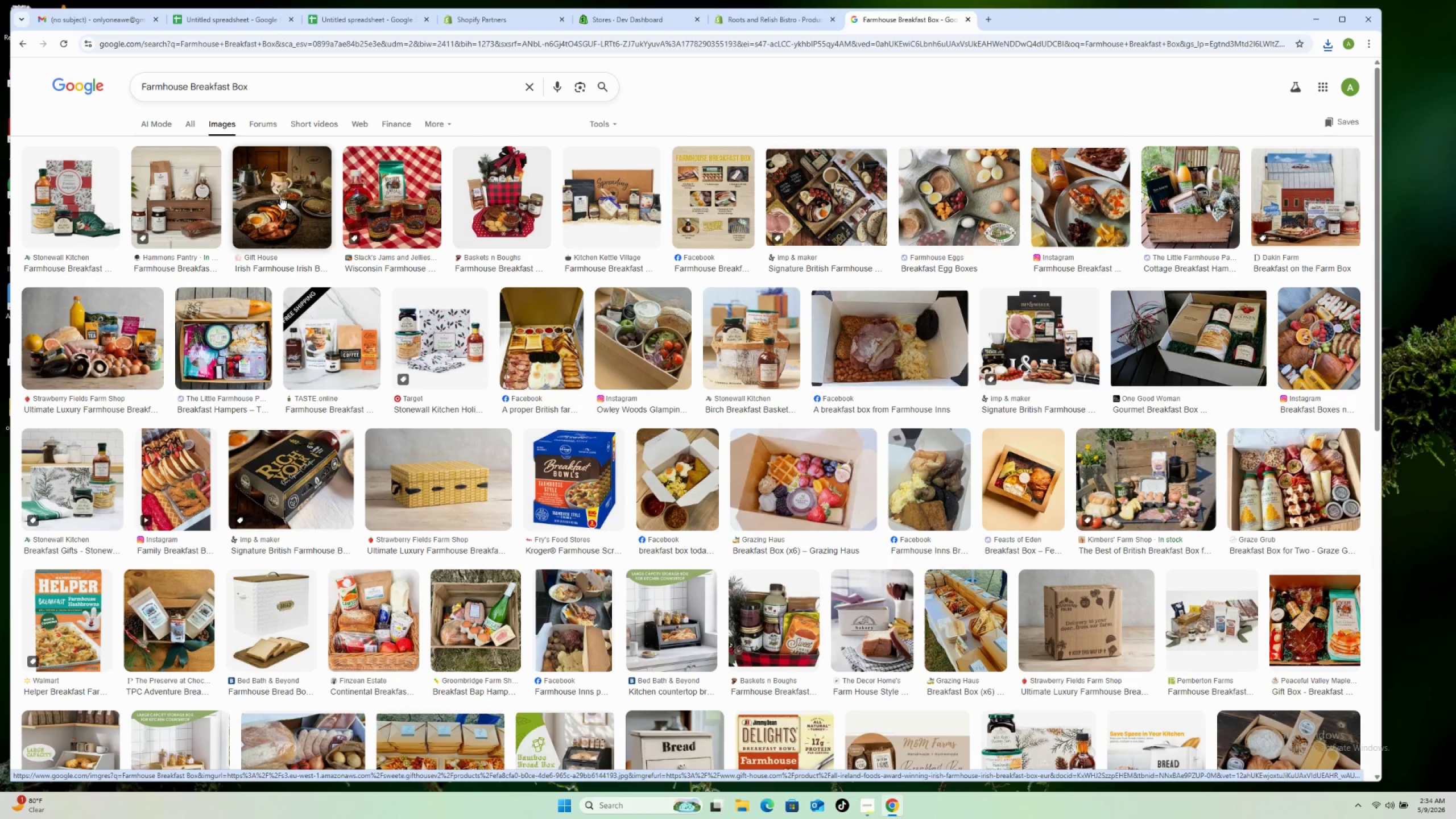 
wait(7.83)
 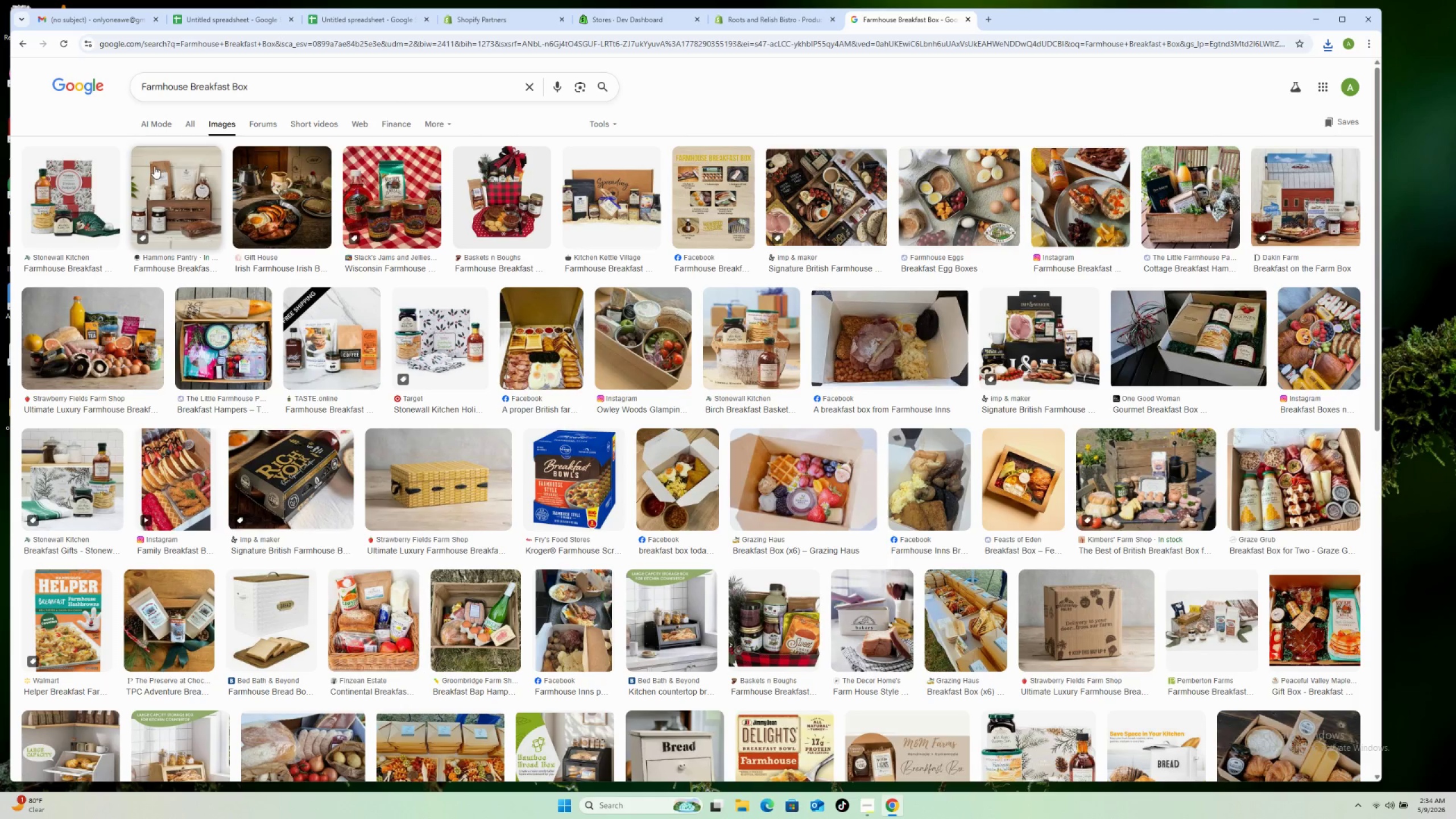 
left_click([815, 208])
 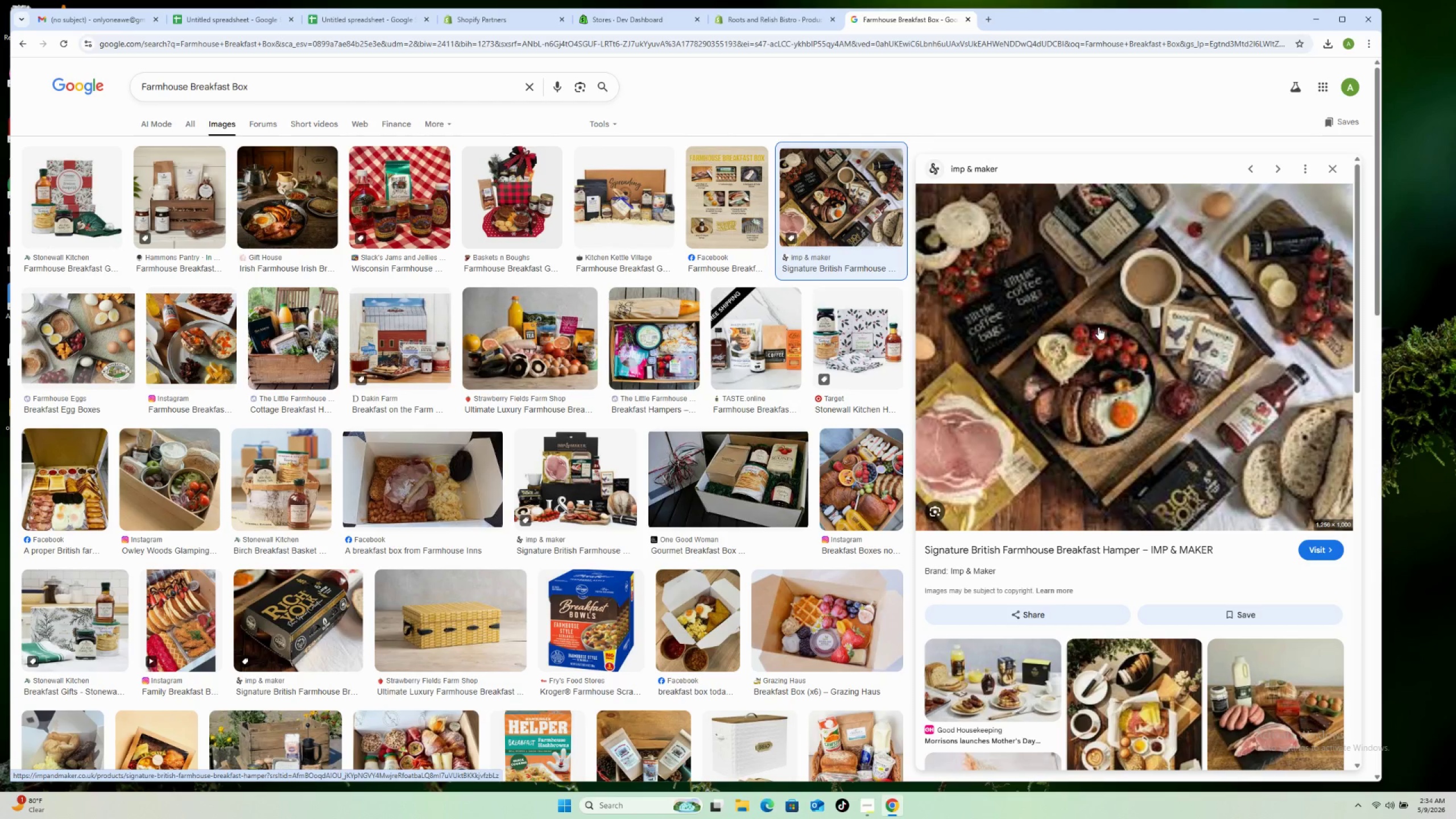 
wait(5.61)
 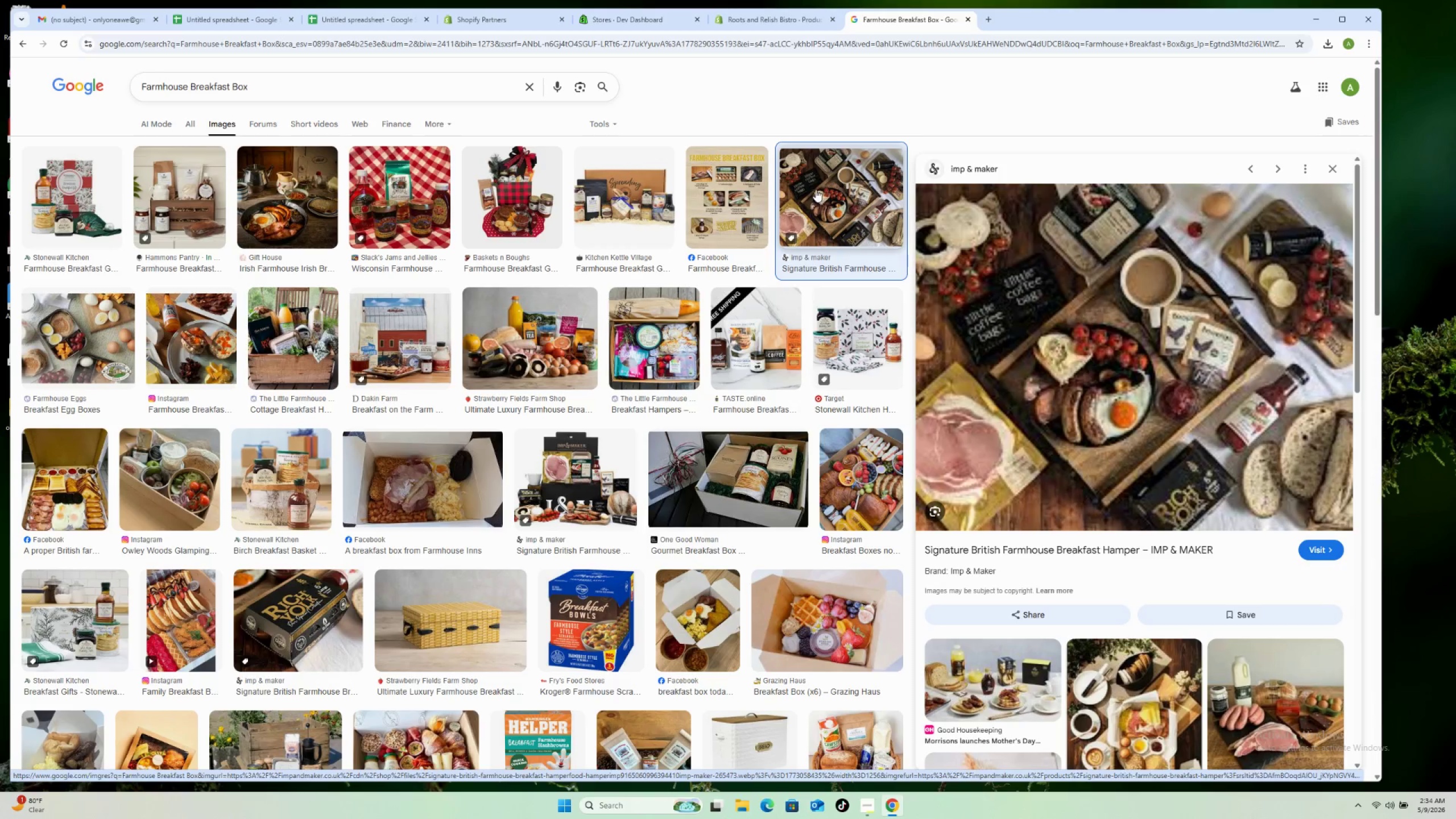 
left_click([1142, 685])
 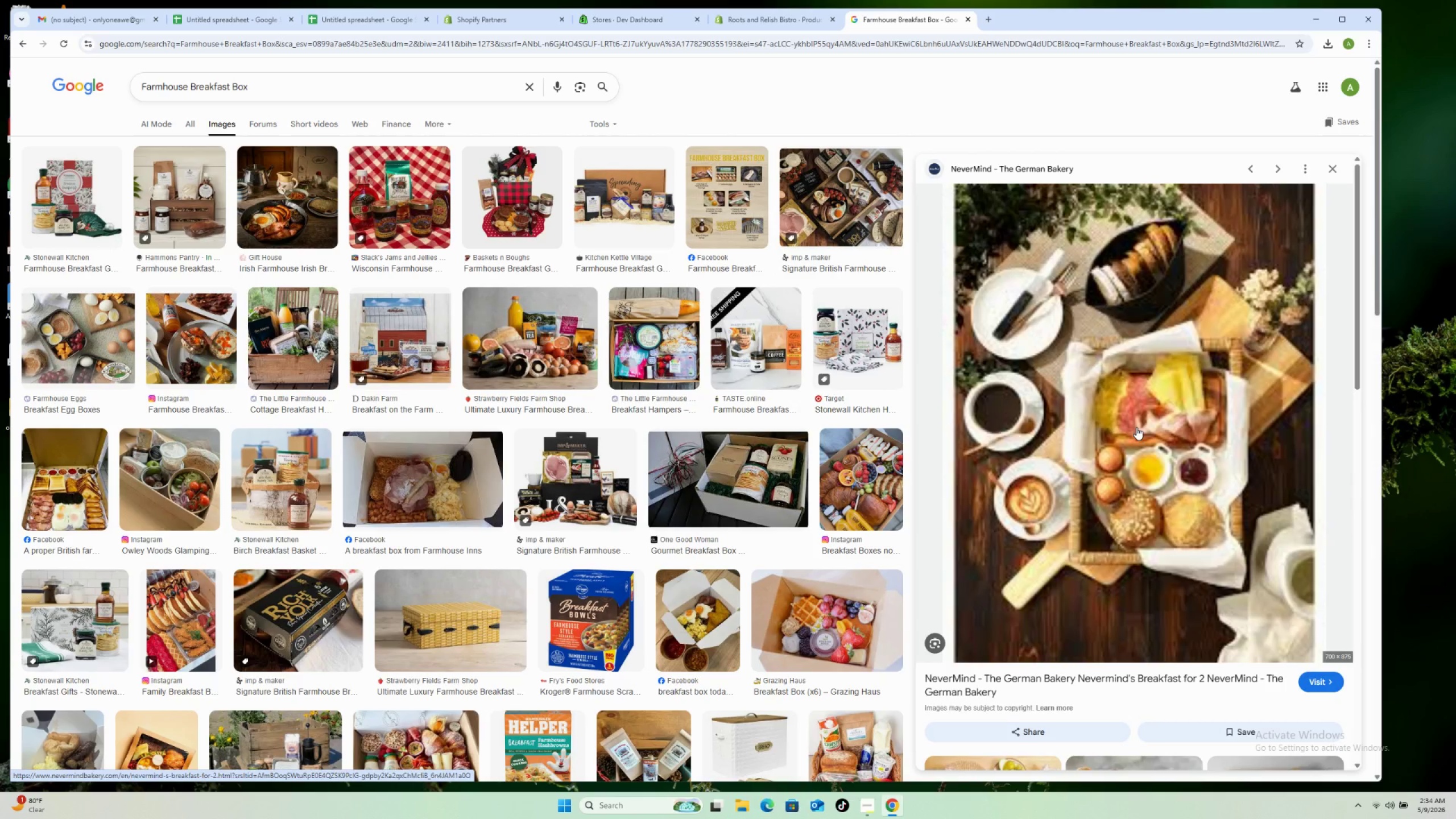 
right_click([1136, 427])
 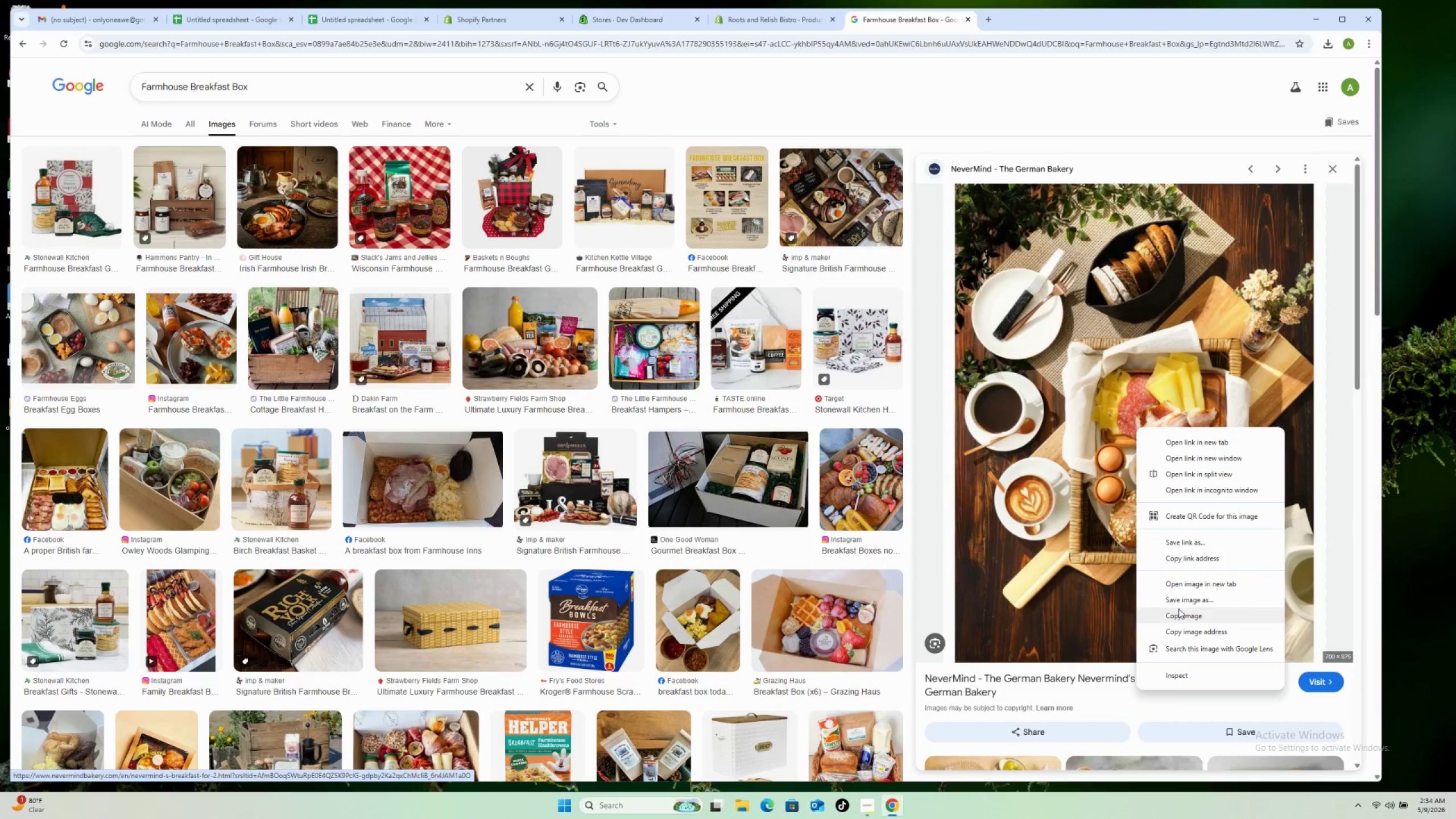 
left_click([1179, 599])
 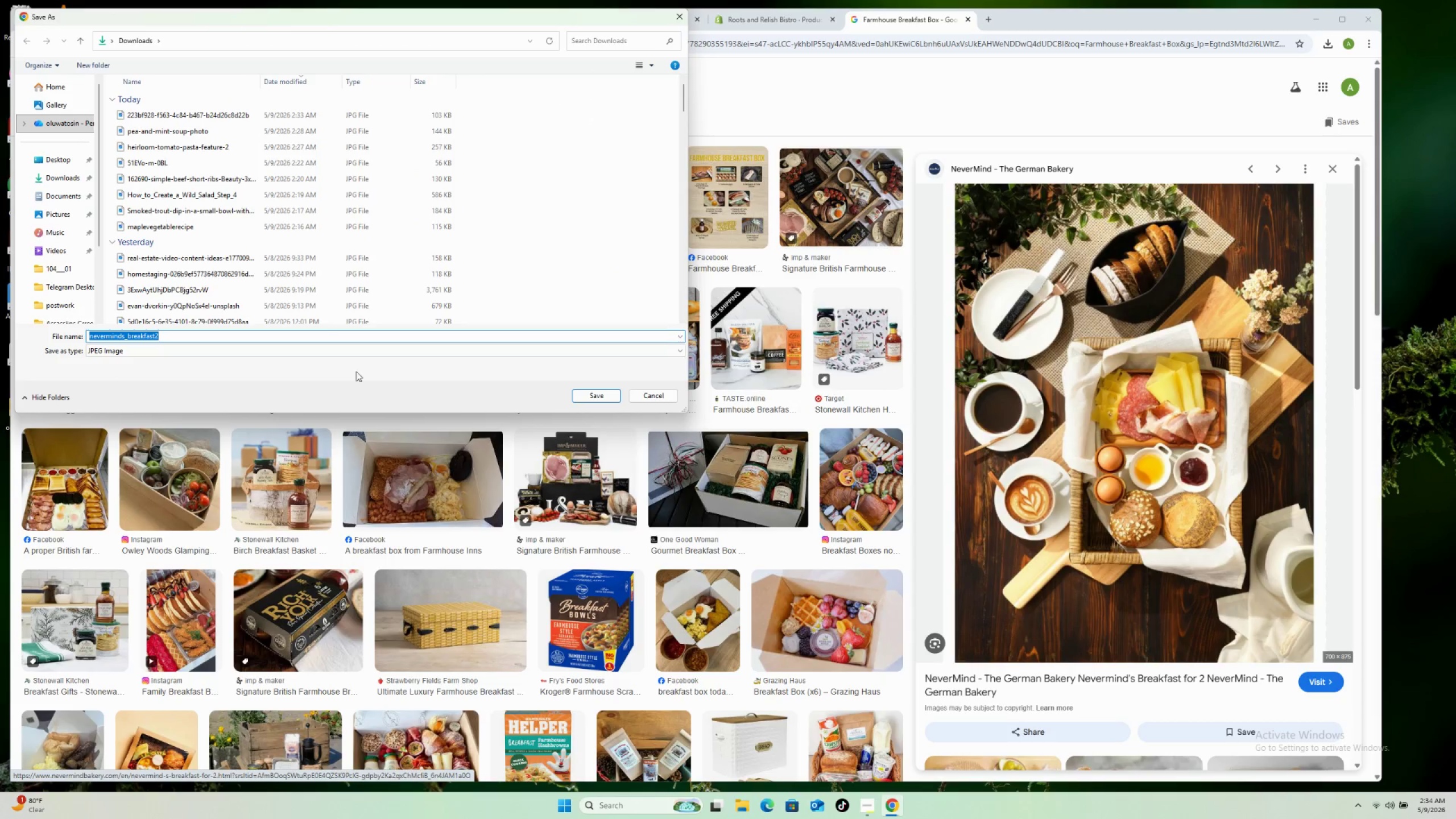 
left_click([595, 396])
 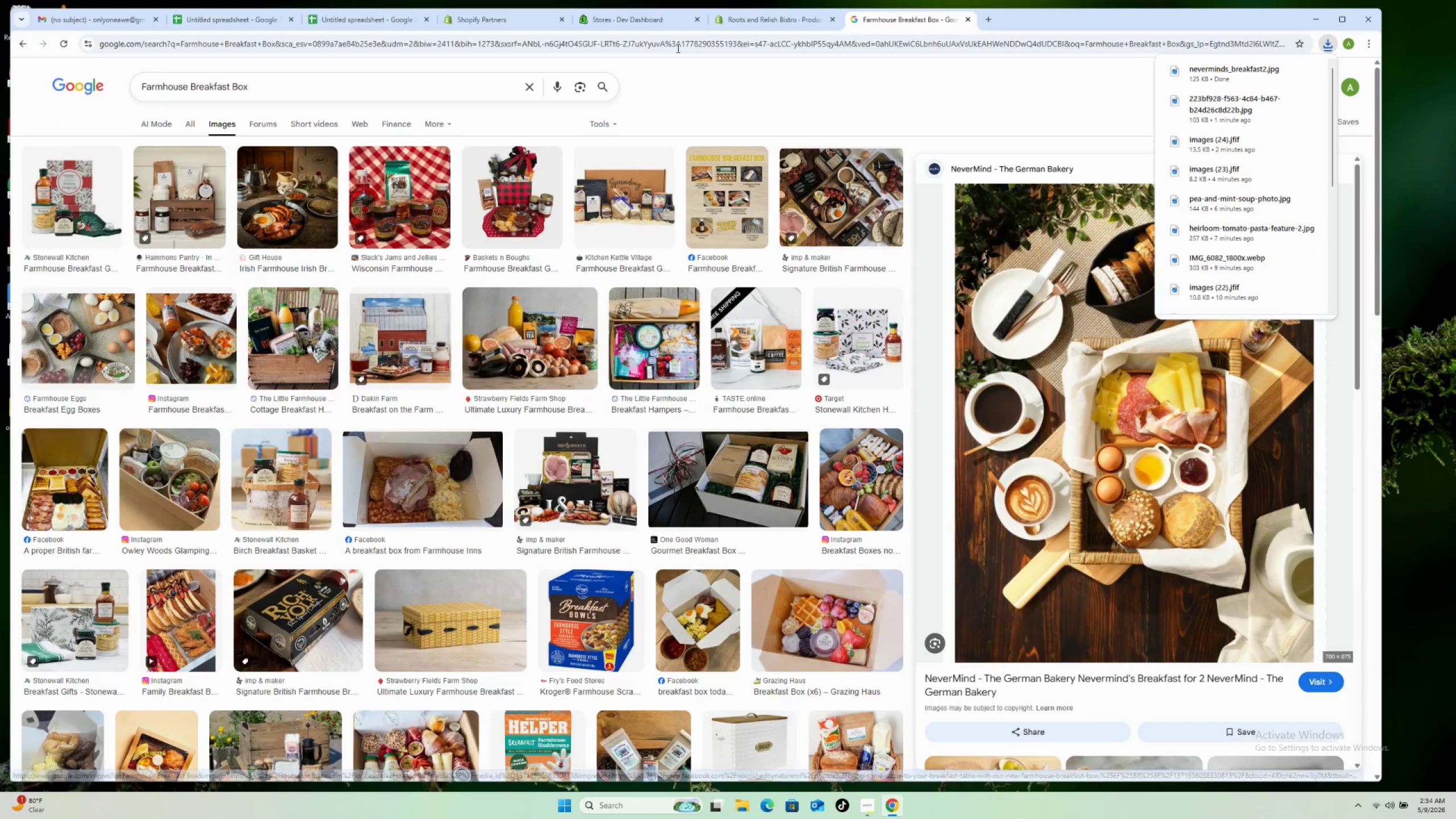 
left_click([751, 6])
 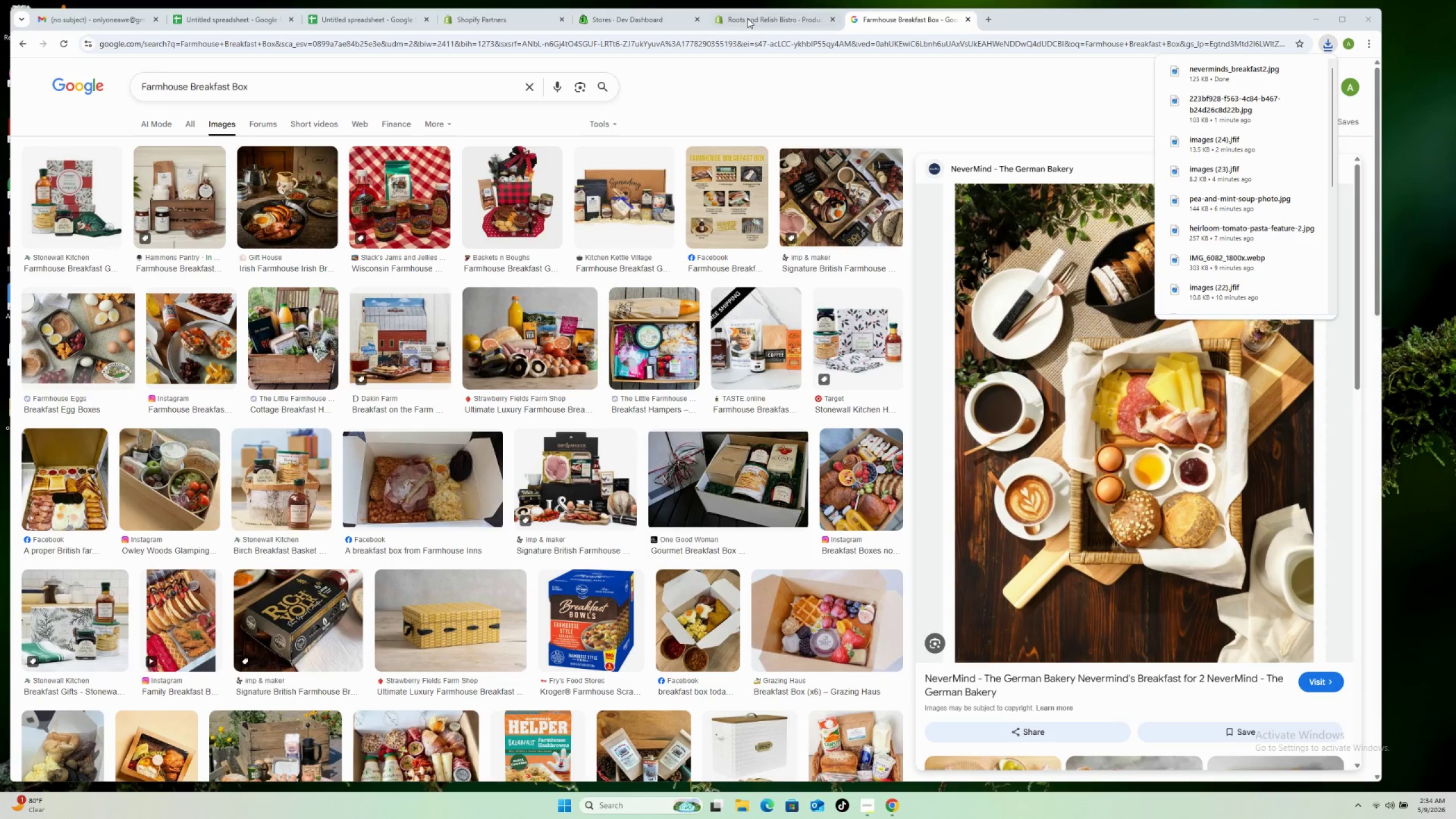 
left_click([747, 18])
 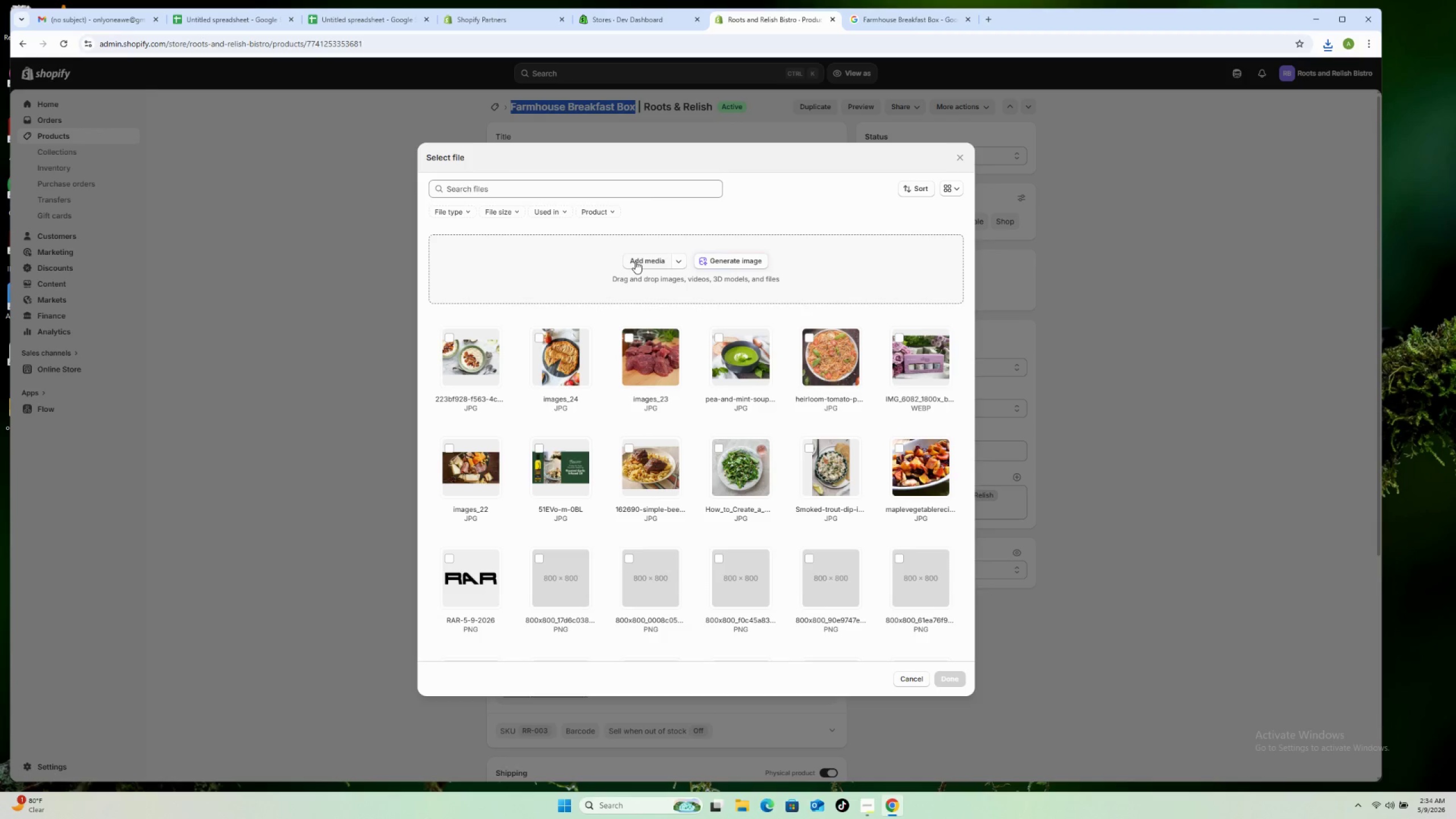 
wait(9.98)
 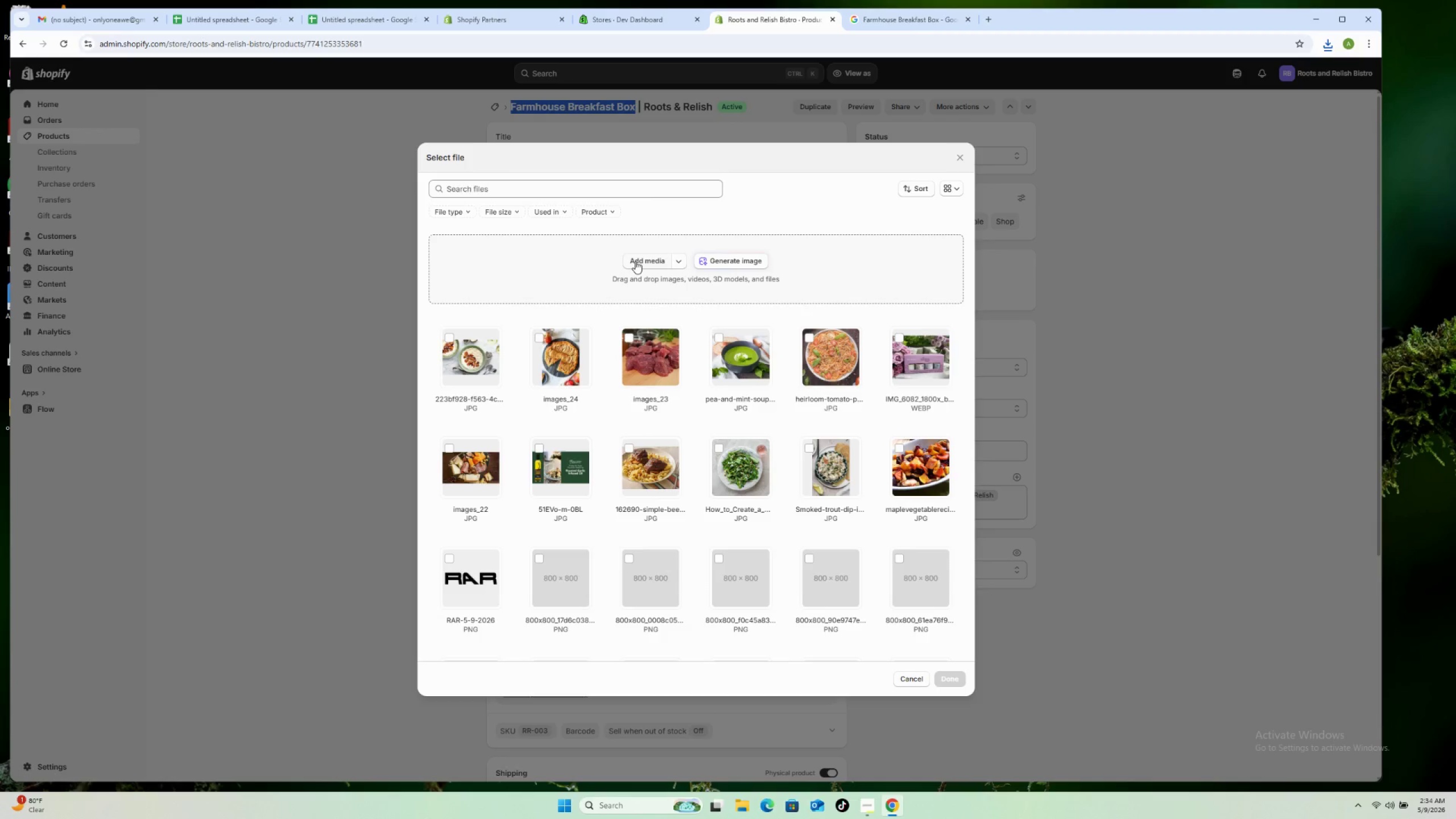 
left_click([639, 259])
 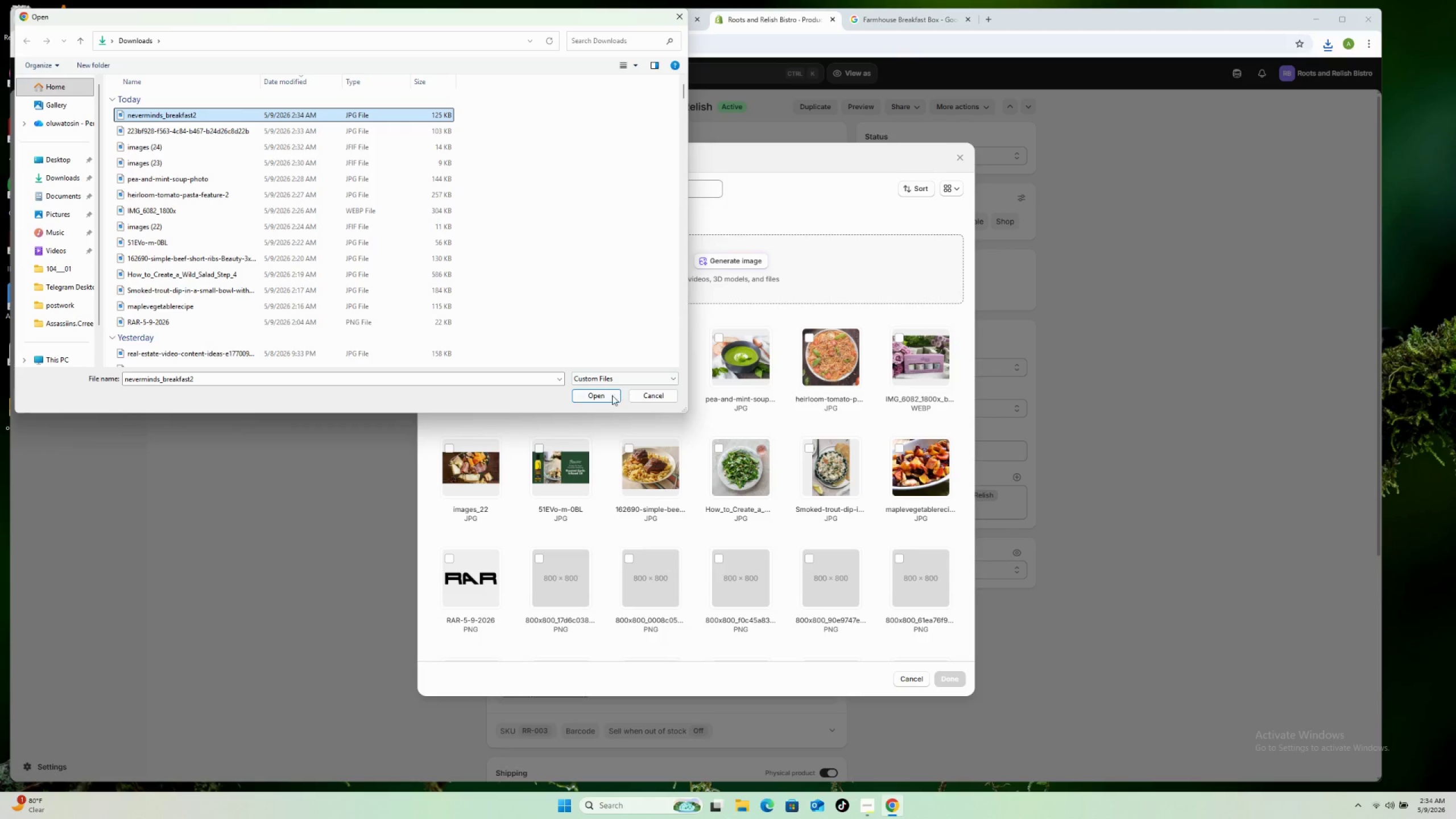 
wait(6.59)
 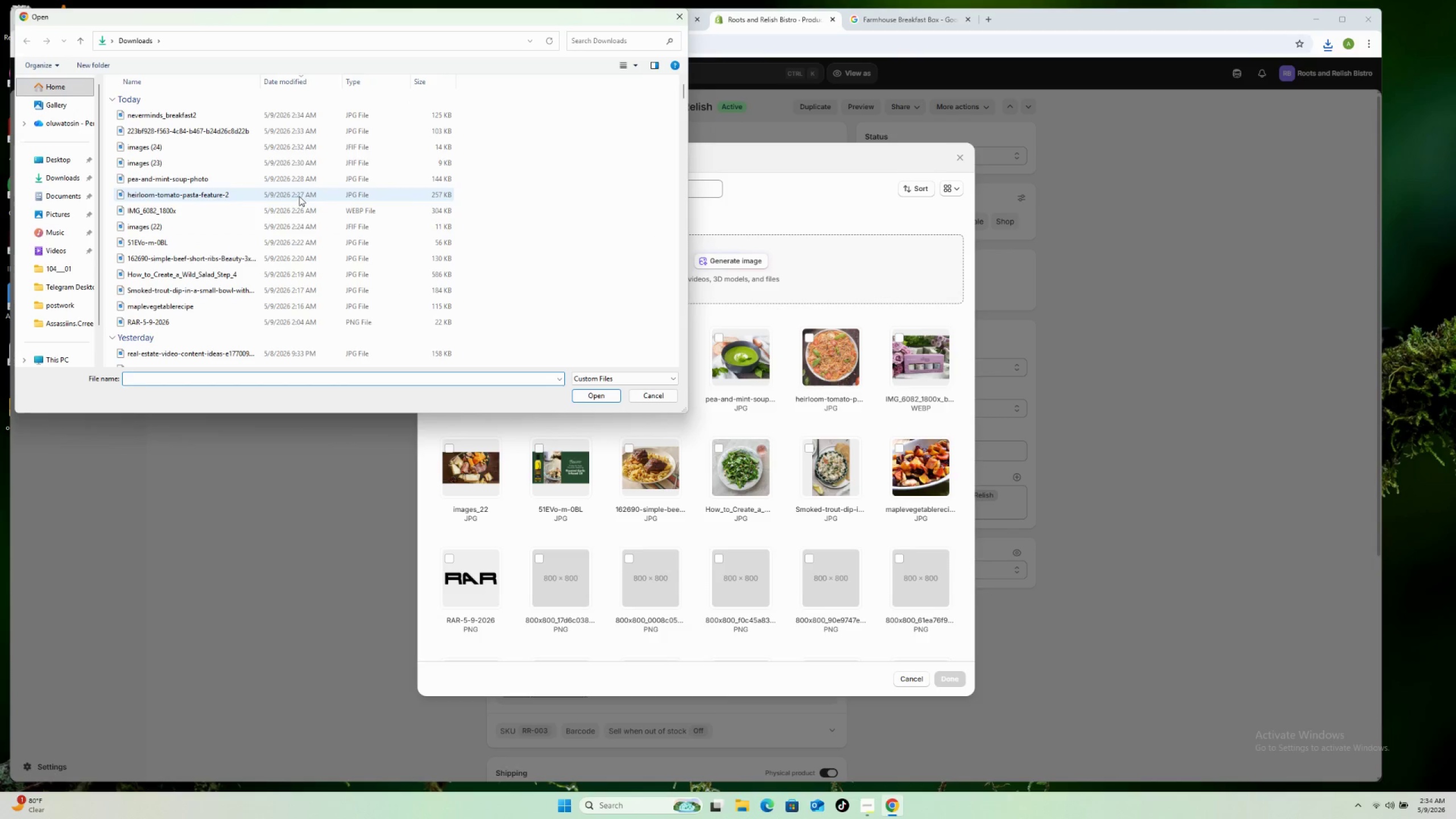 
scroll: coordinate [540, 561], scroll_direction: down, amount: 5.0
 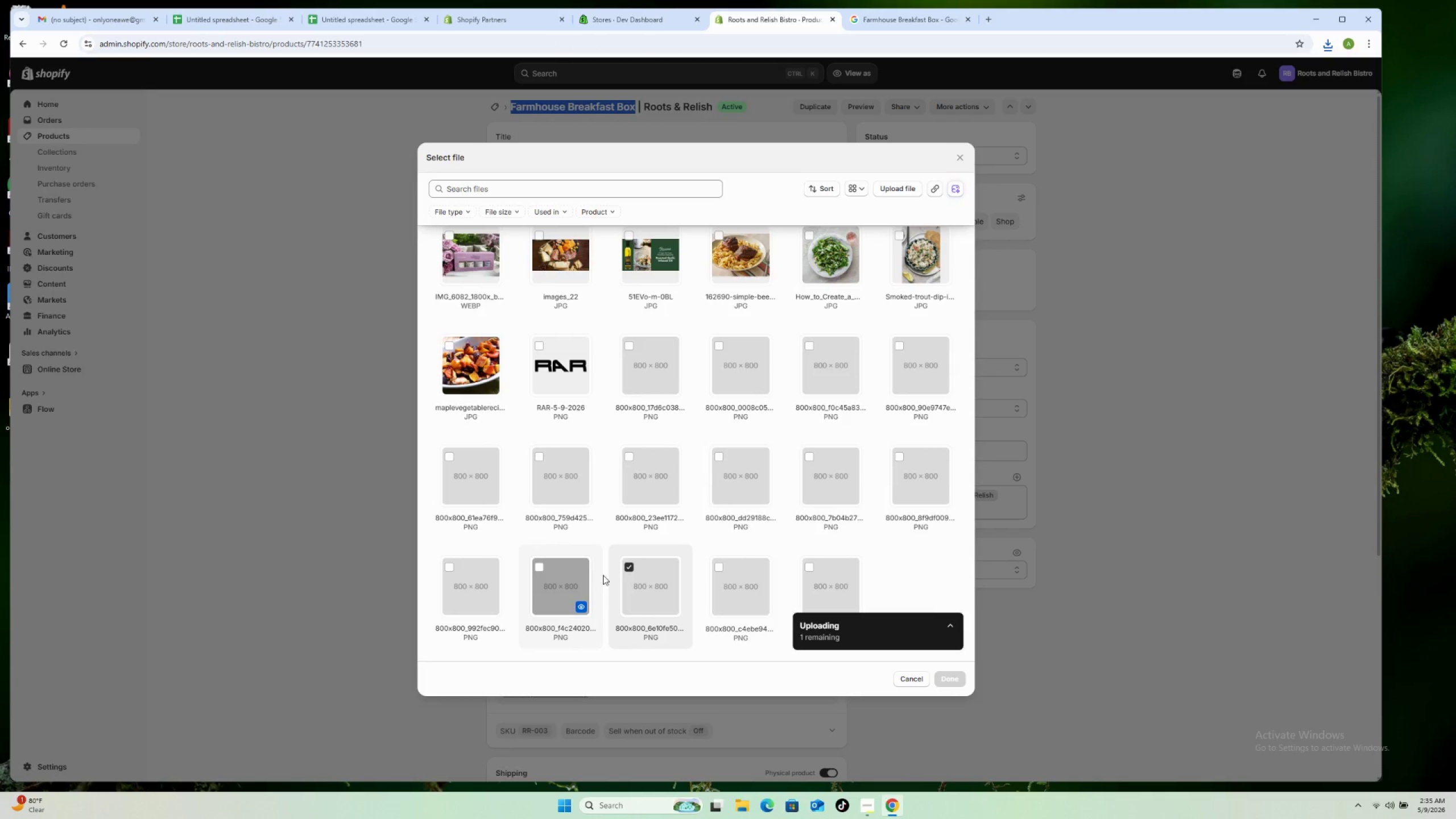 
left_click([629, 568])
 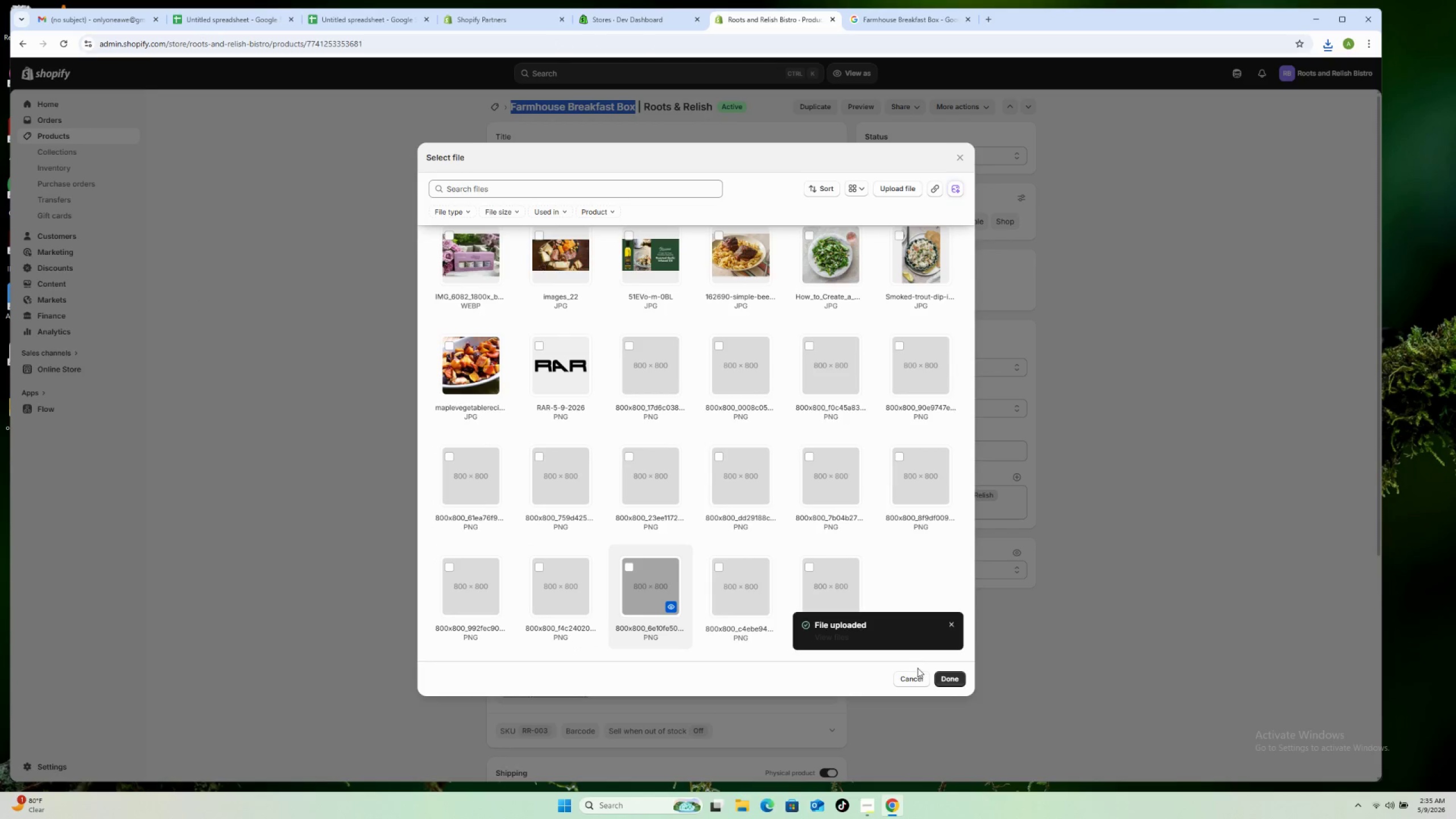 
scroll: coordinate [788, 572], scroll_direction: up, amount: 5.0
 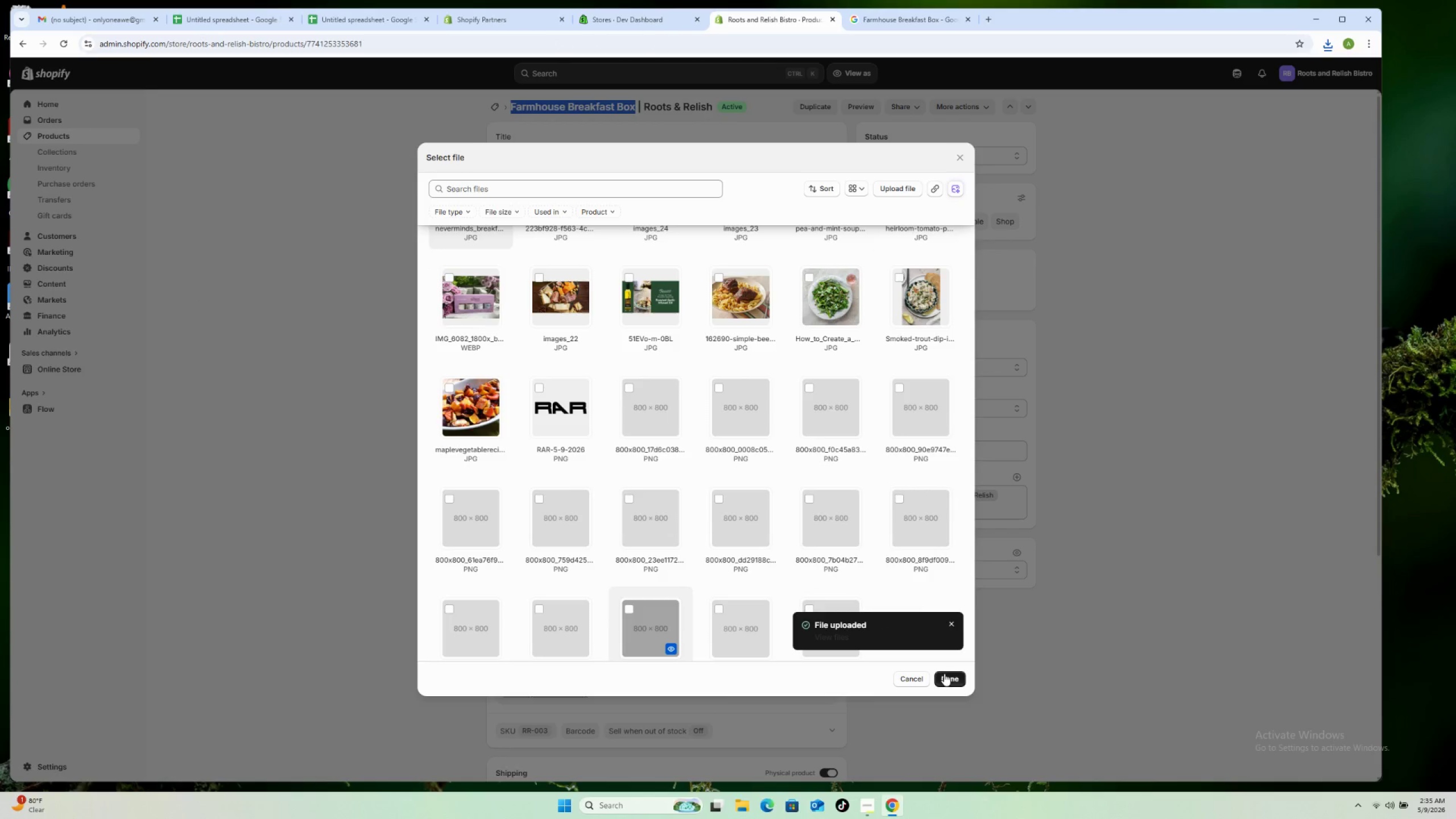 
left_click([945, 675])
 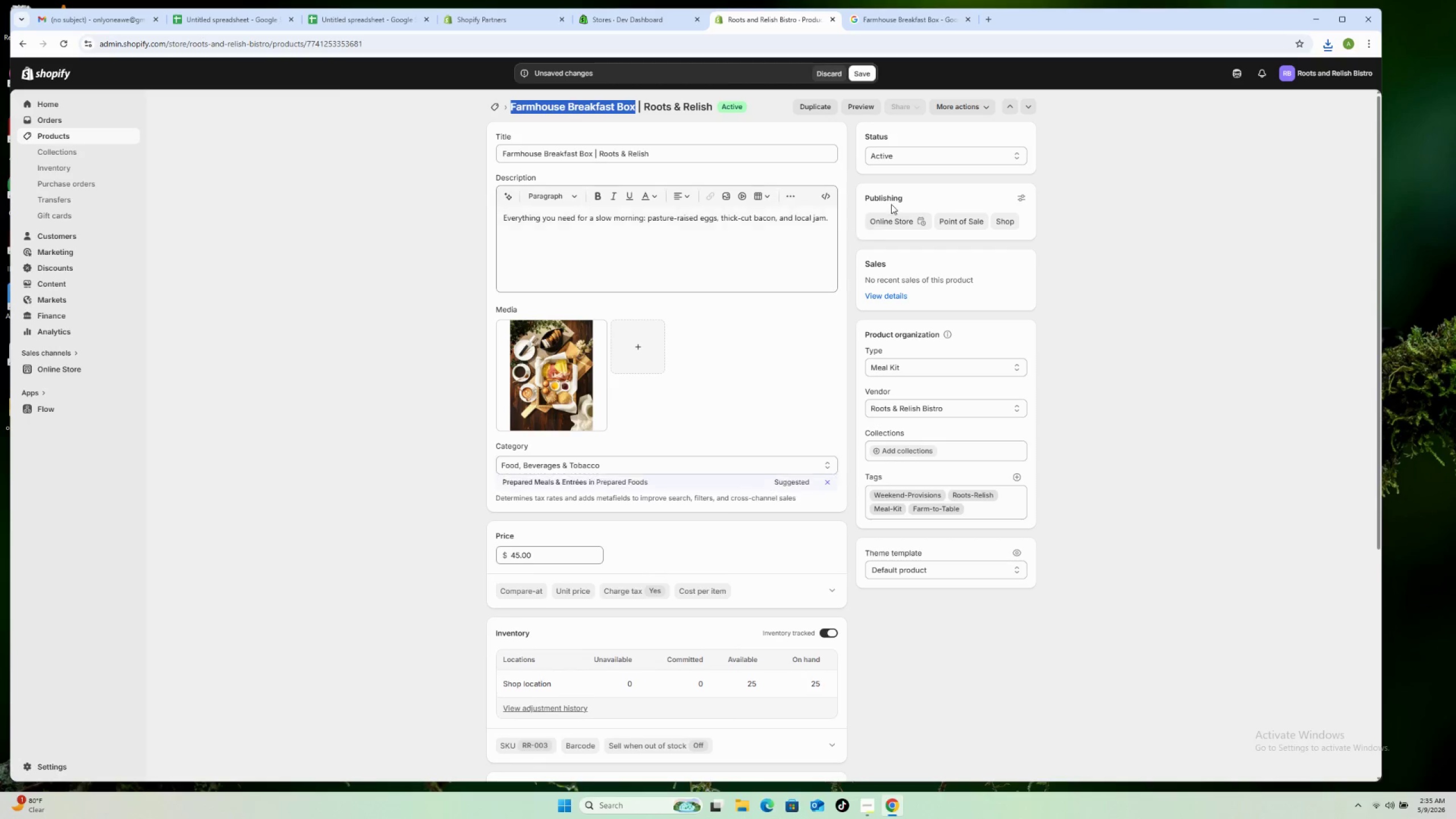 
left_click([854, 75])
 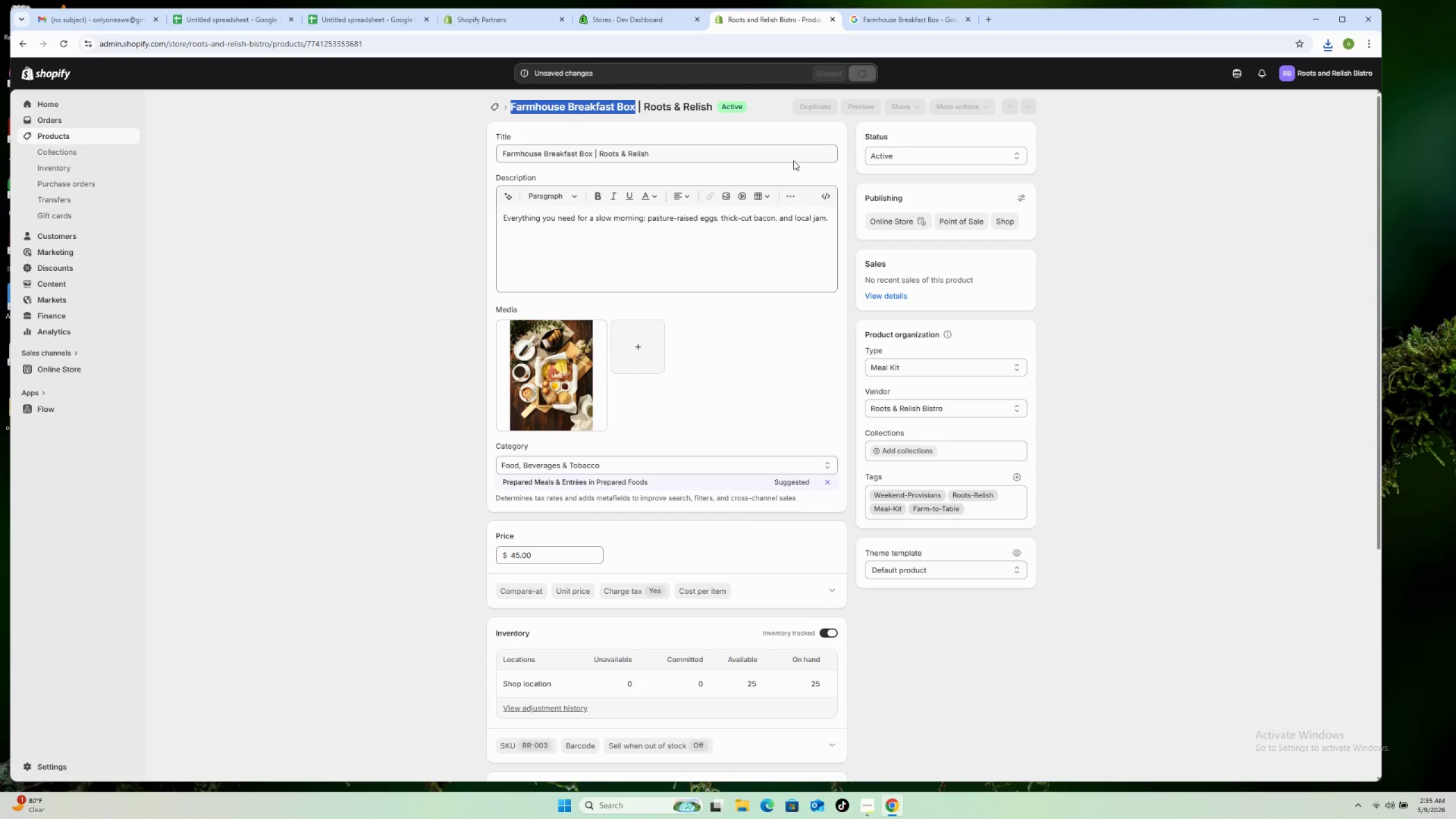 
wait(8.11)
 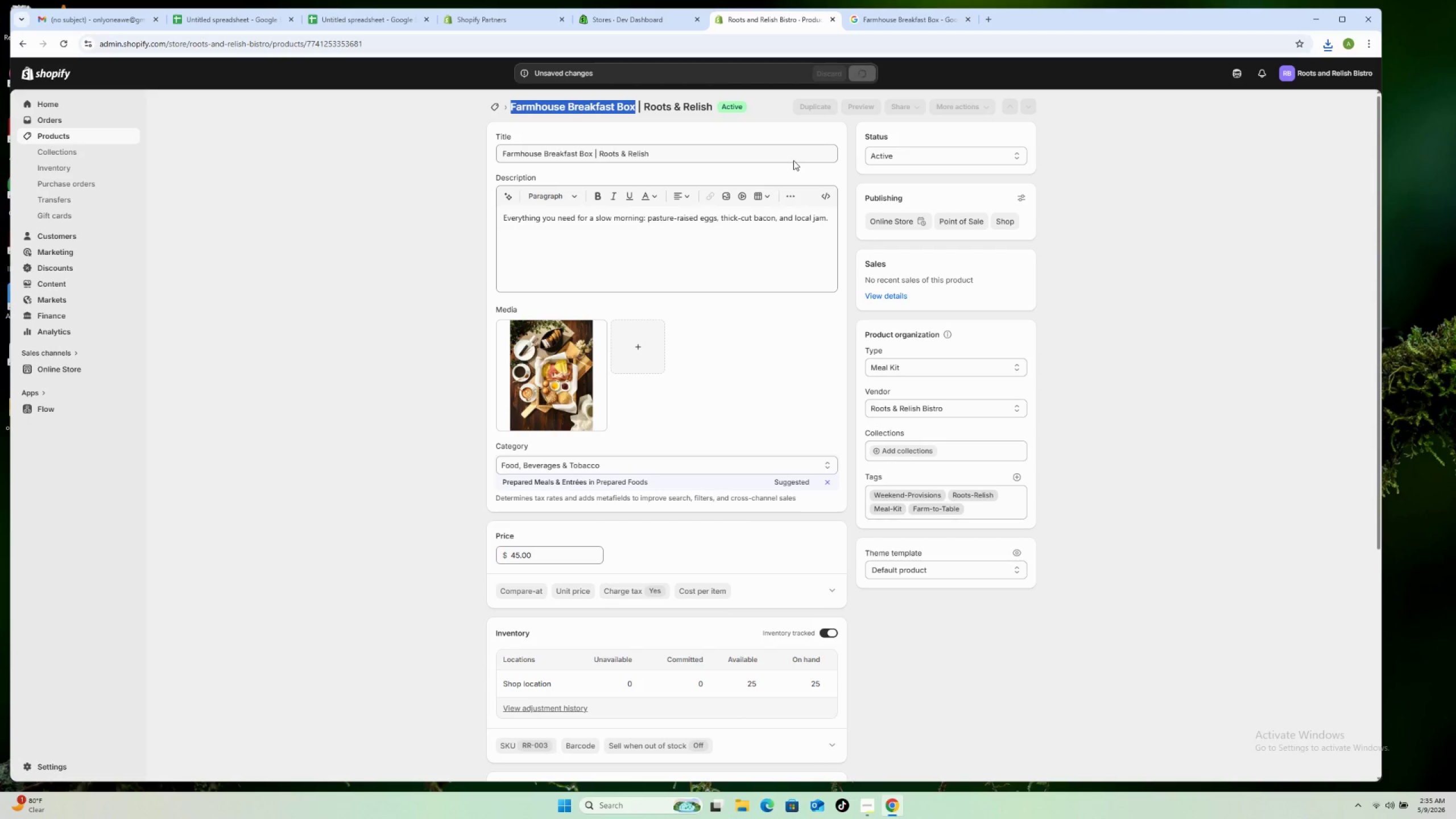 
left_click([497, 107])
 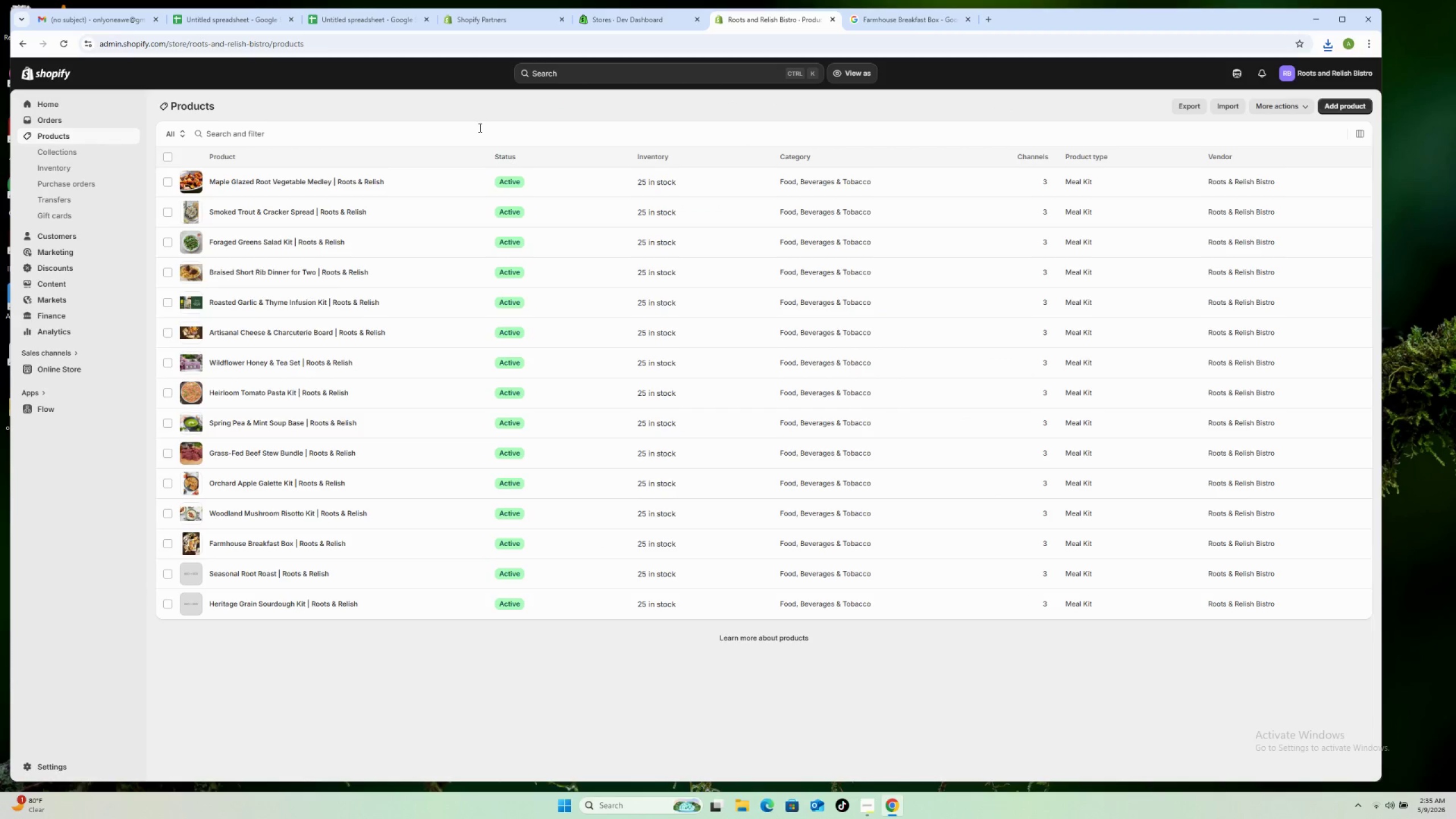 
wait(5.75)
 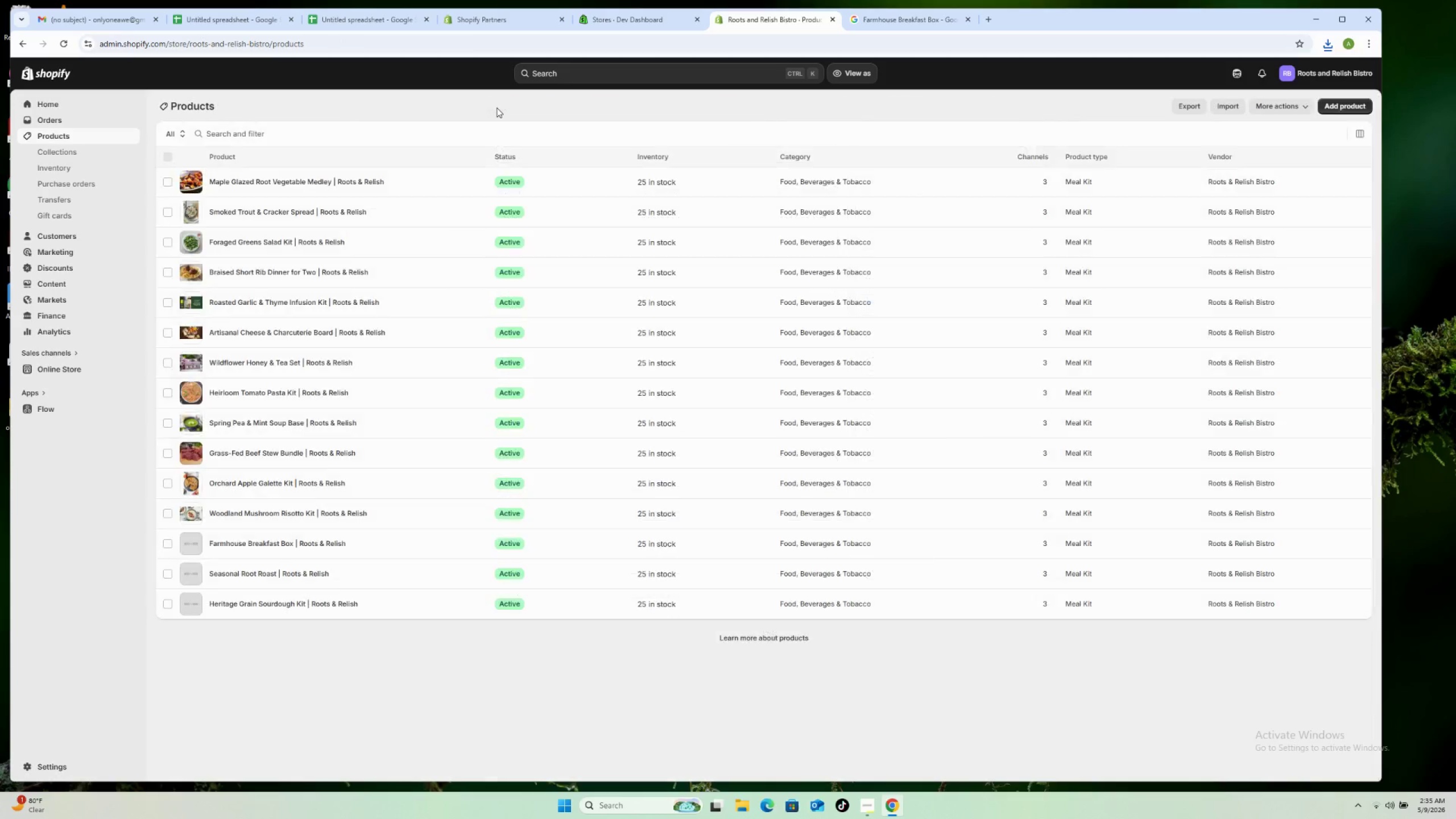 
left_click([298, 577])
 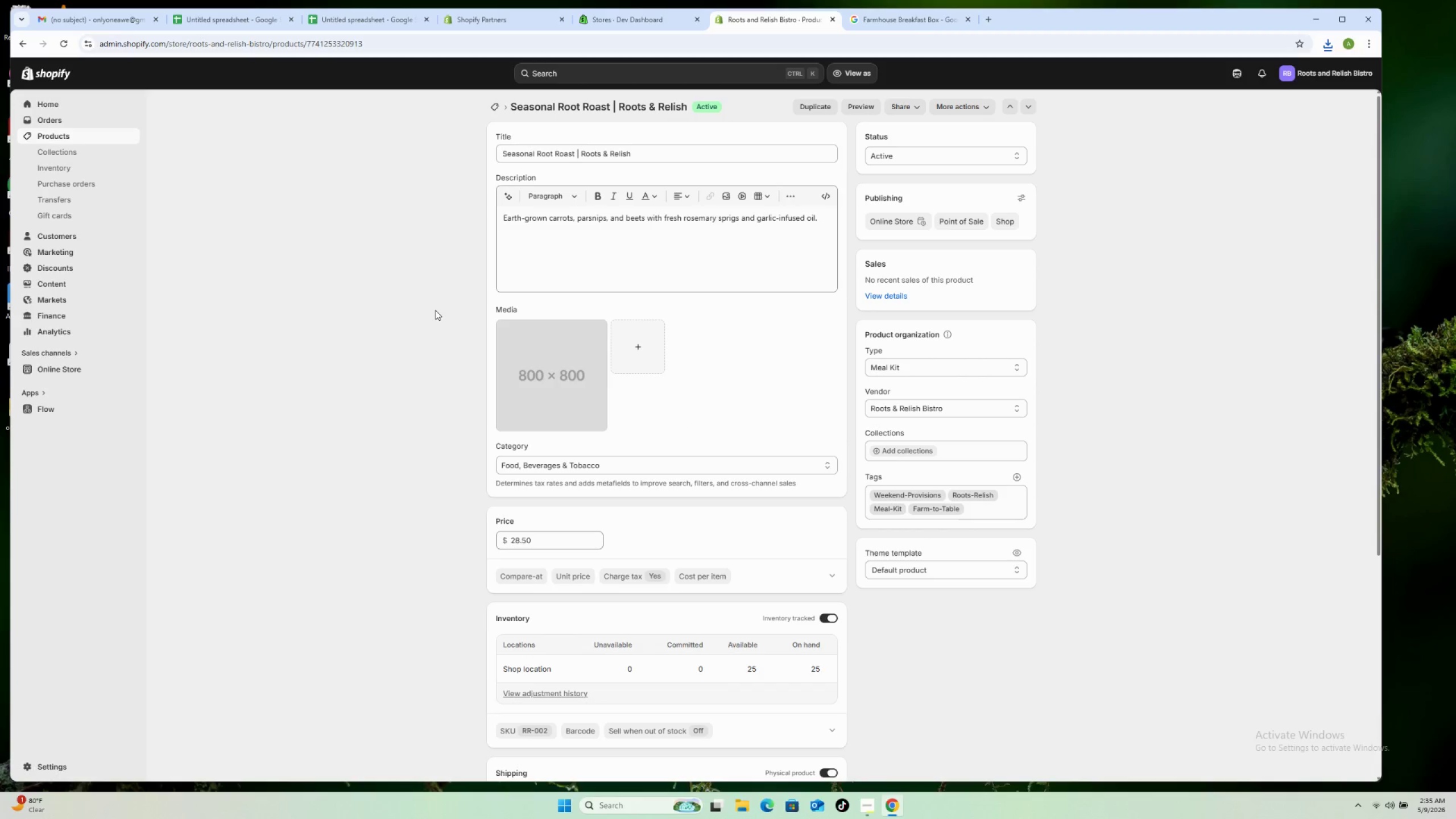 
wait(10.53)
 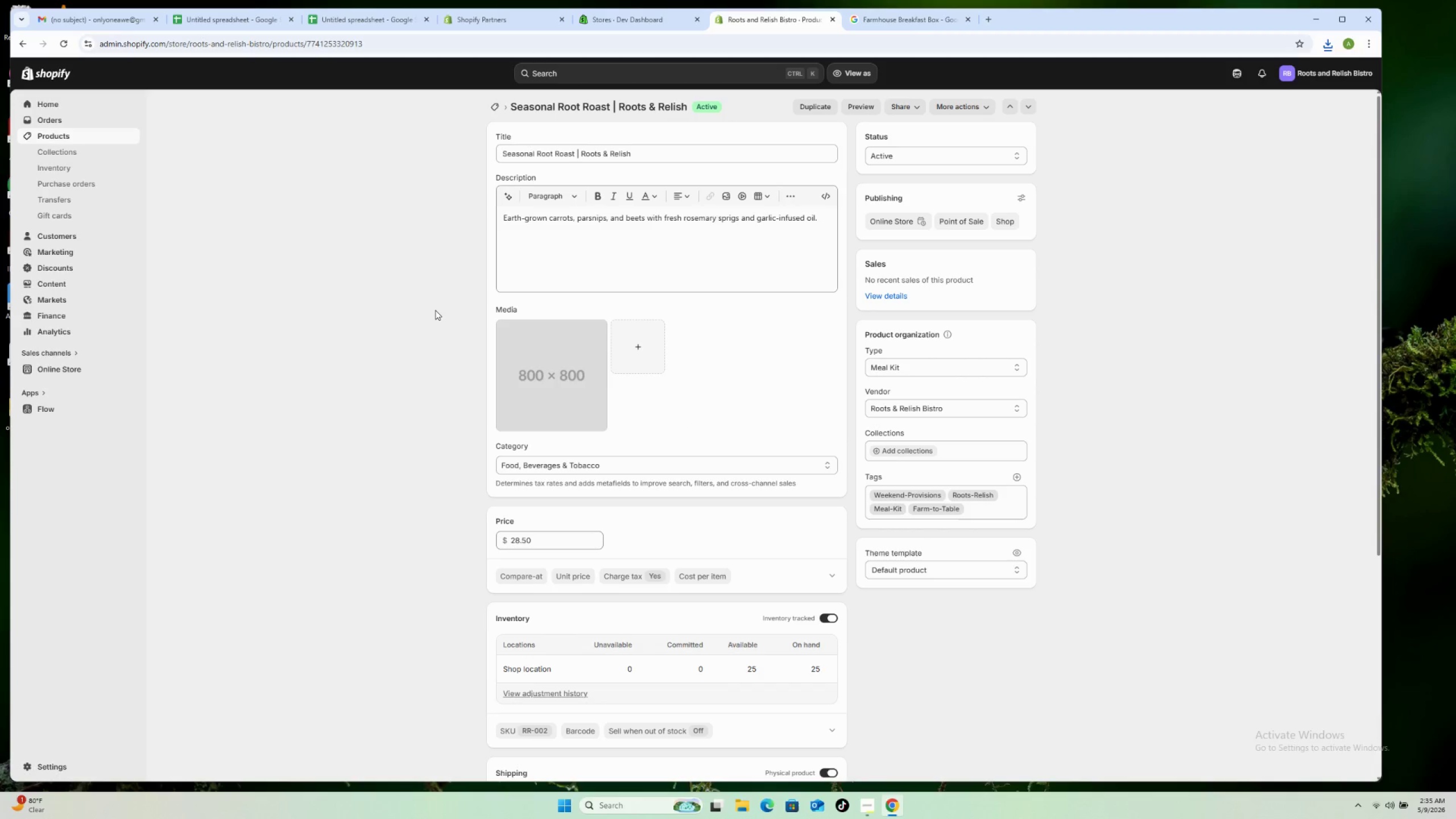 
left_click_drag(start_coordinate=[613, 103], to_coordinate=[510, 105])
 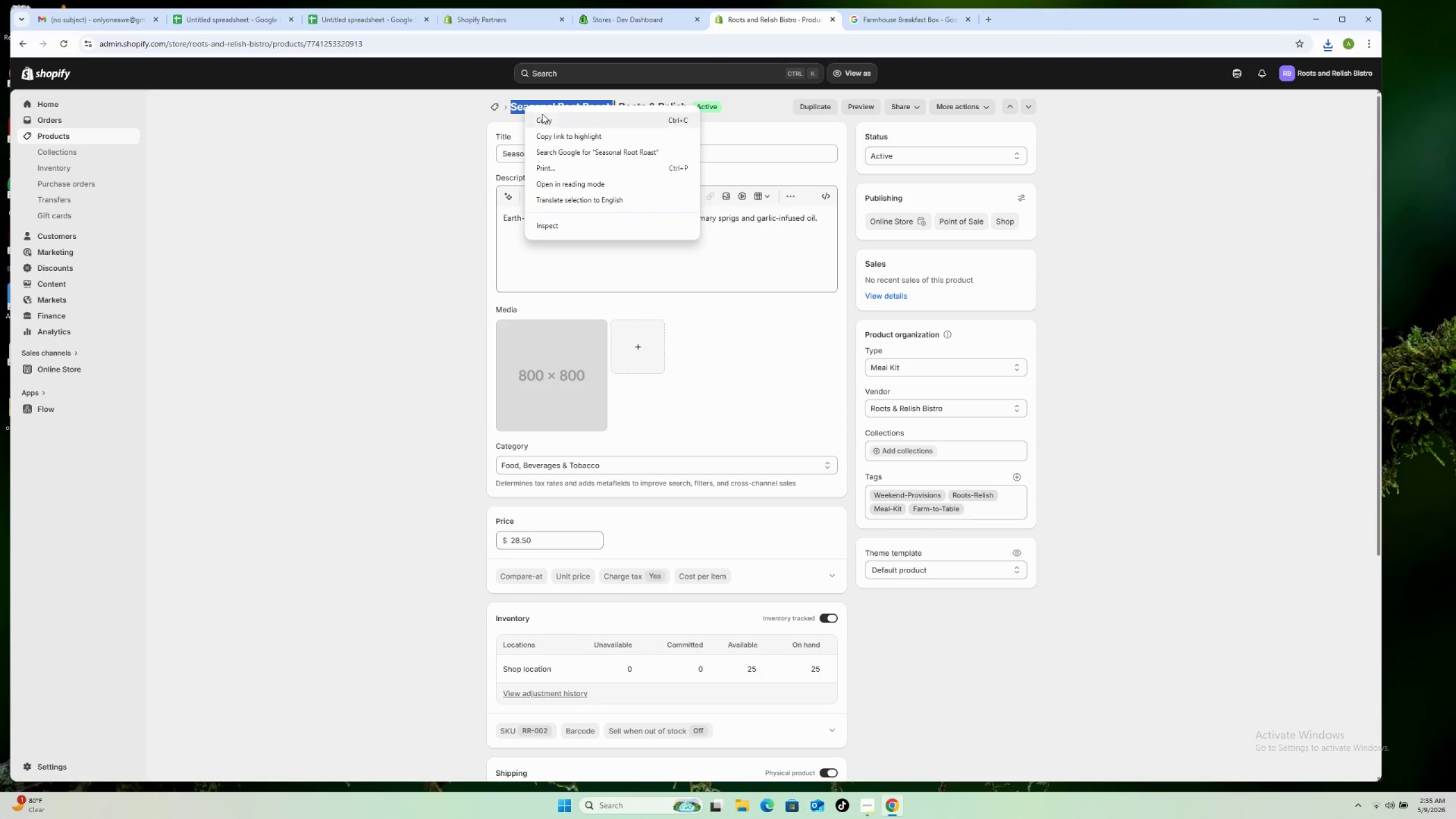 
left_click([544, 121])
 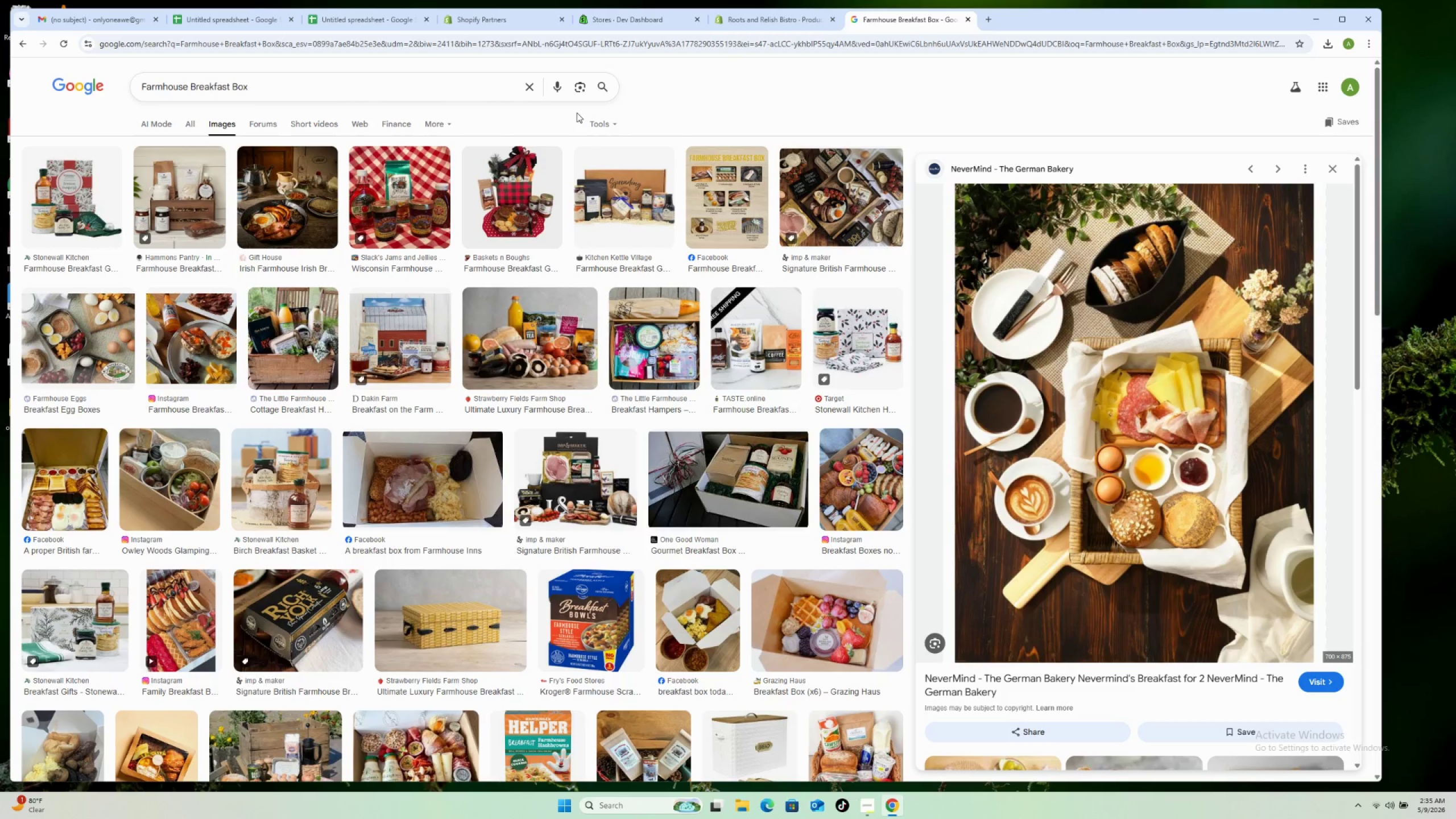 
left_click([531, 89])
 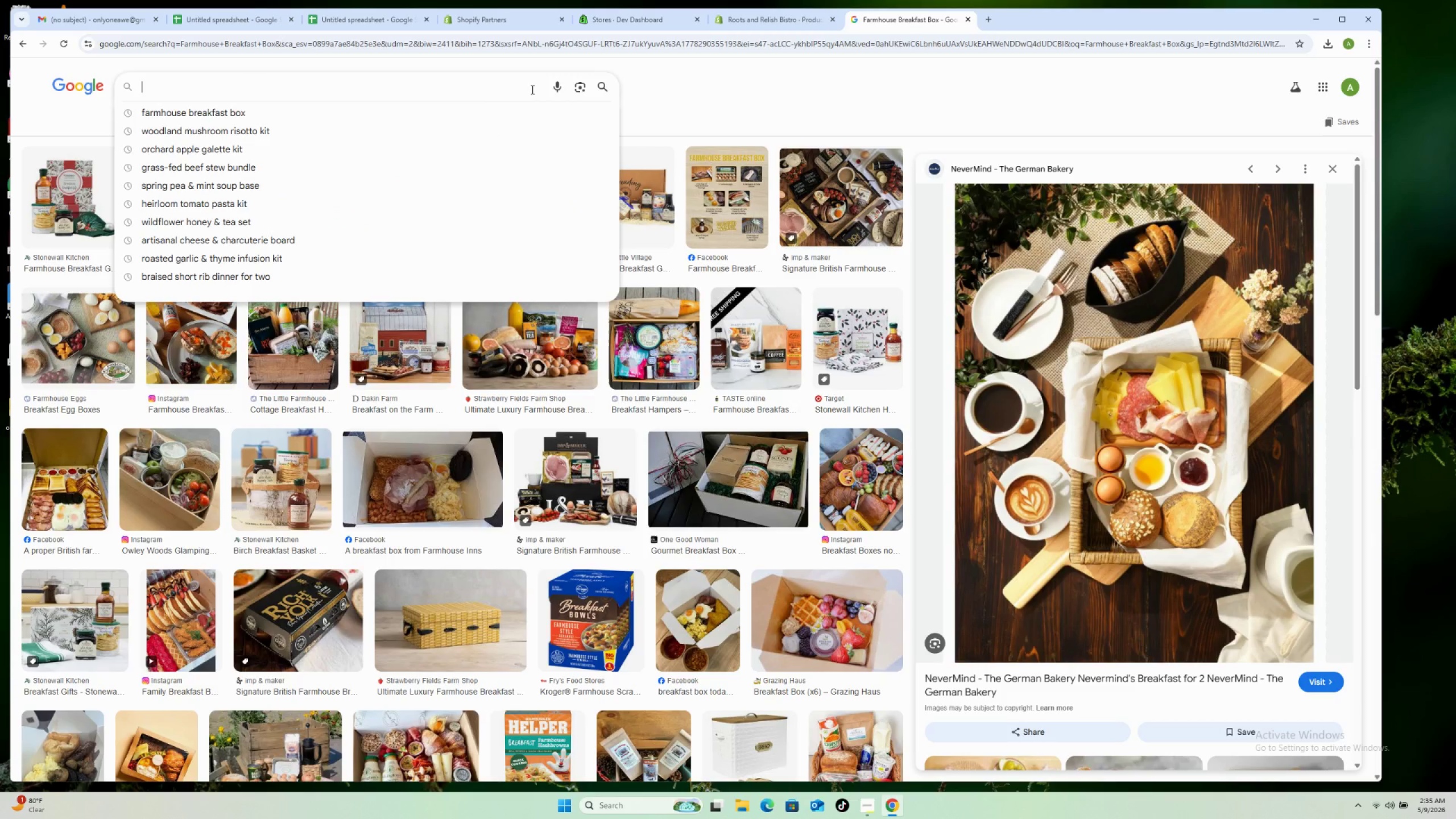 
key(Control+V)
 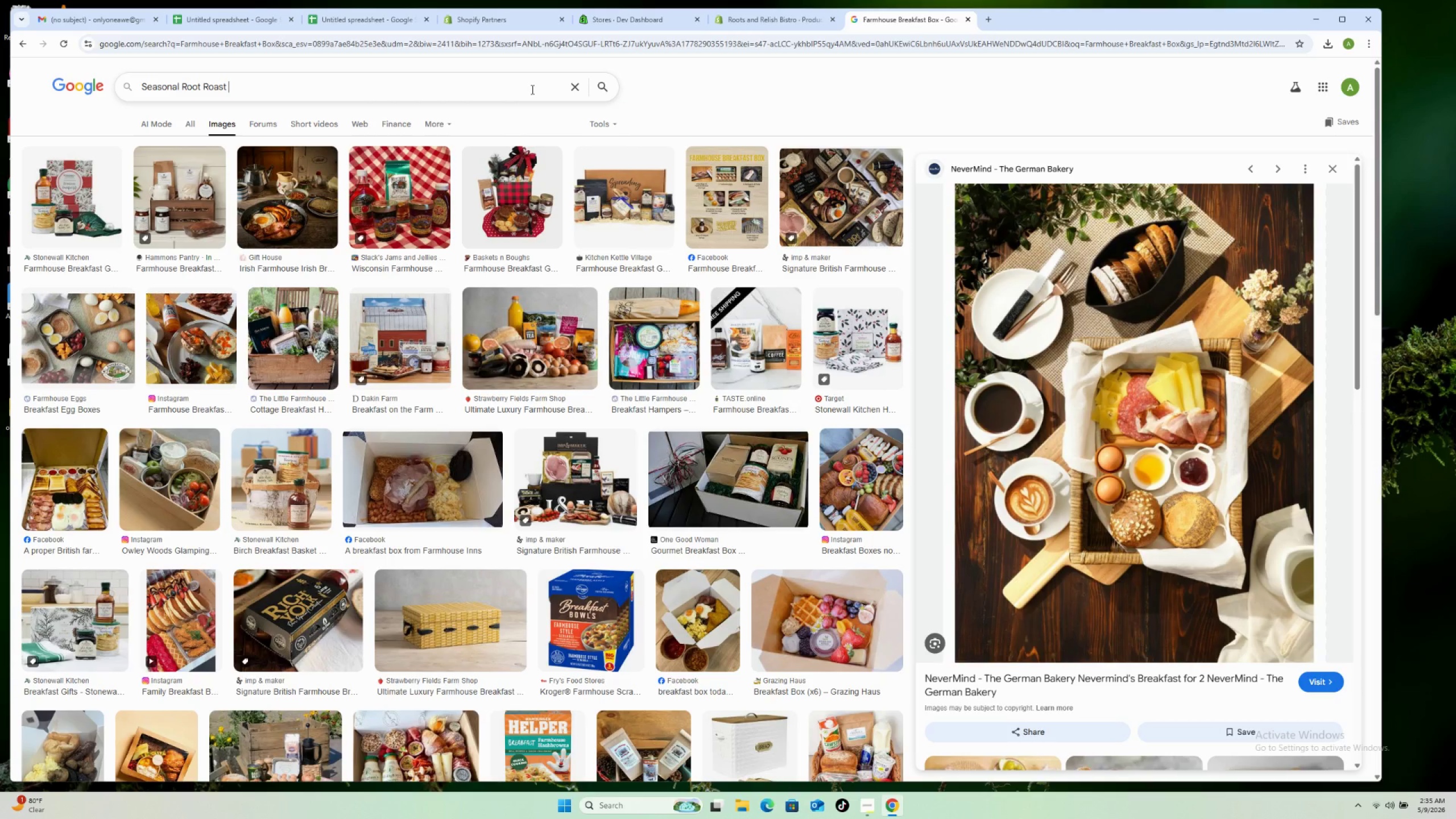 
key(Enter)
 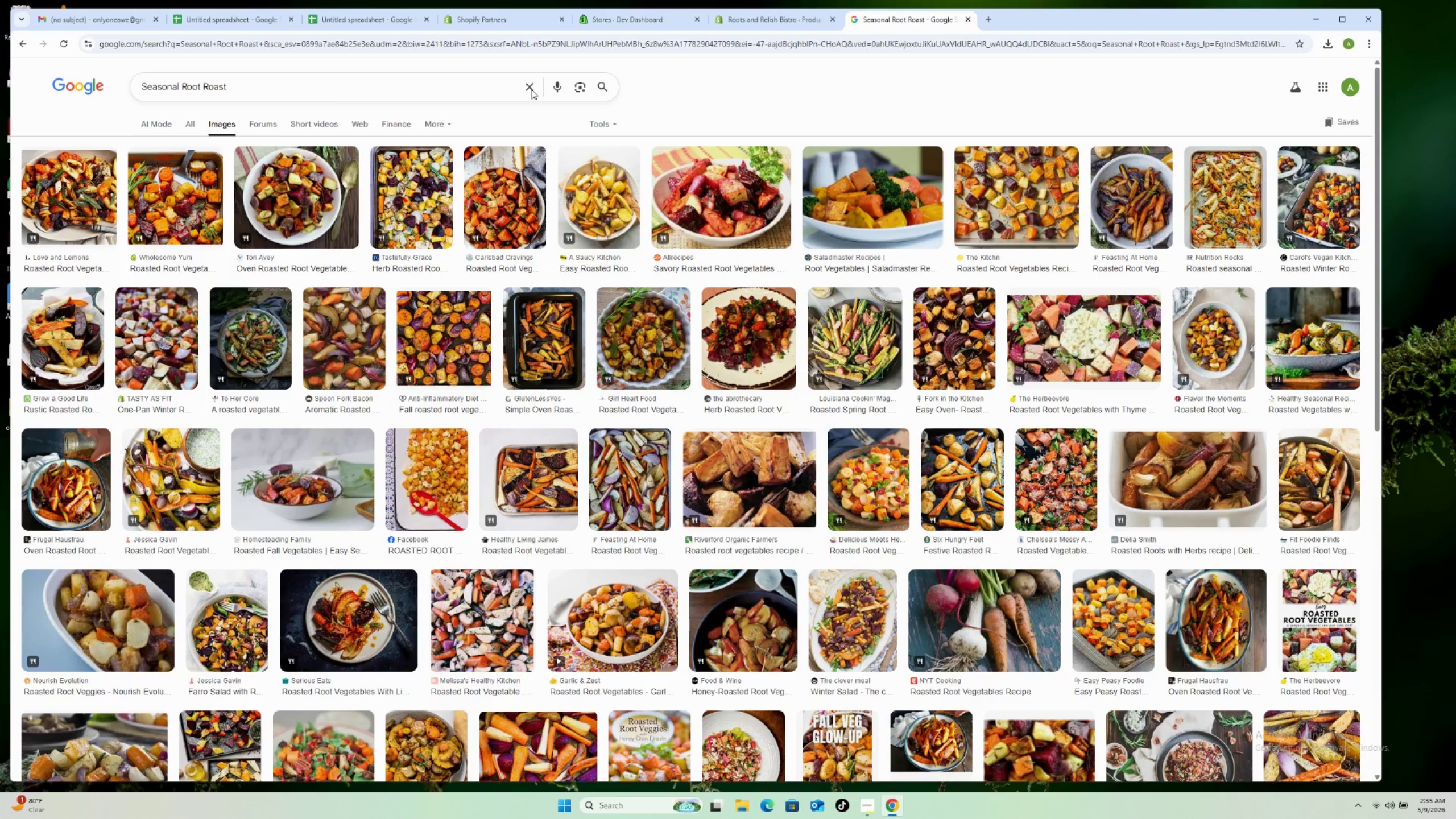 
wait(9.77)
 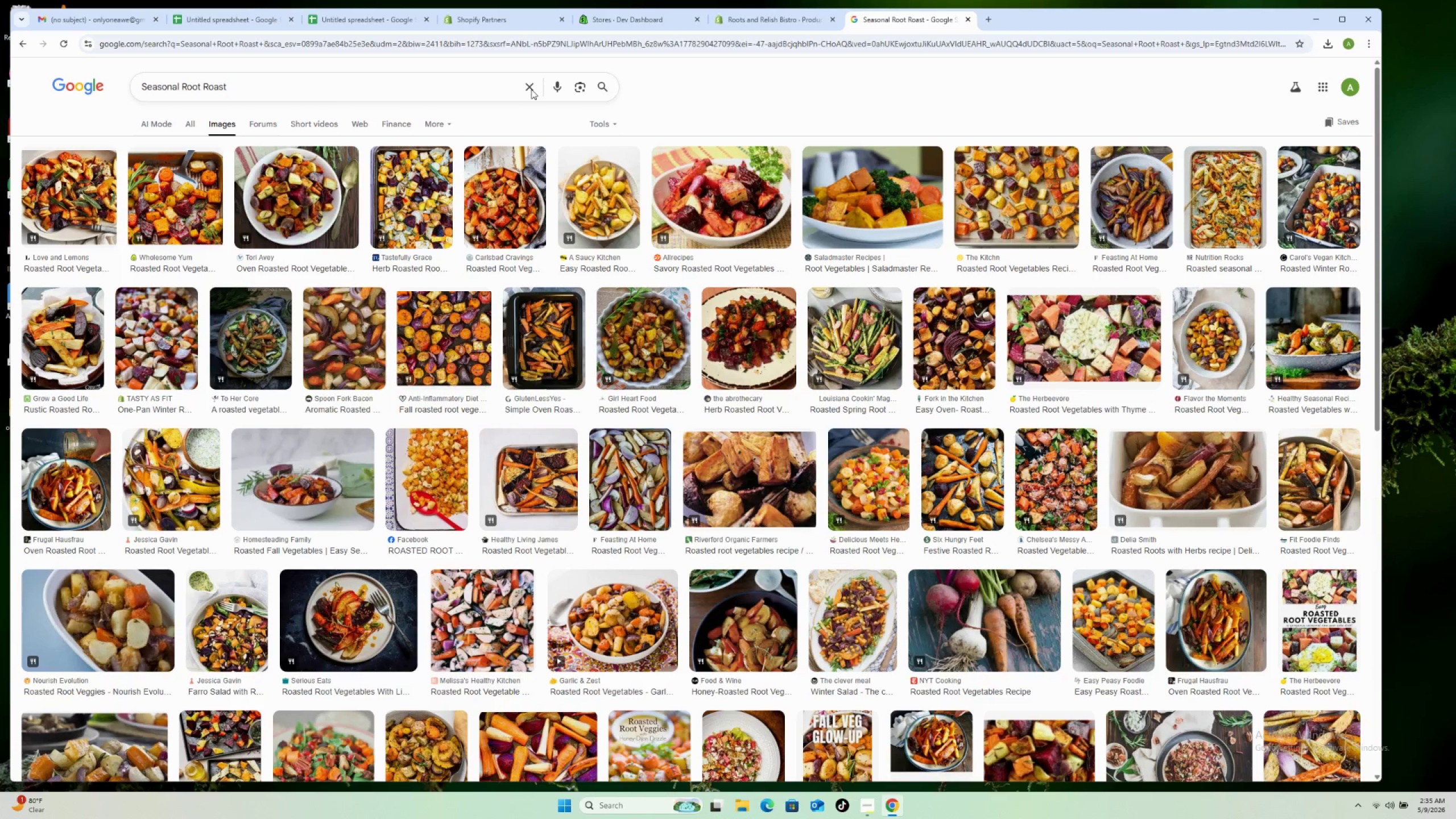 
left_click([601, 205])
 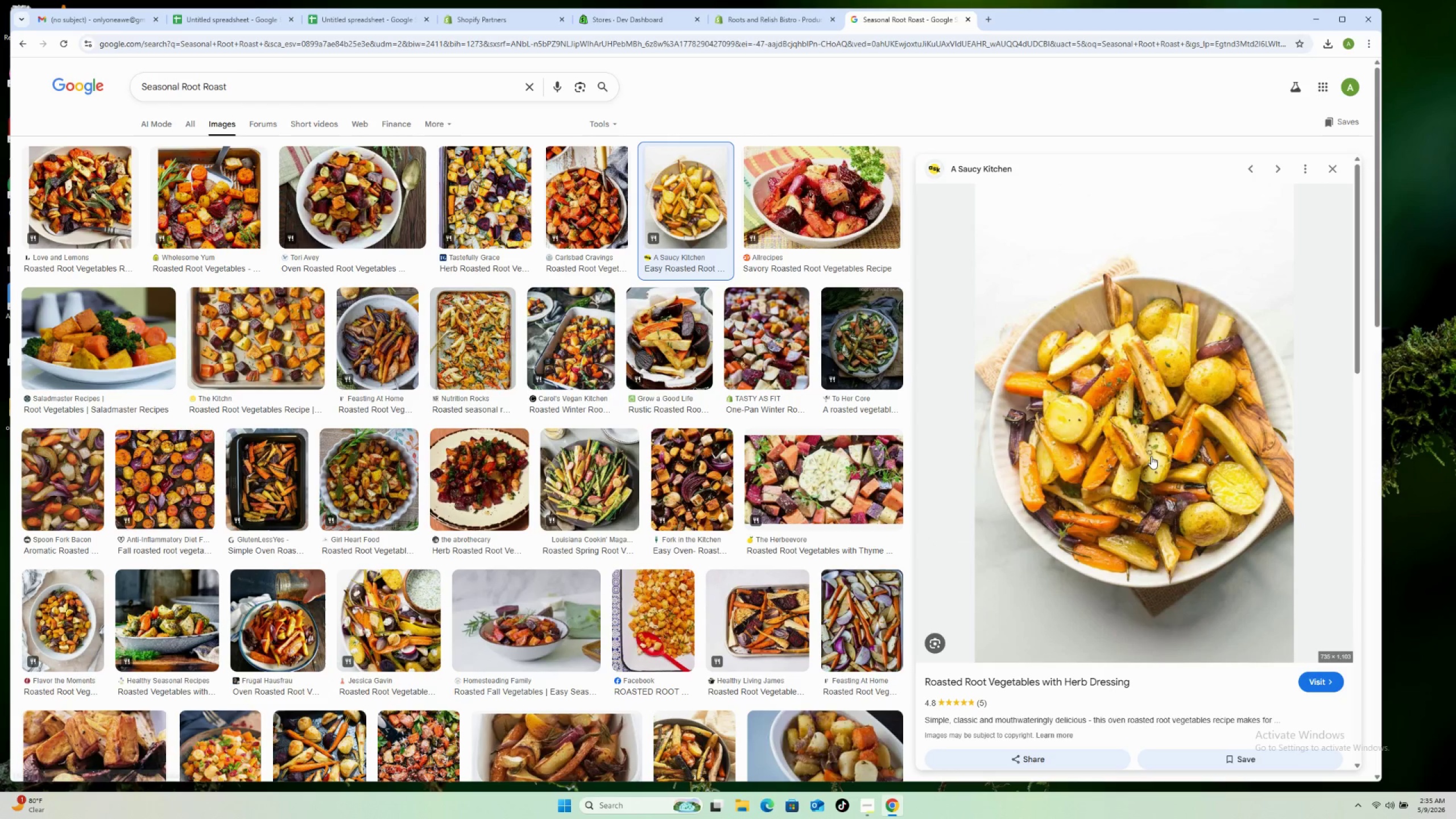 
right_click([1151, 456])
 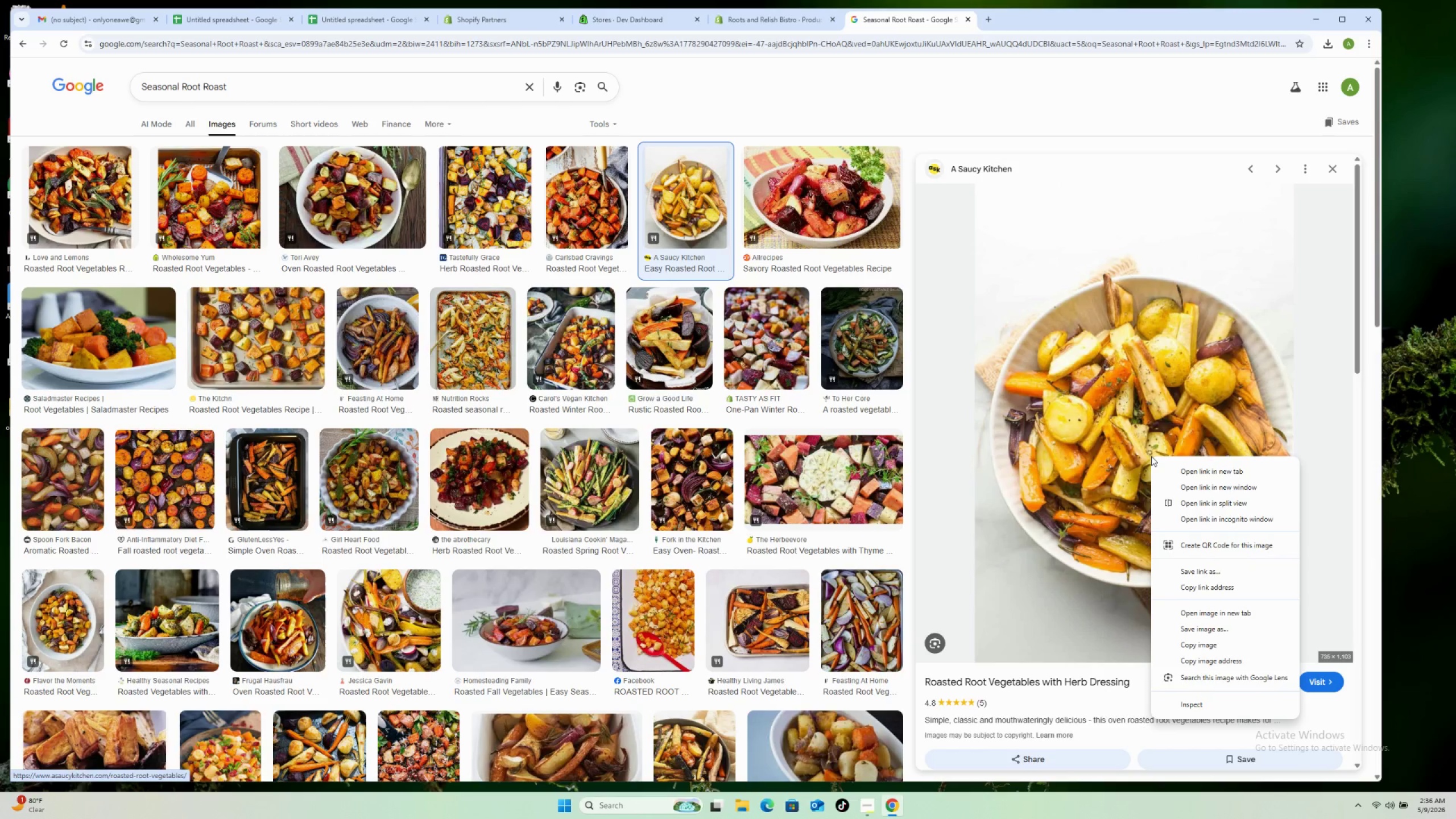 
wait(6.69)
 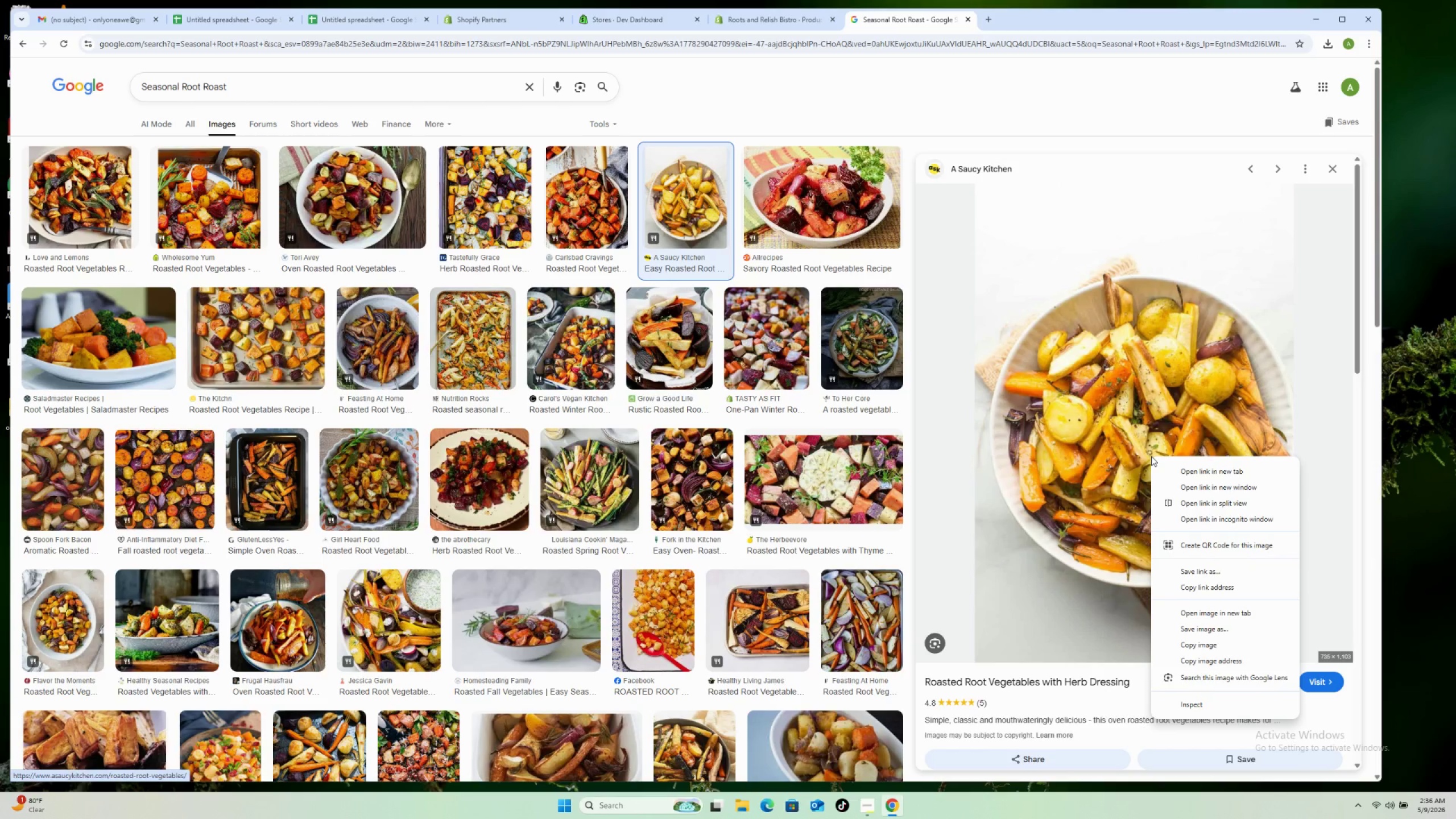 
left_click([1214, 626])
 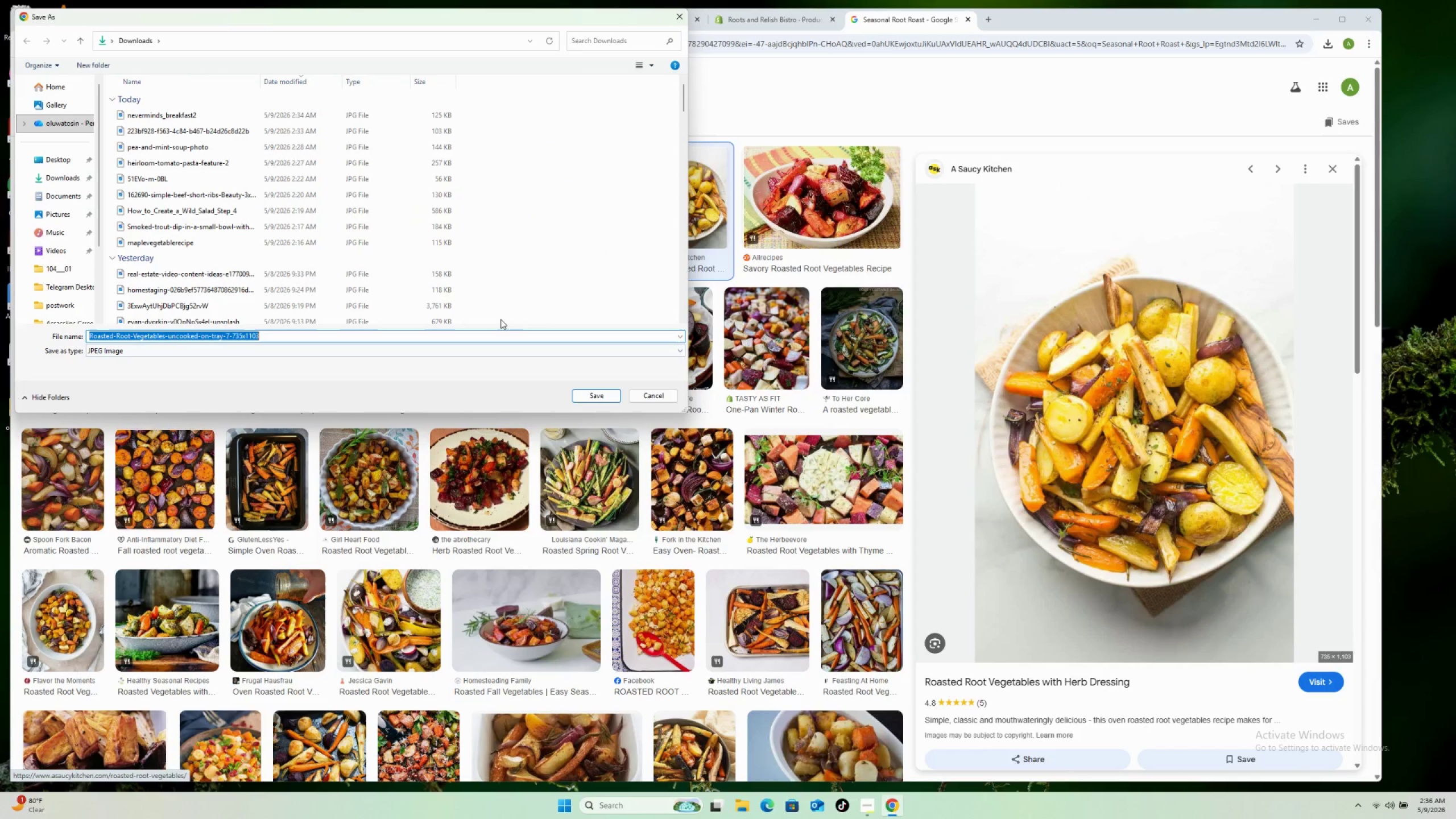 
left_click([590, 395])
 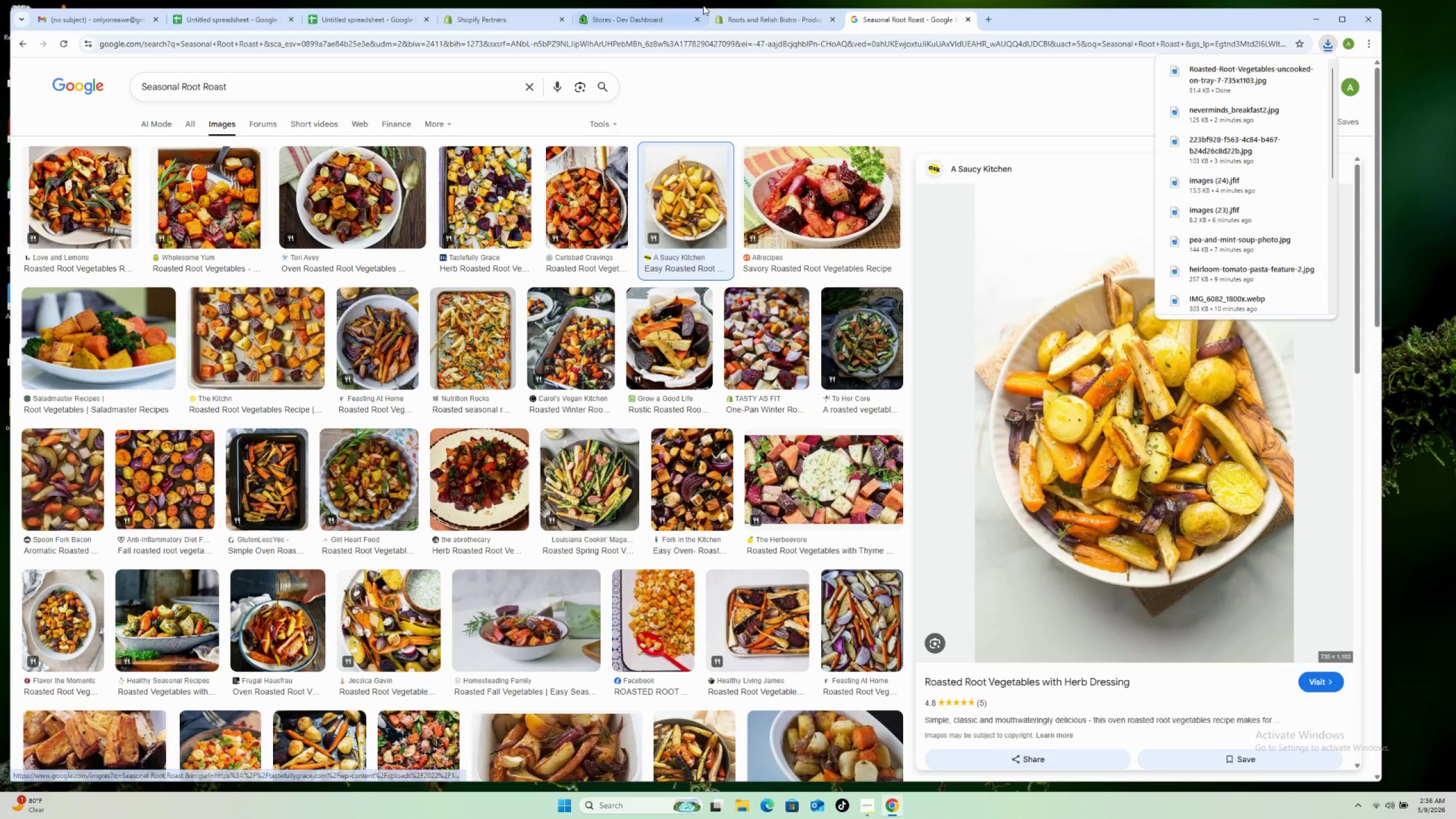 
left_click([768, 16])
 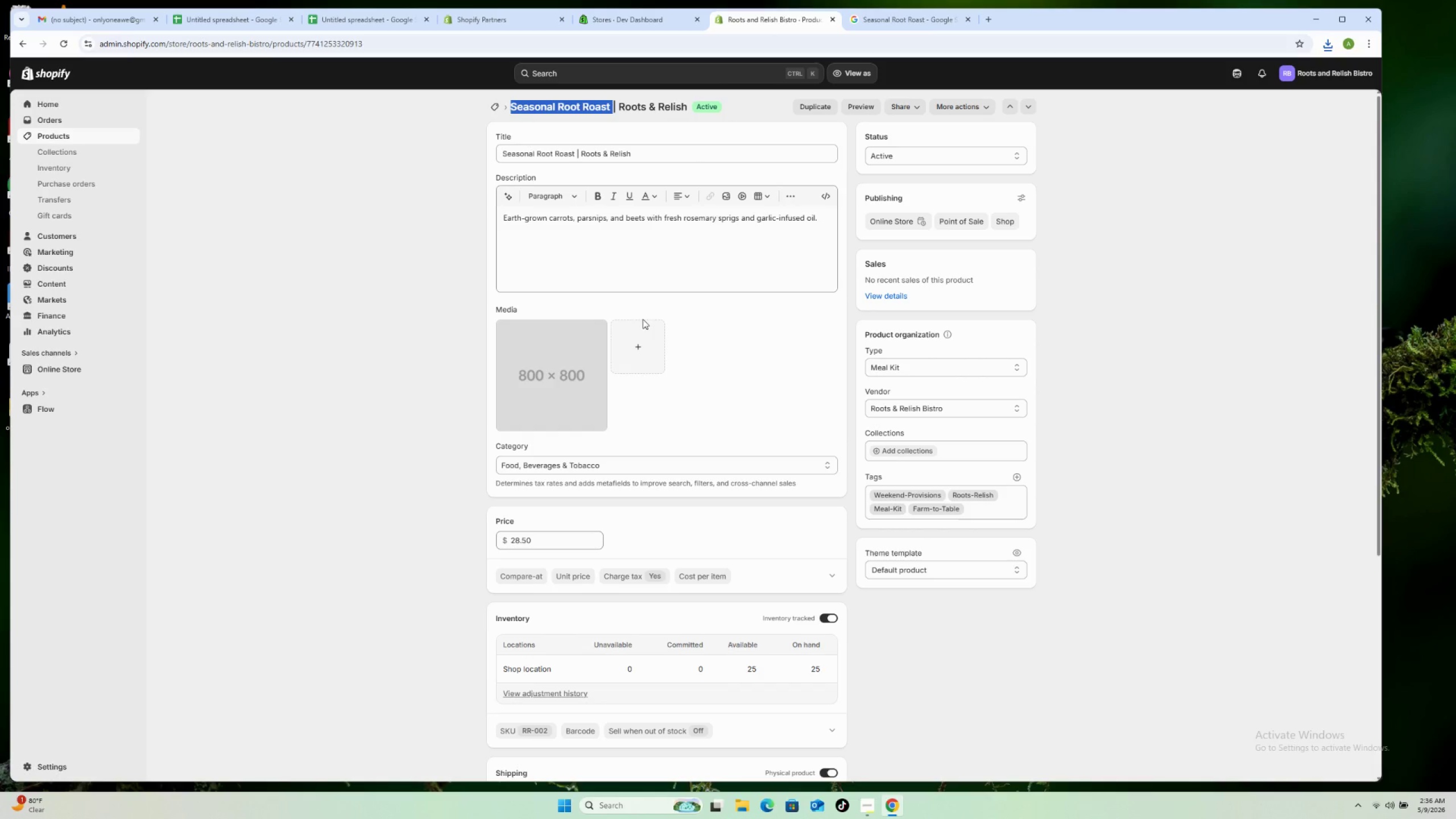 
left_click([632, 346])
 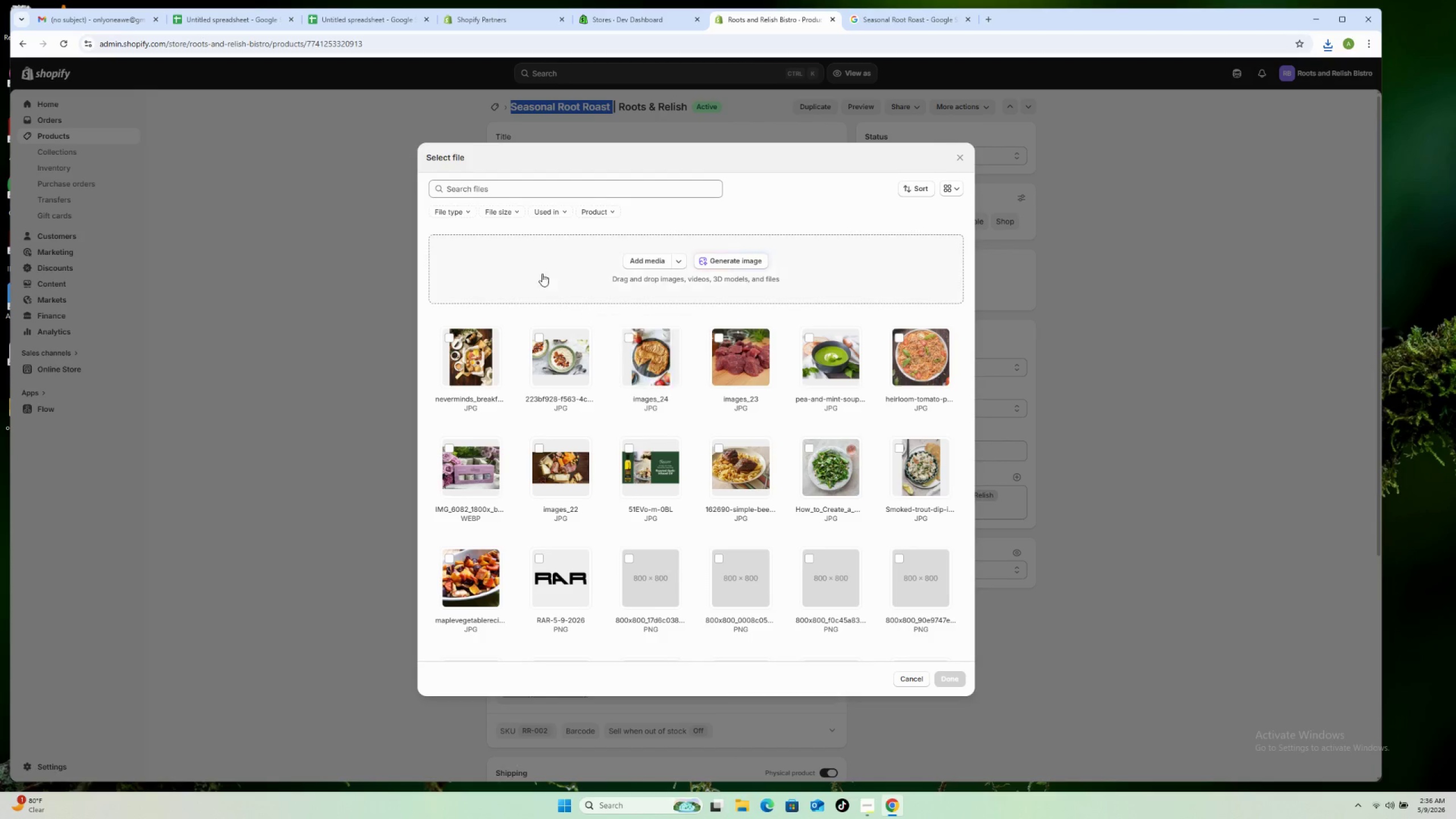 
left_click([642, 255])
 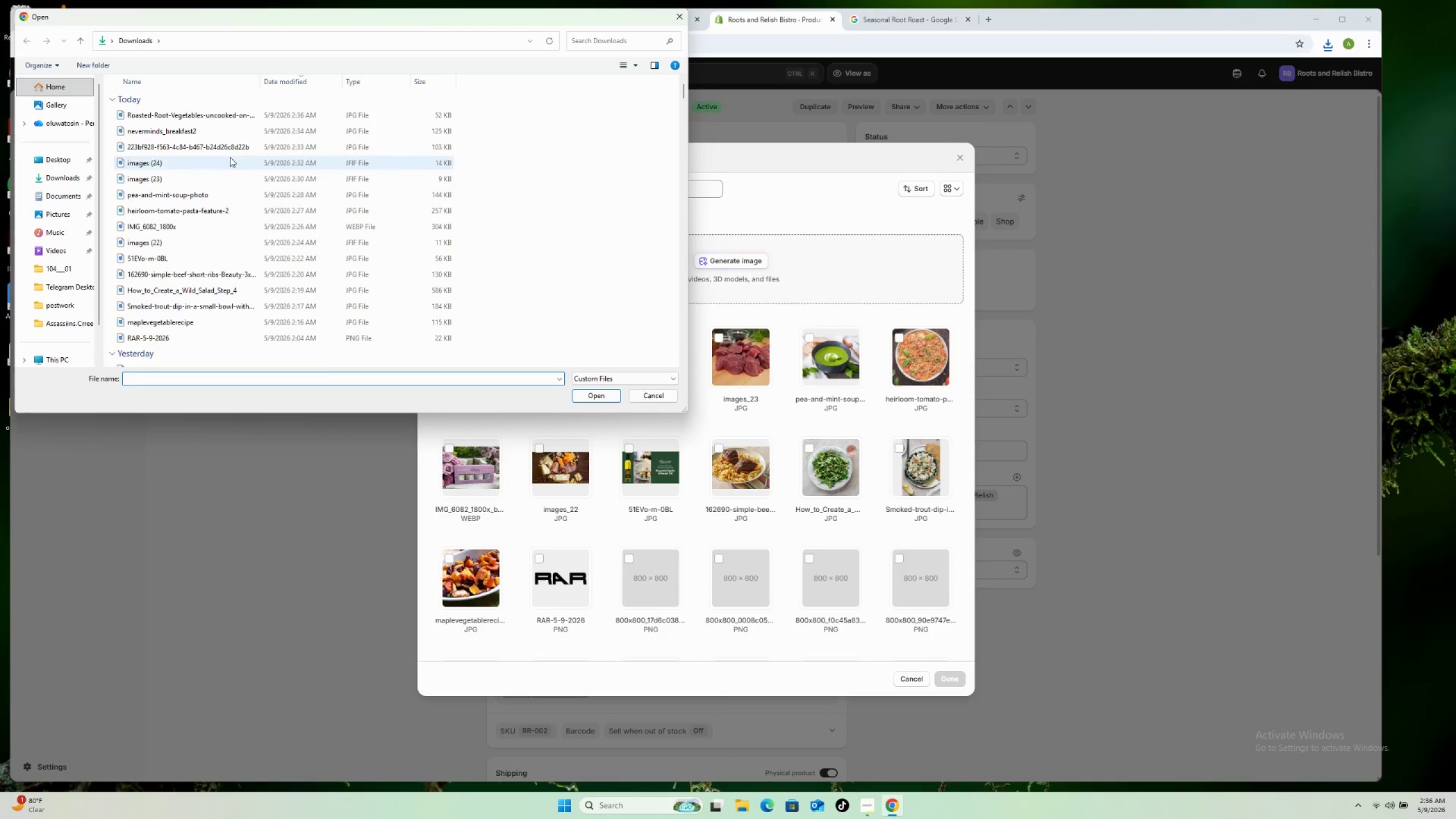 
left_click([208, 115])
 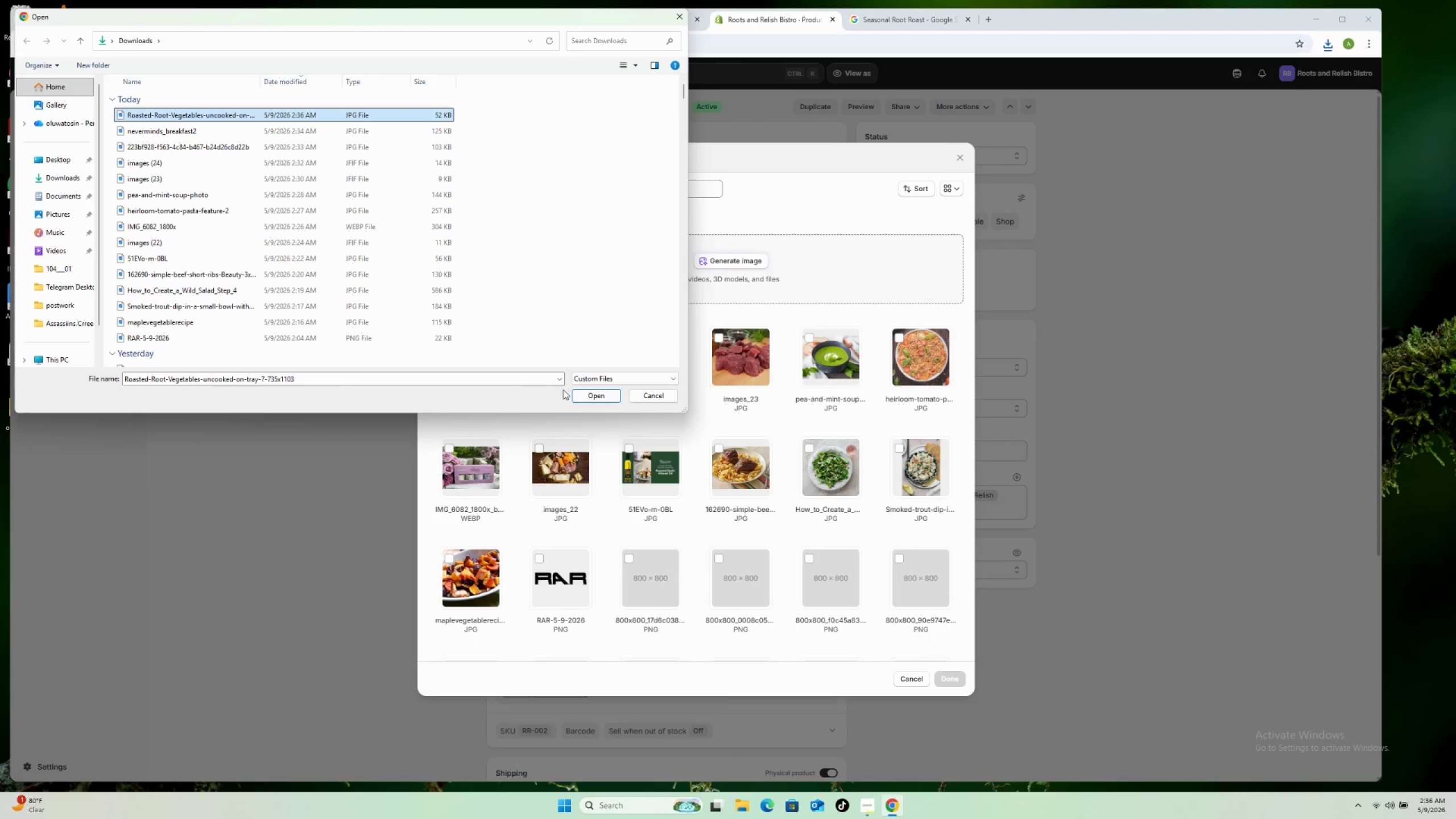 
left_click([586, 396])
 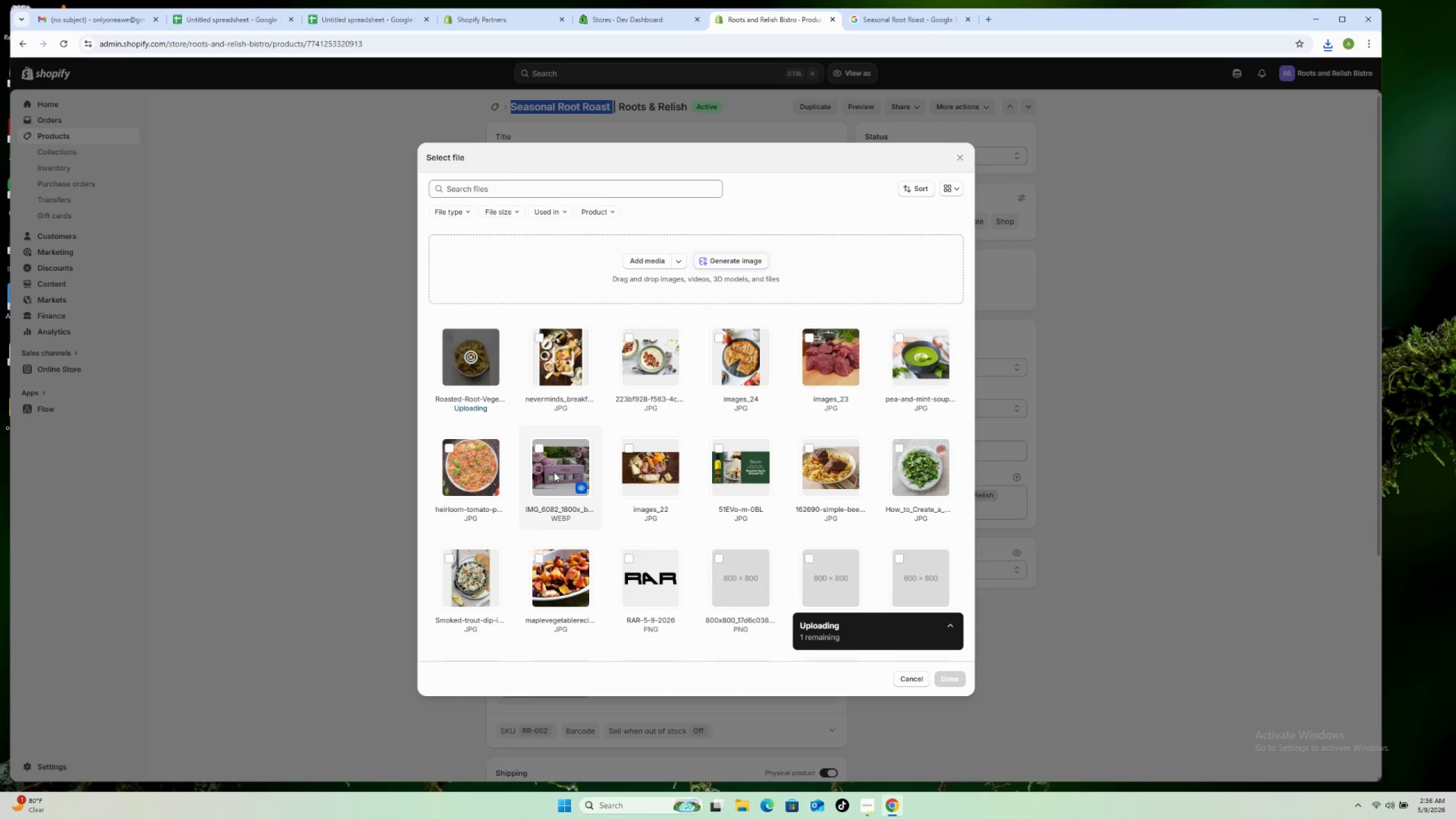 
scroll: coordinate [554, 473], scroll_direction: down, amount: 6.0
 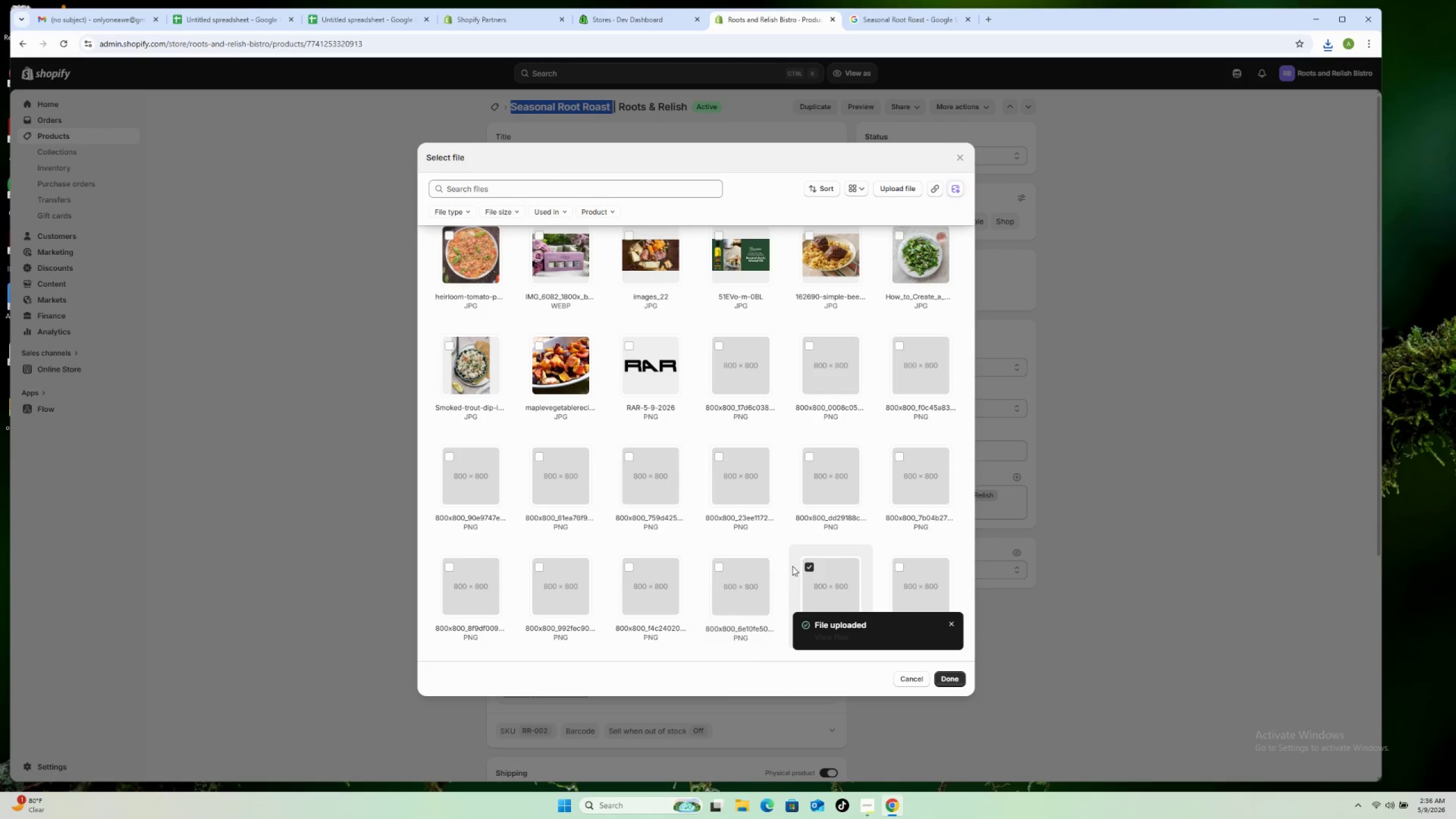 
left_click([811, 568])
 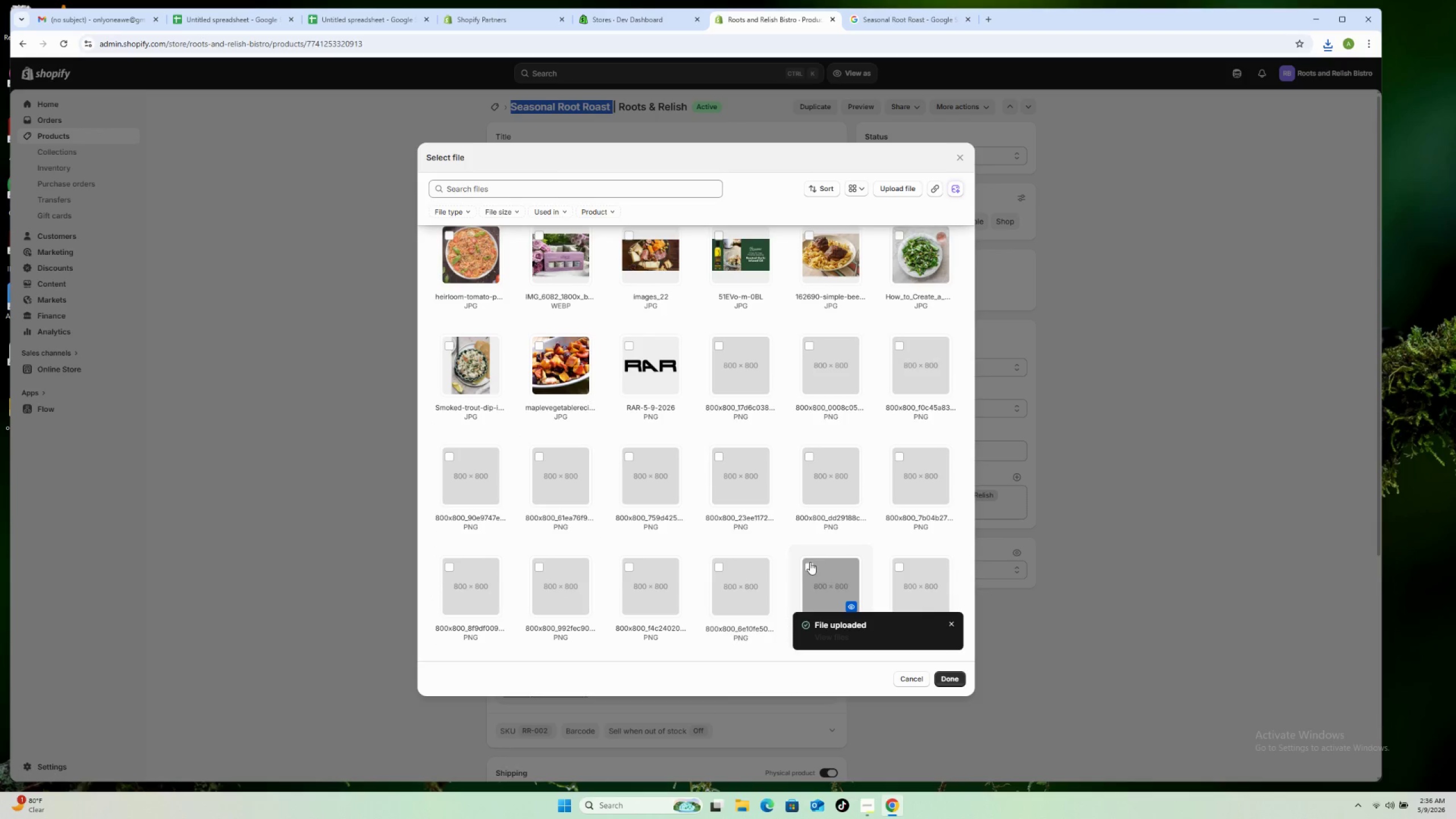 
scroll: coordinate [804, 552], scroll_direction: up, amount: 7.0
 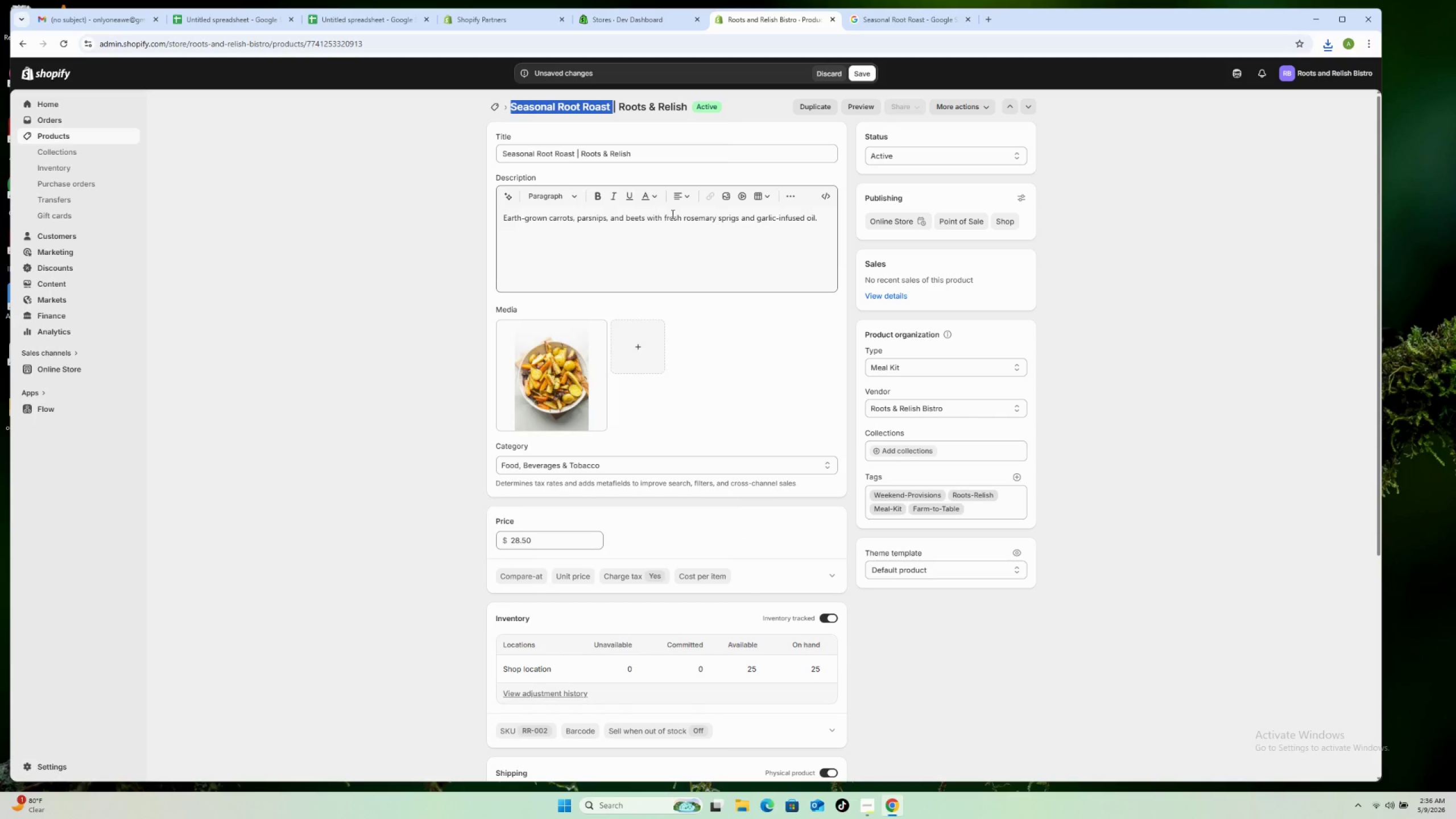 
left_click([862, 71])
 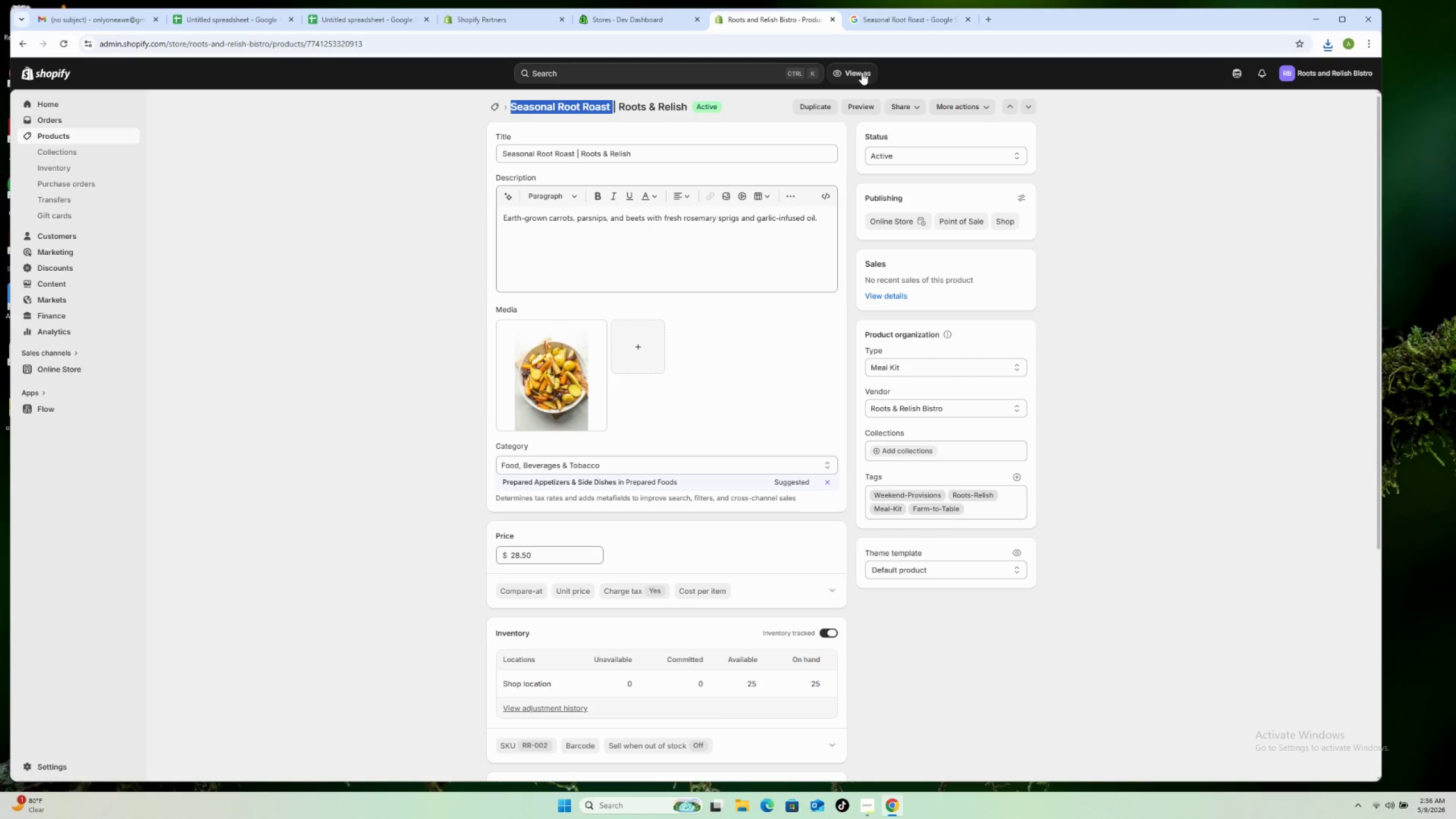 
wait(21.83)
 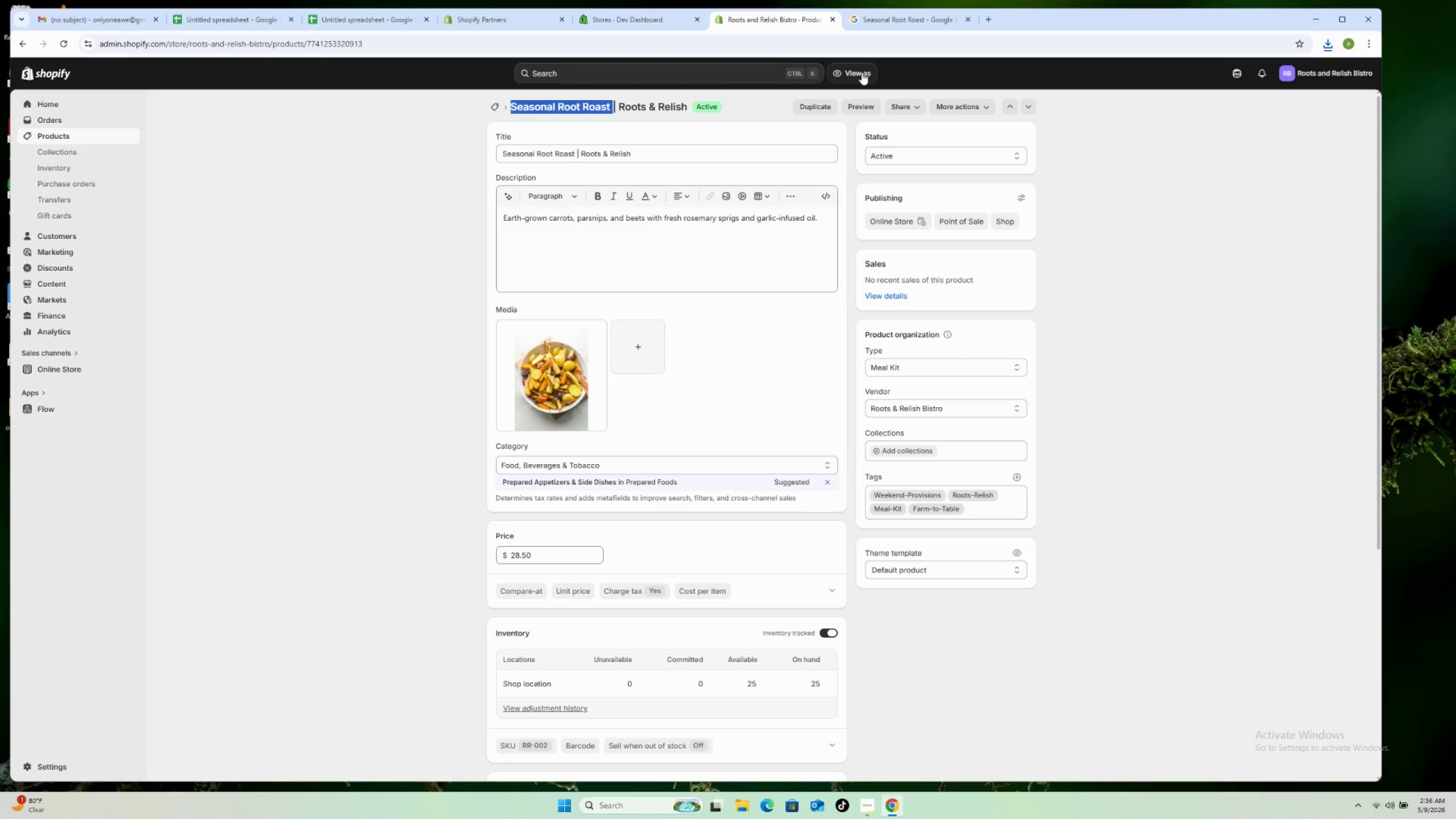 
left_click([492, 100])
 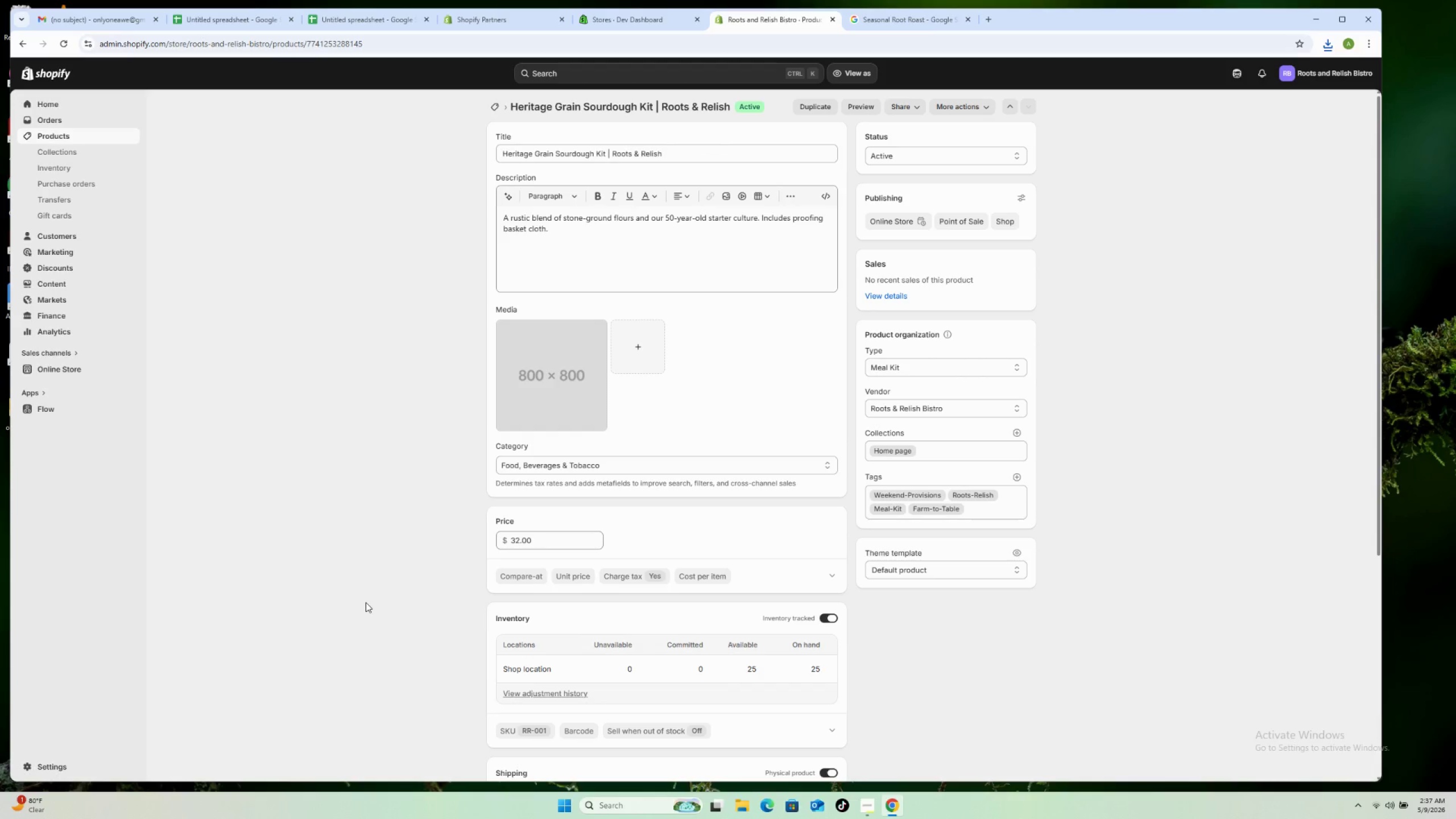 
wait(14.48)
 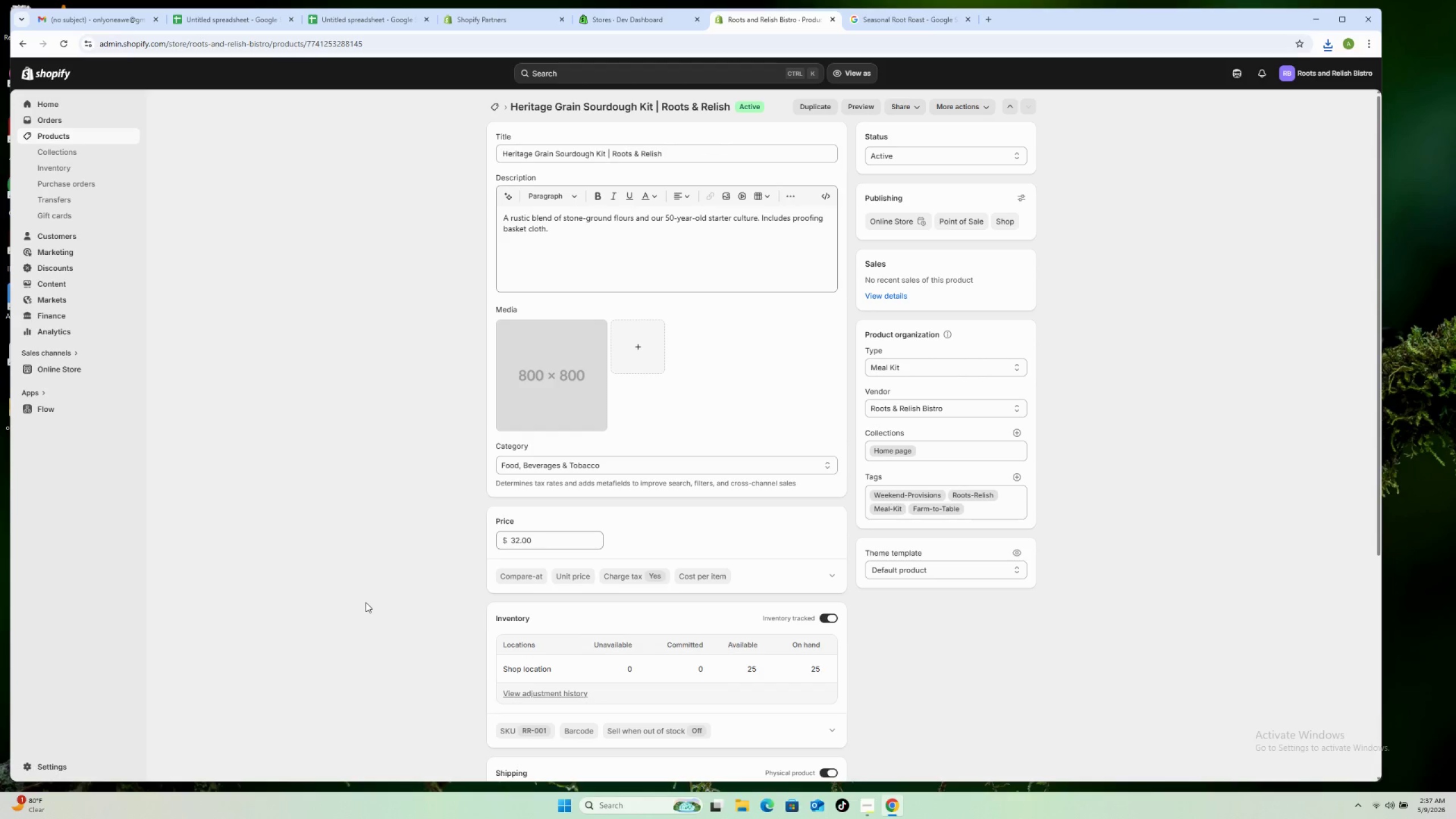 
left_click_drag(start_coordinate=[652, 104], to_coordinate=[511, 110])
 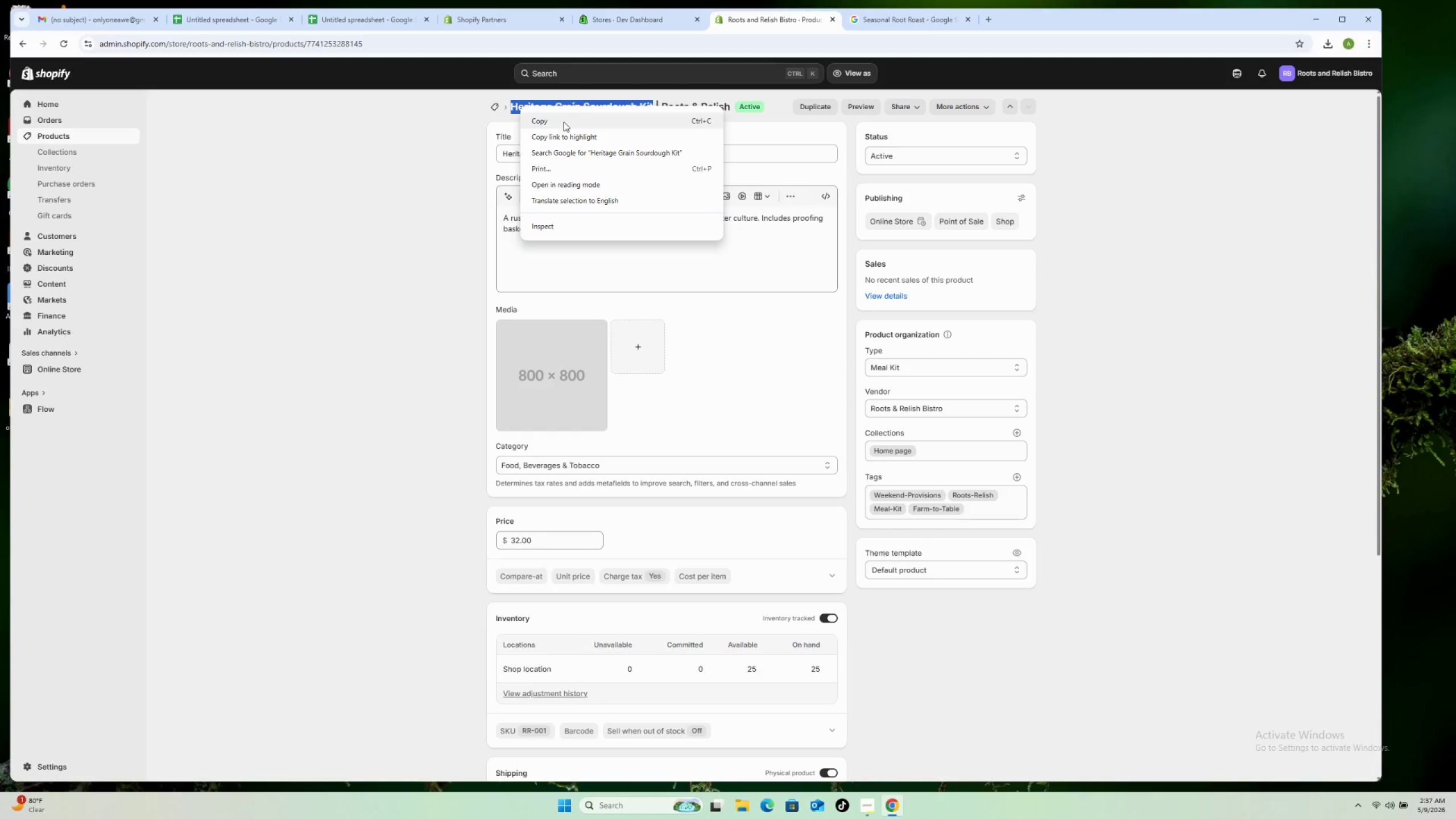 
left_click([566, 125])
 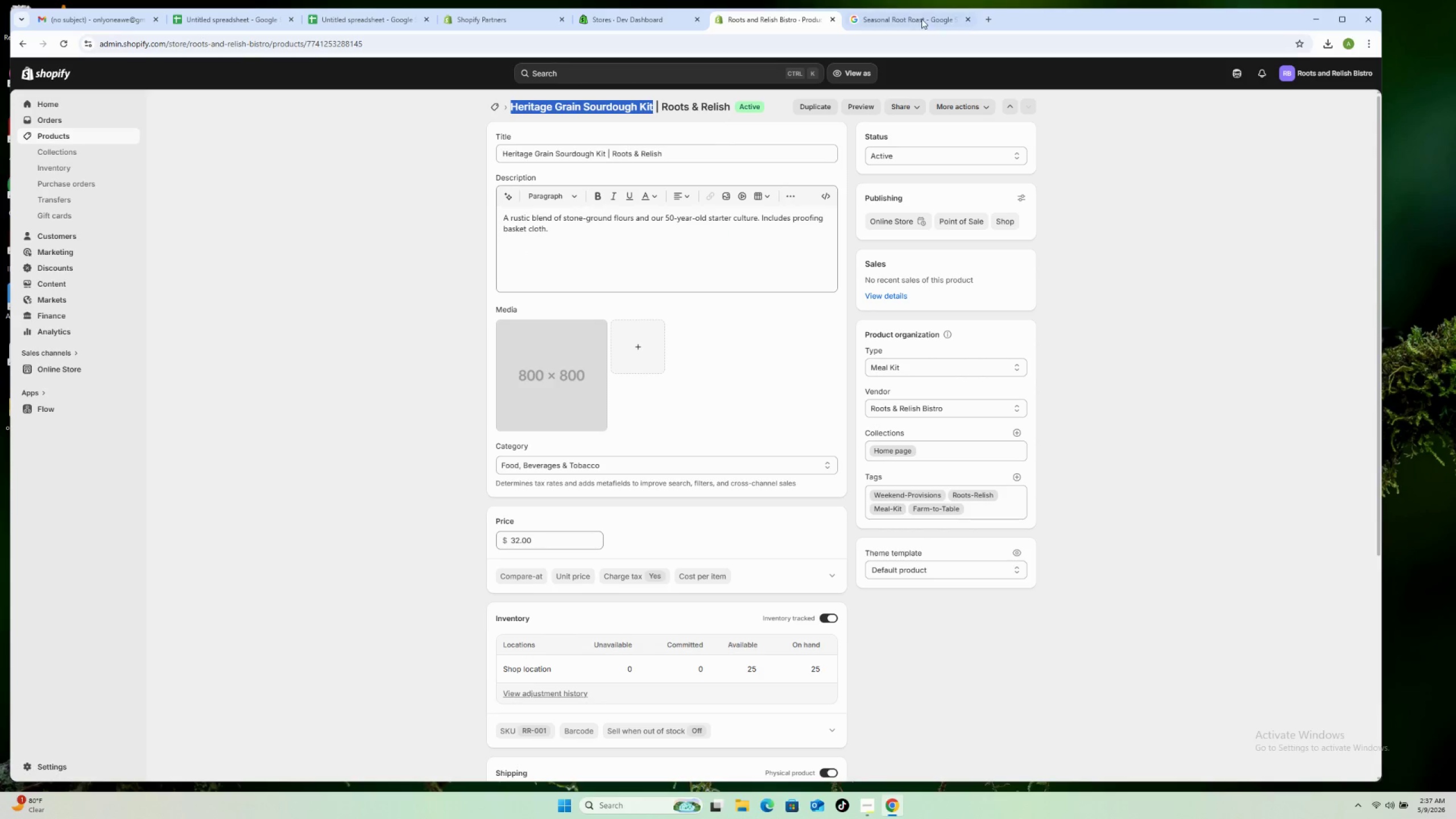 
left_click([907, 24])
 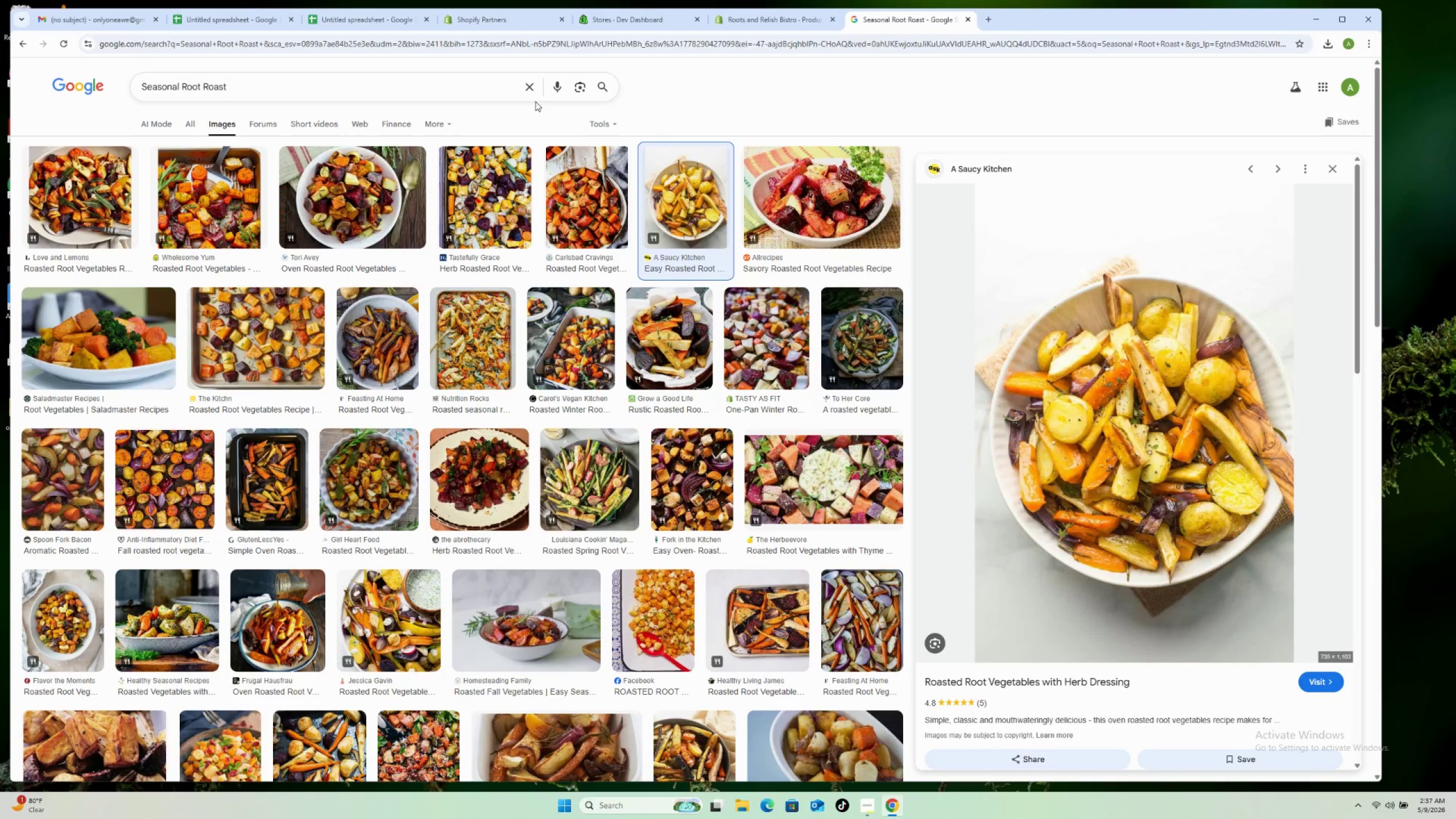 
left_click([533, 90])
 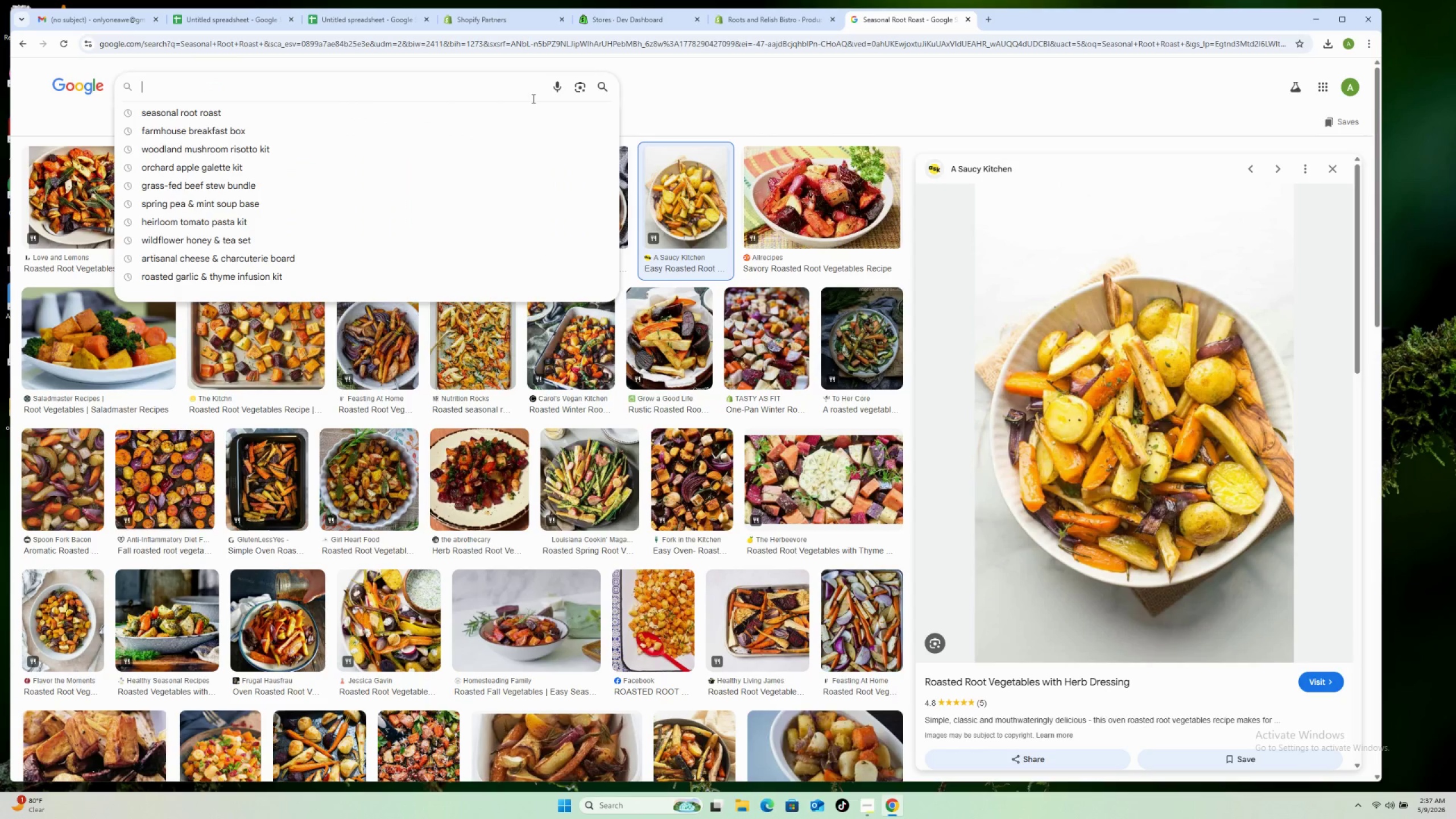 
key(Control+V)
 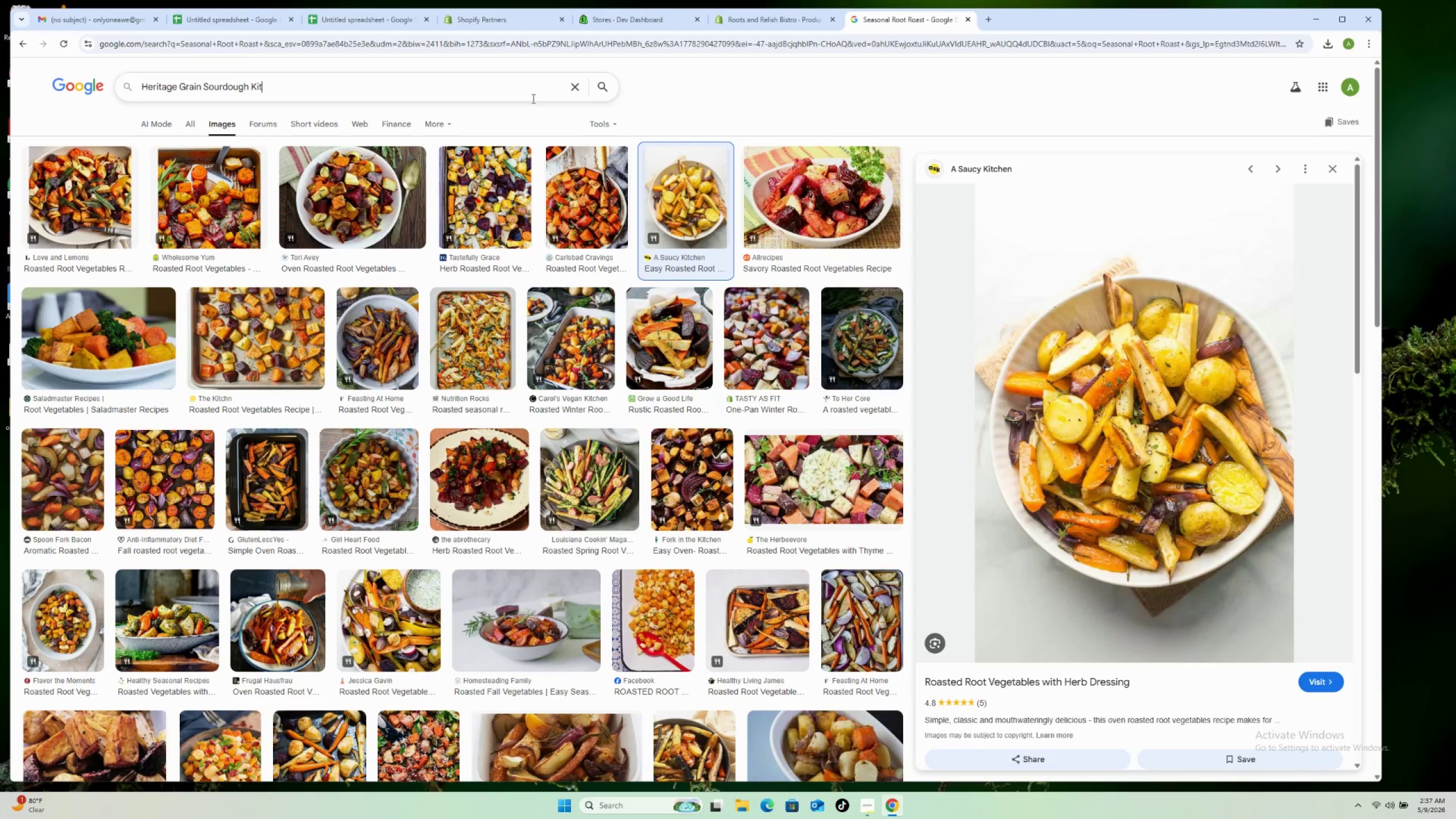 
key(Enter)
 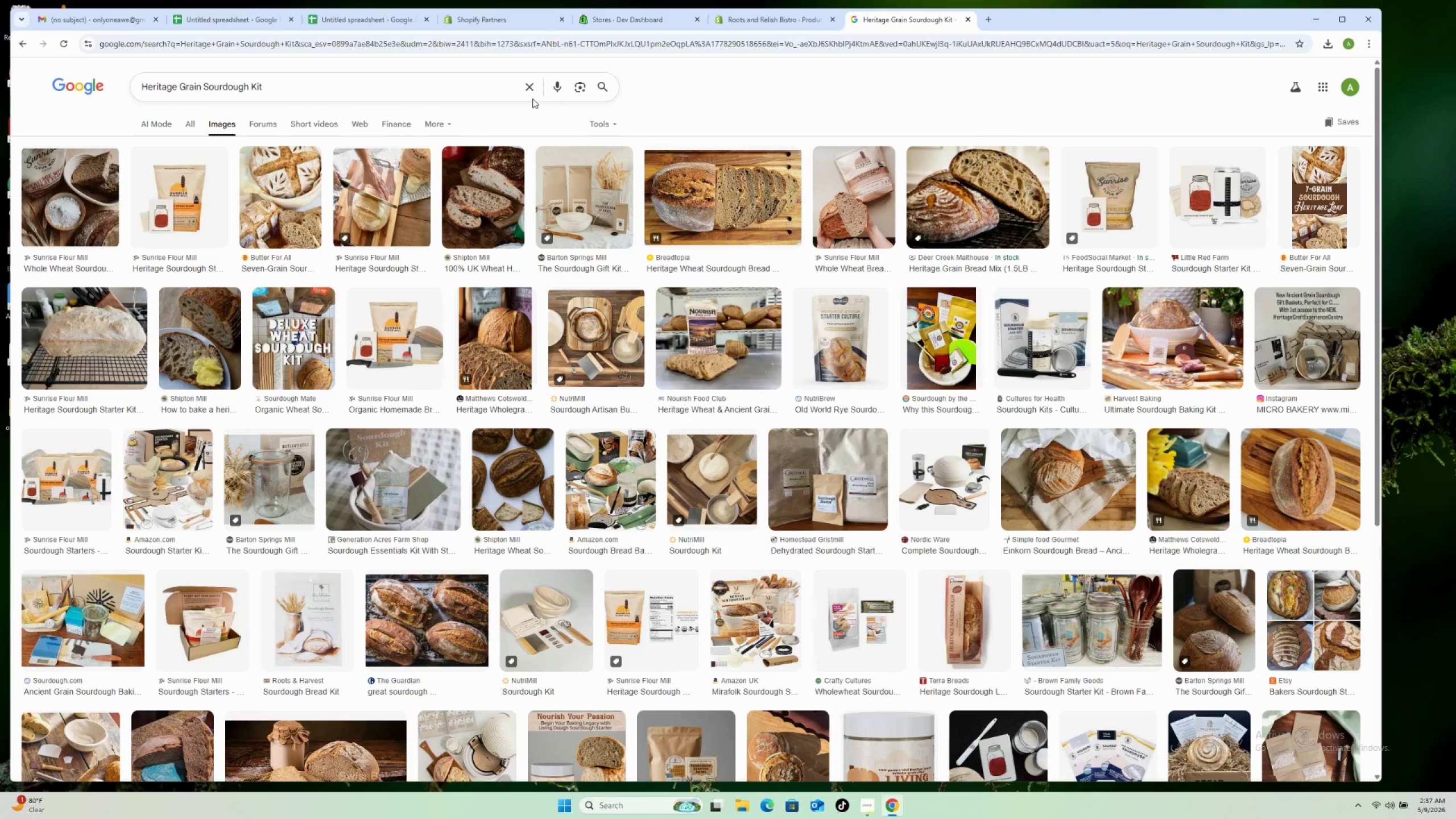 
wait(32.09)
 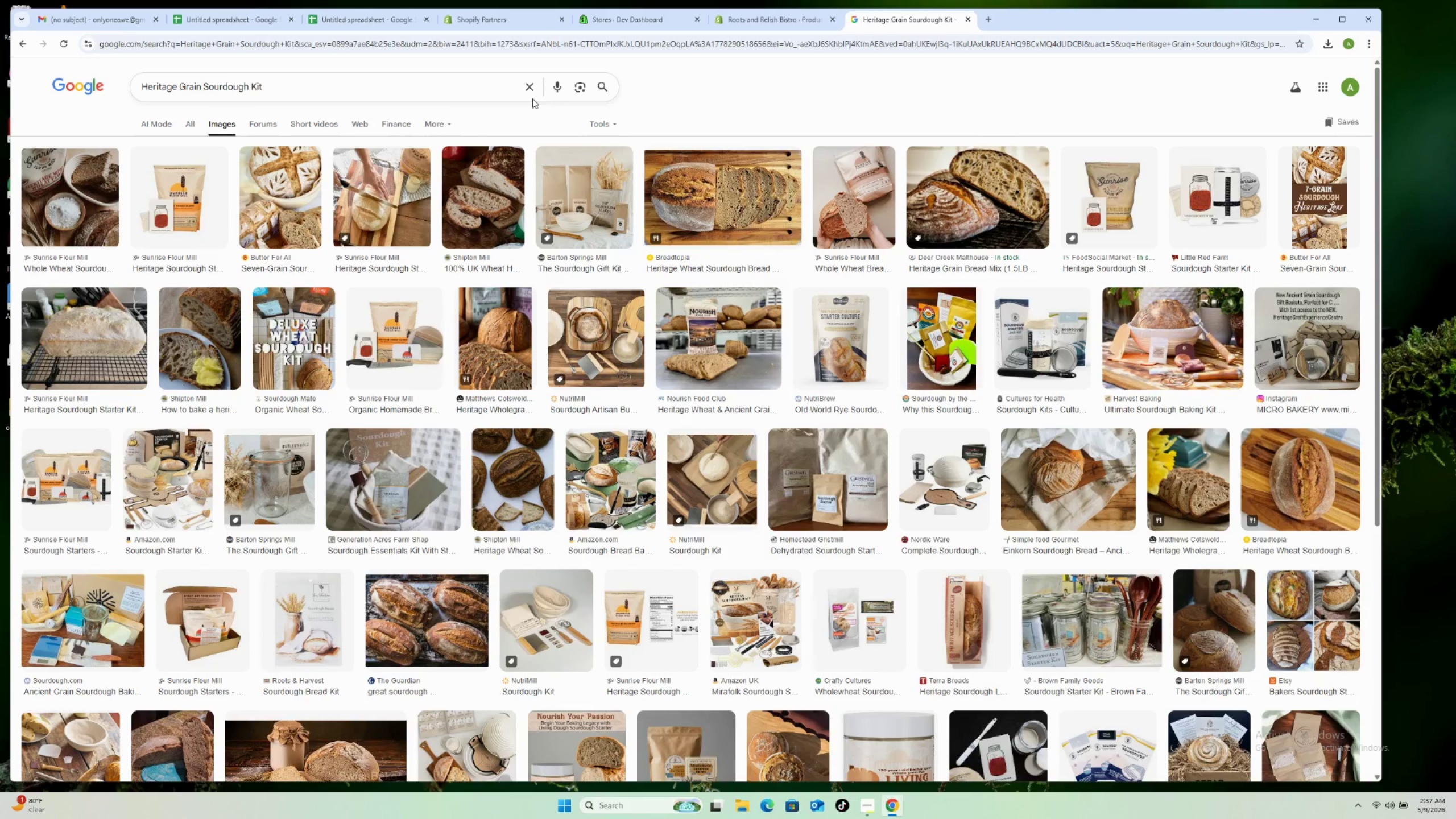 
left_click([503, 202])
 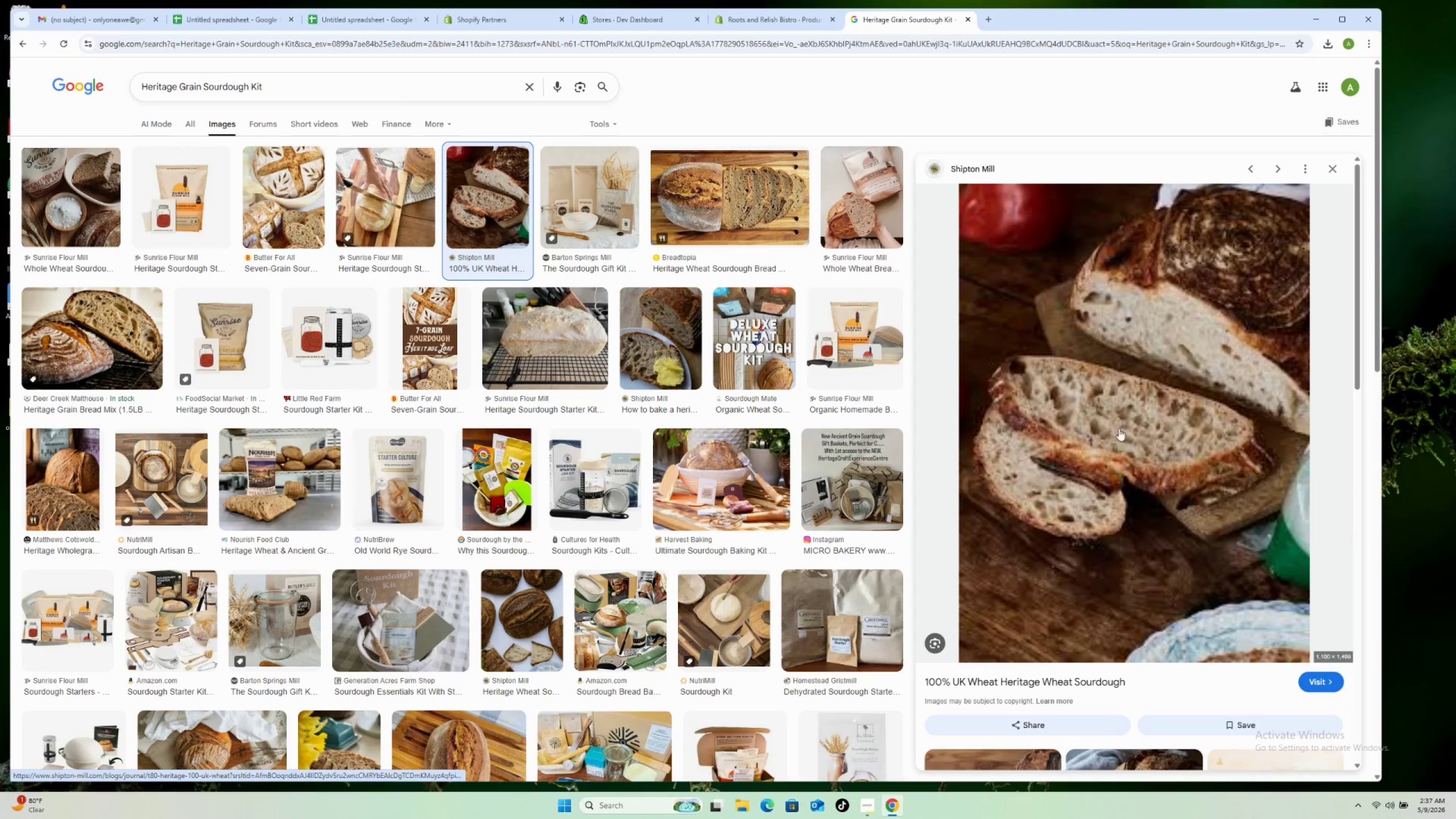 
wait(8.61)
 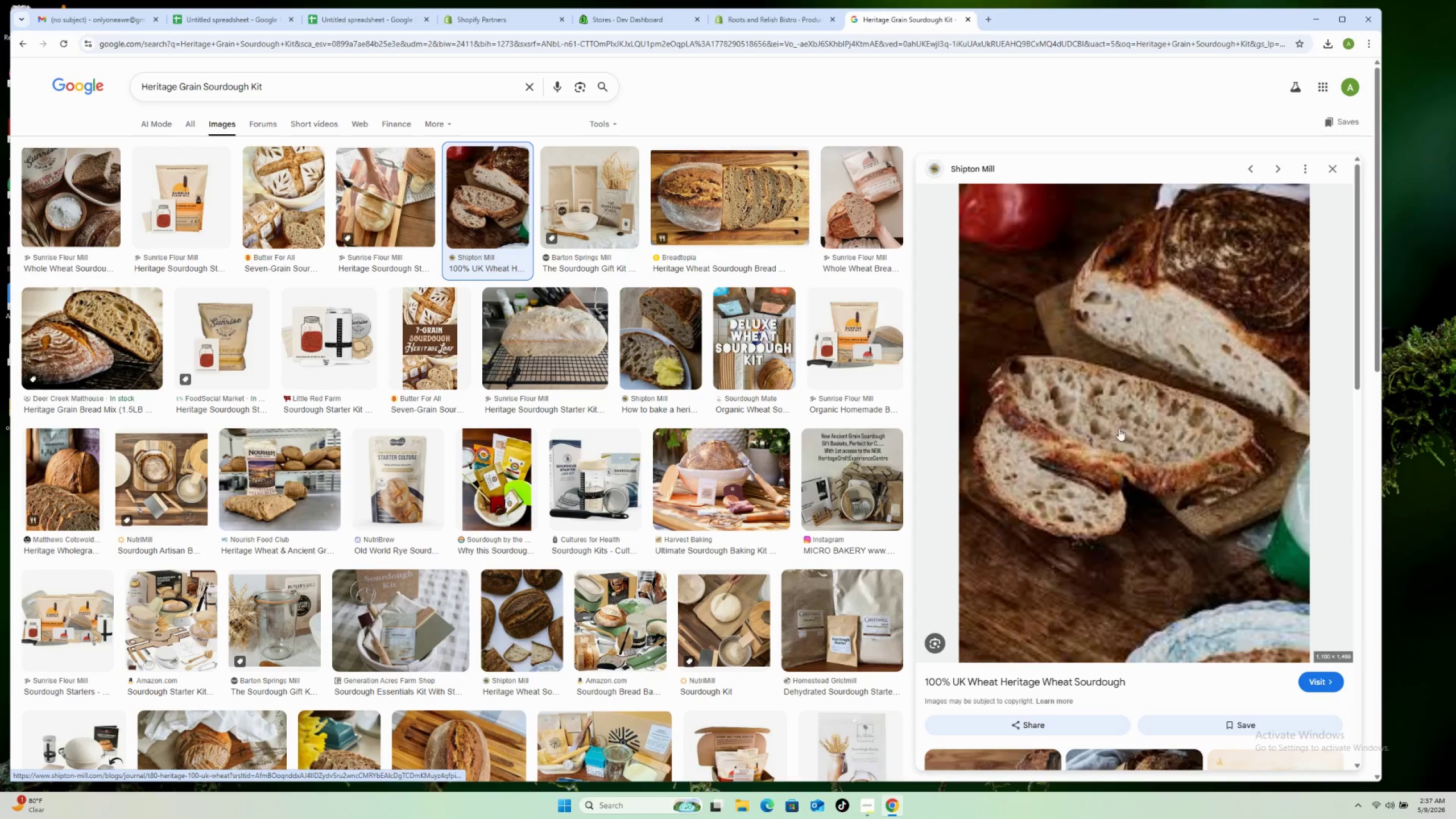 
right_click([1144, 378])
 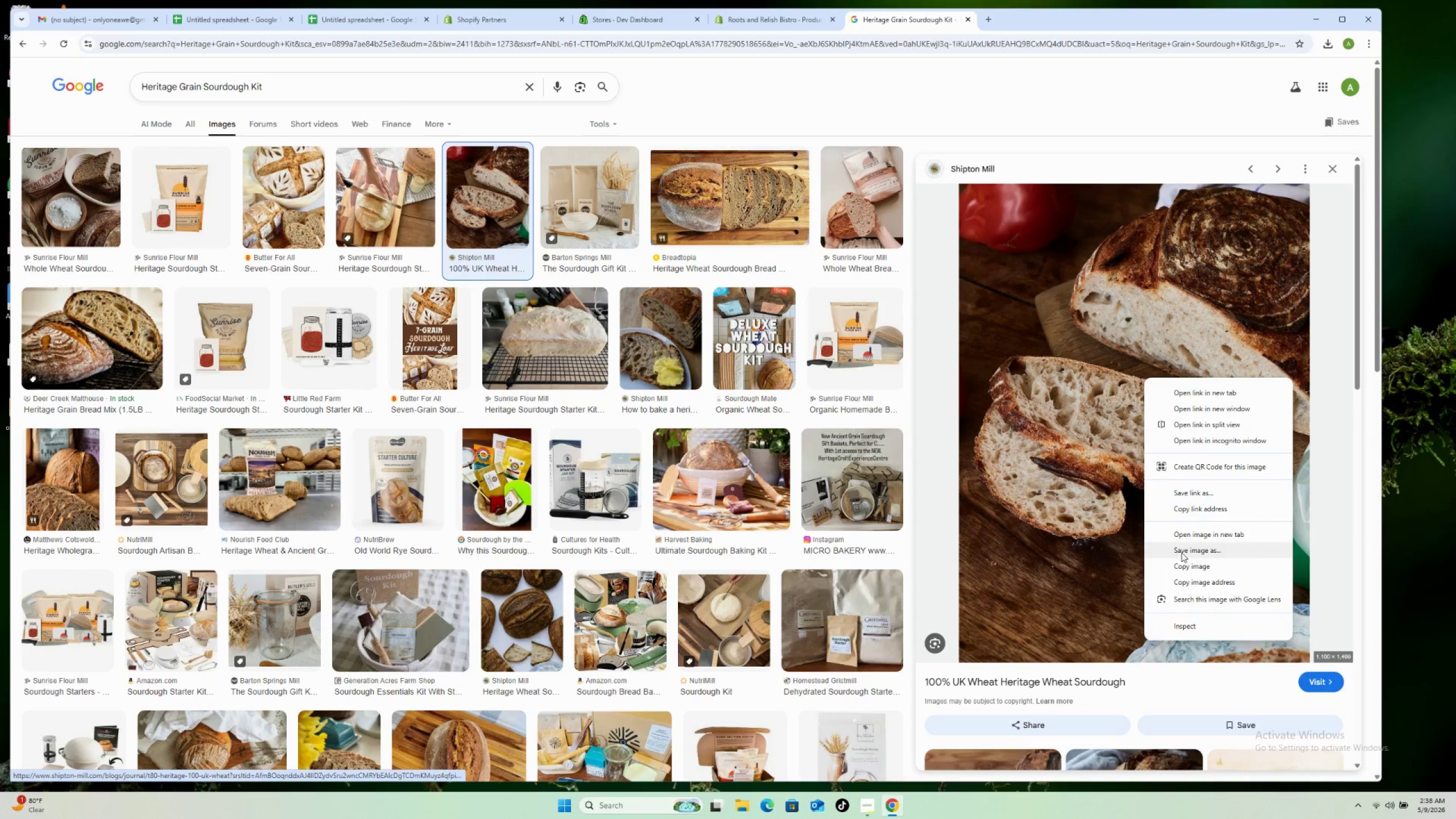 
left_click([1188, 549])
 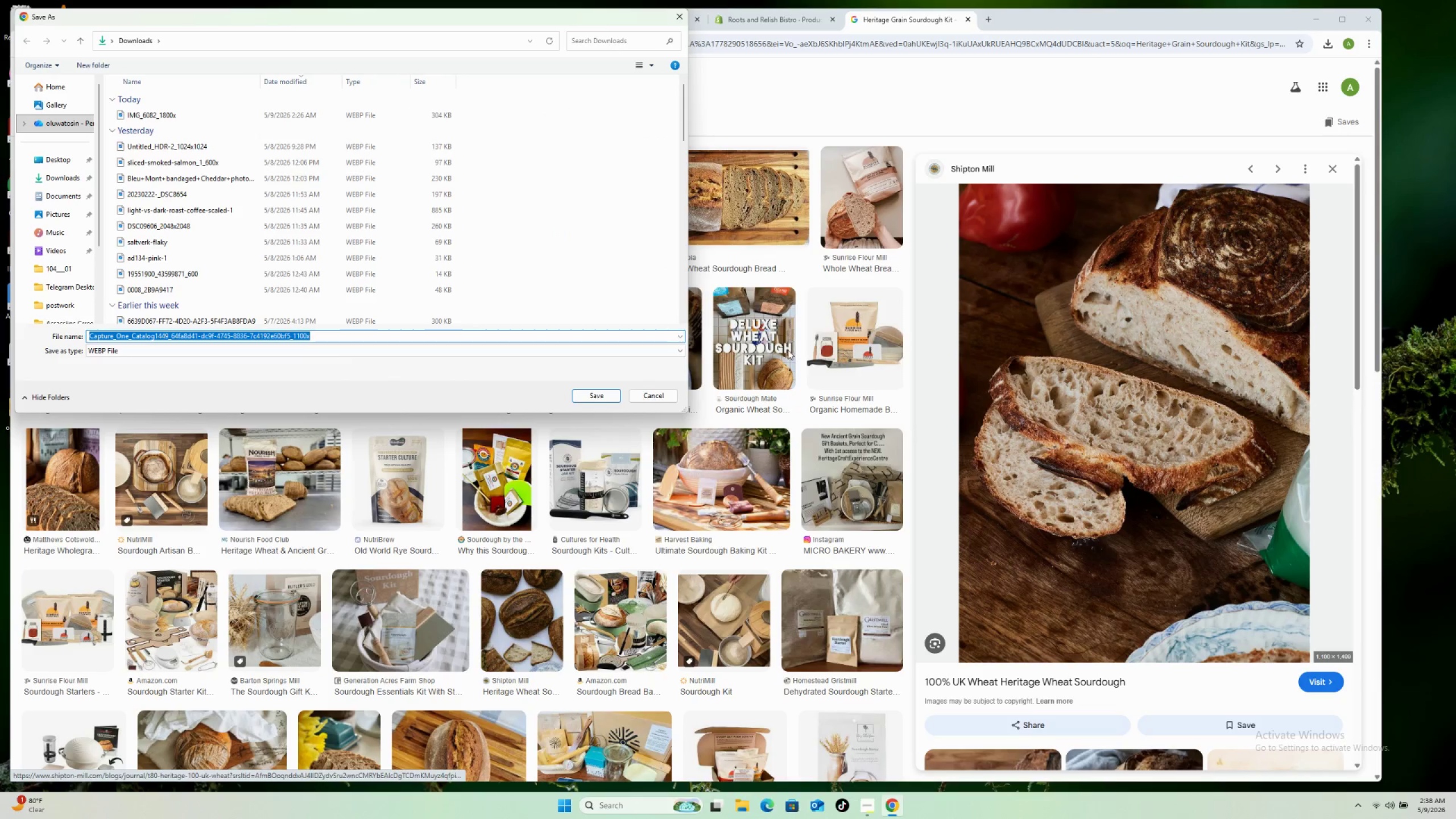 
left_click([594, 394])
 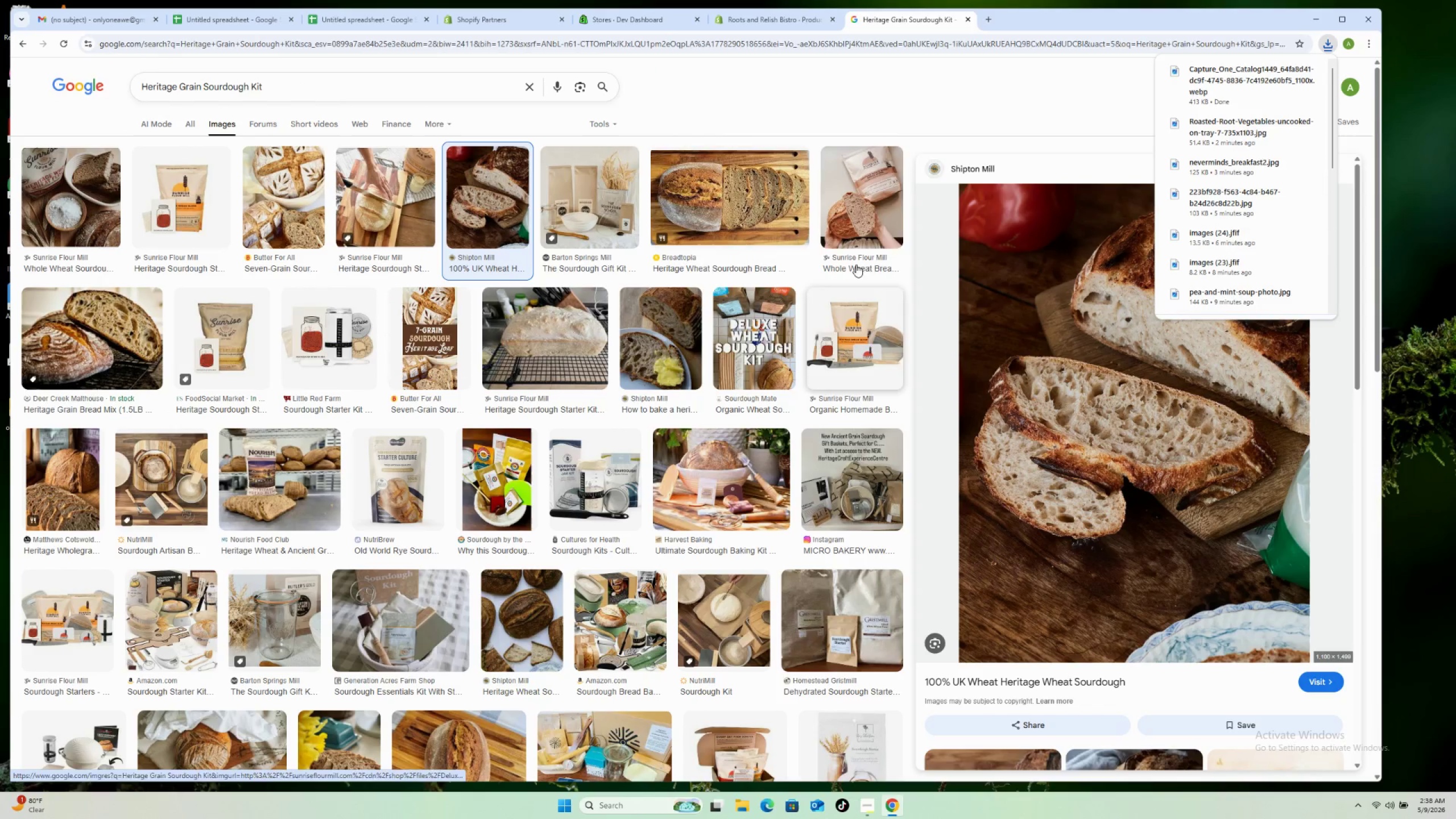 
left_click([763, 0])
 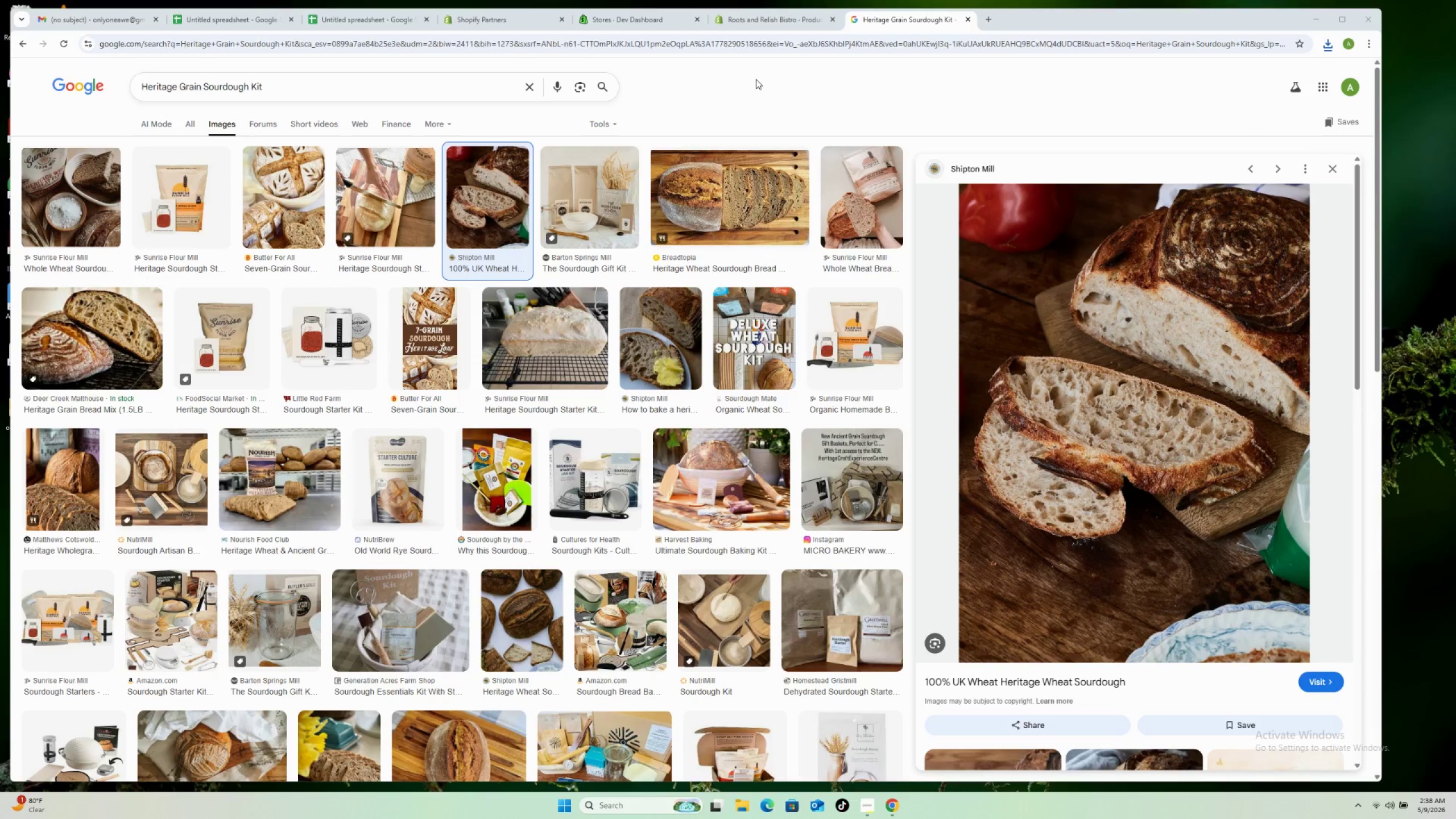 
wait(5.2)
 